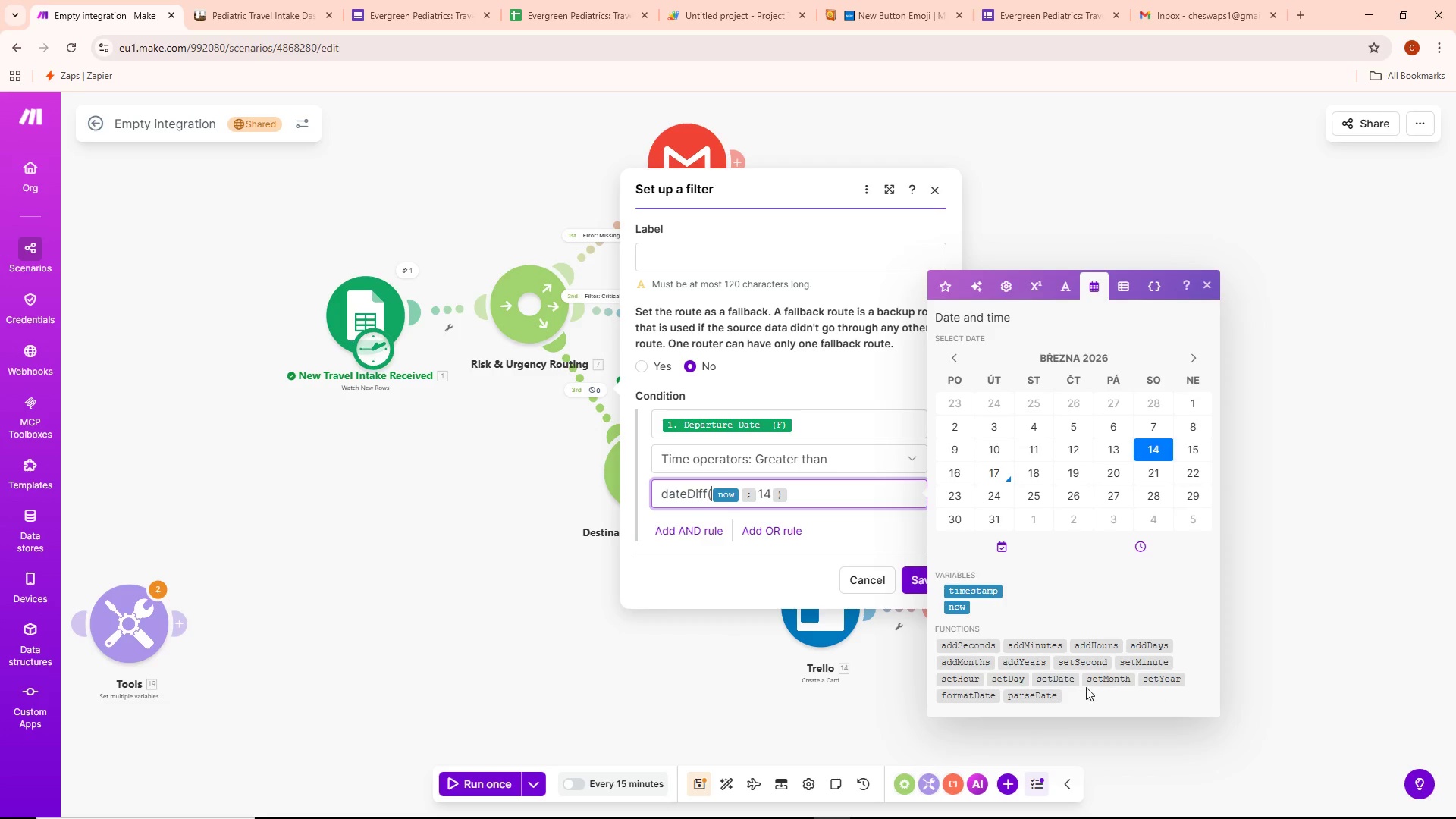 
wait(10.62)
 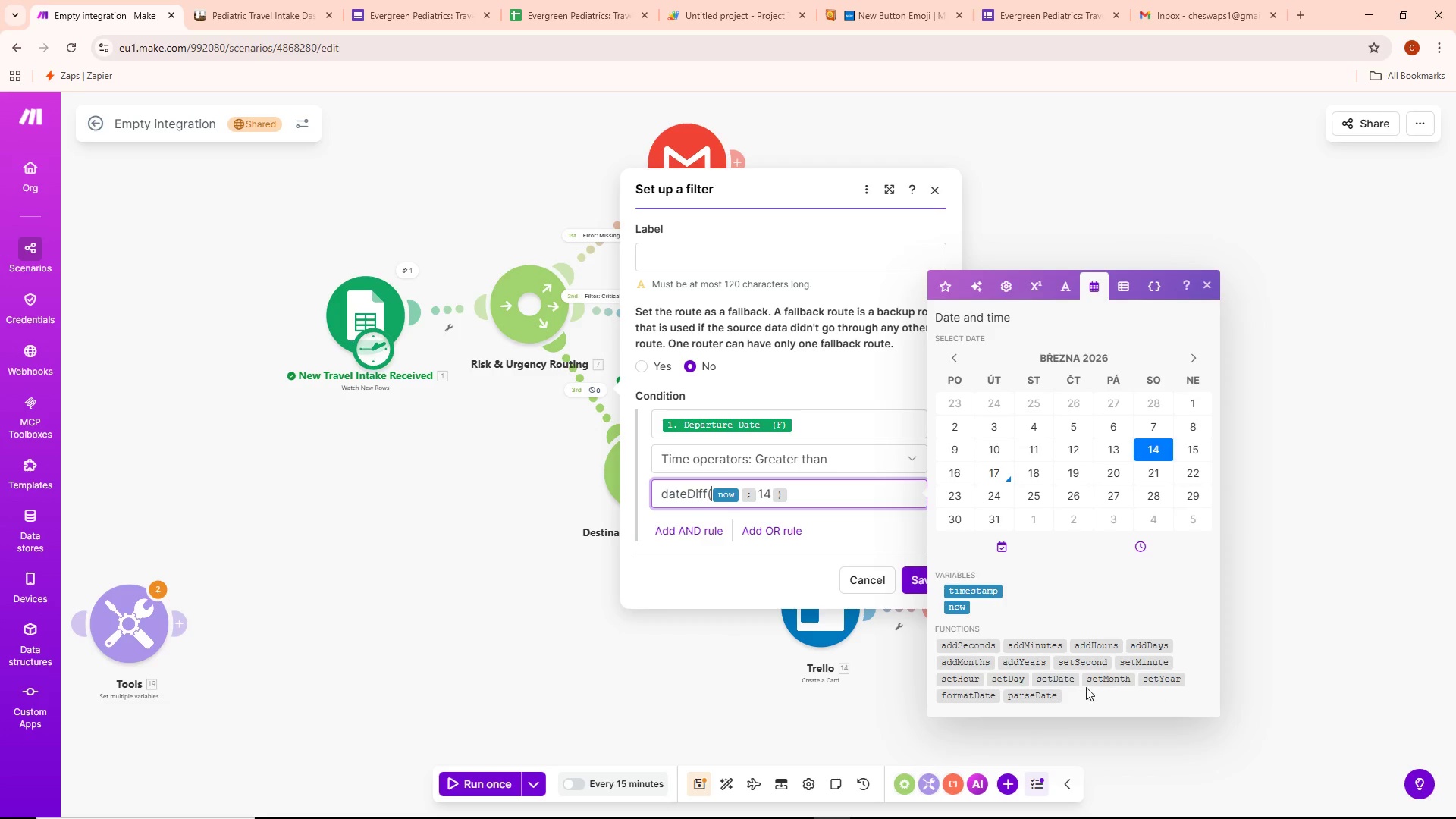 
mouse_move([1034, 682])
 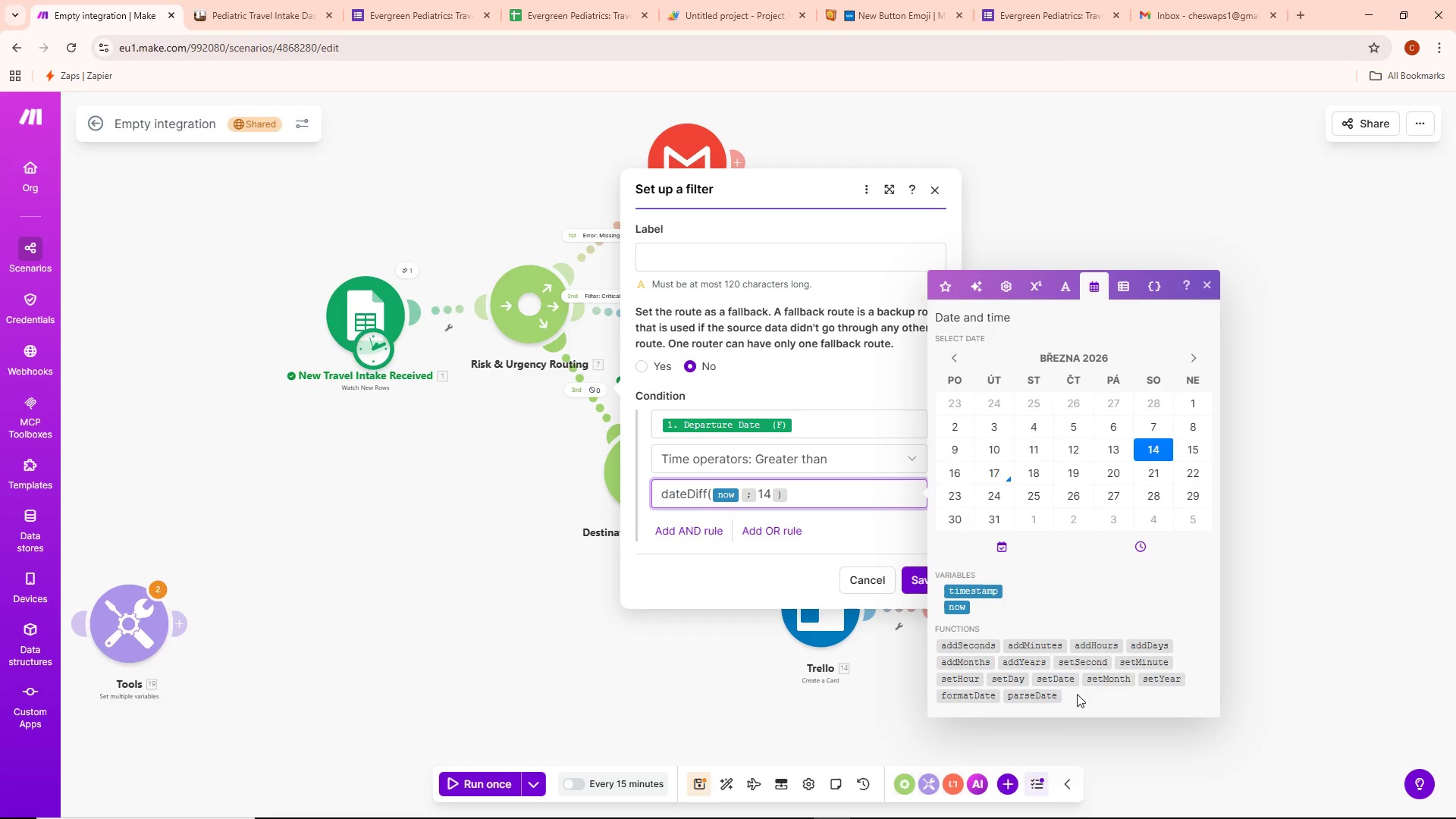 
wait(8.51)
 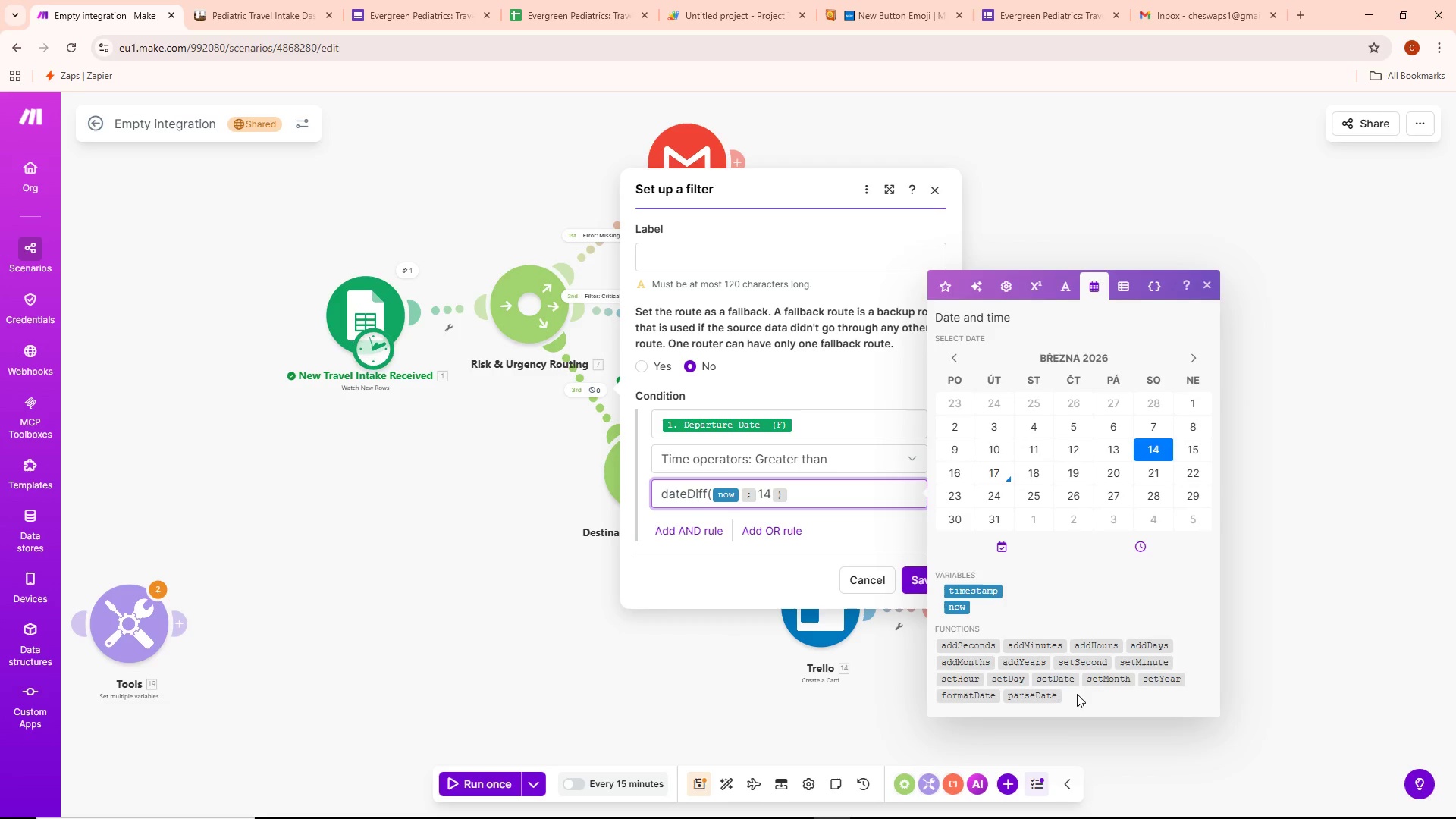 
key(Backspace)
 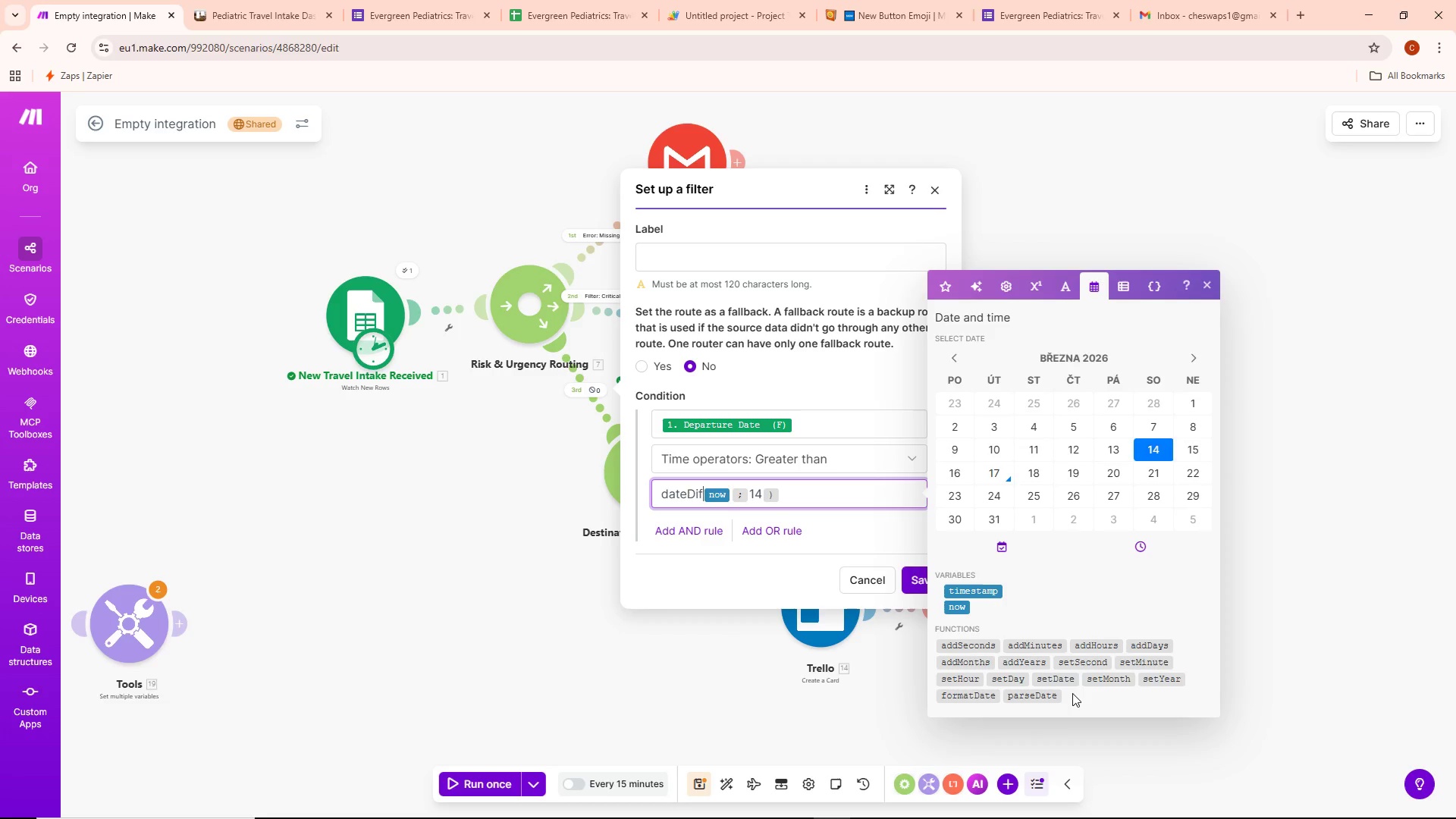 
key(Backspace)
 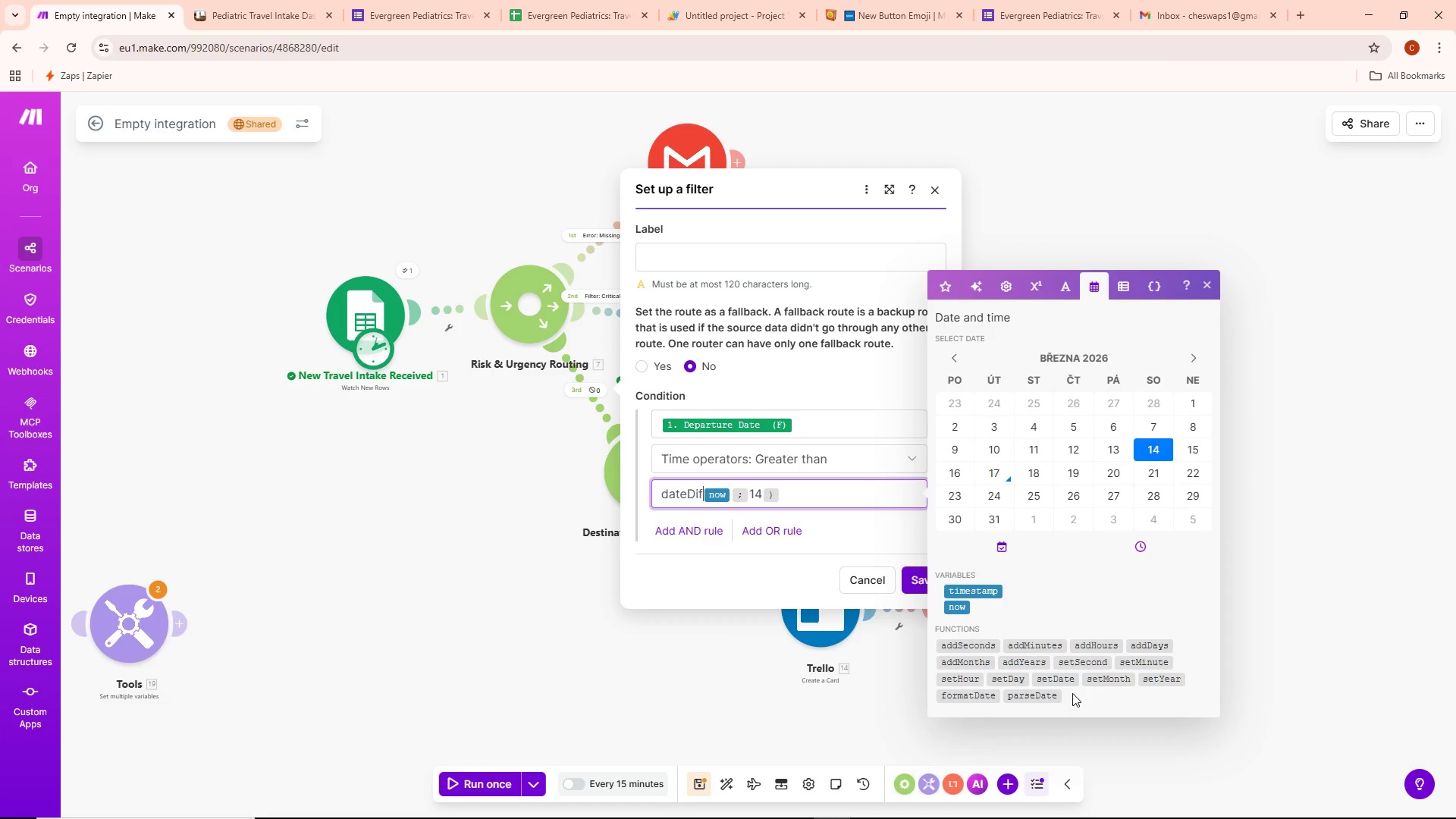 
key(Backspace)
 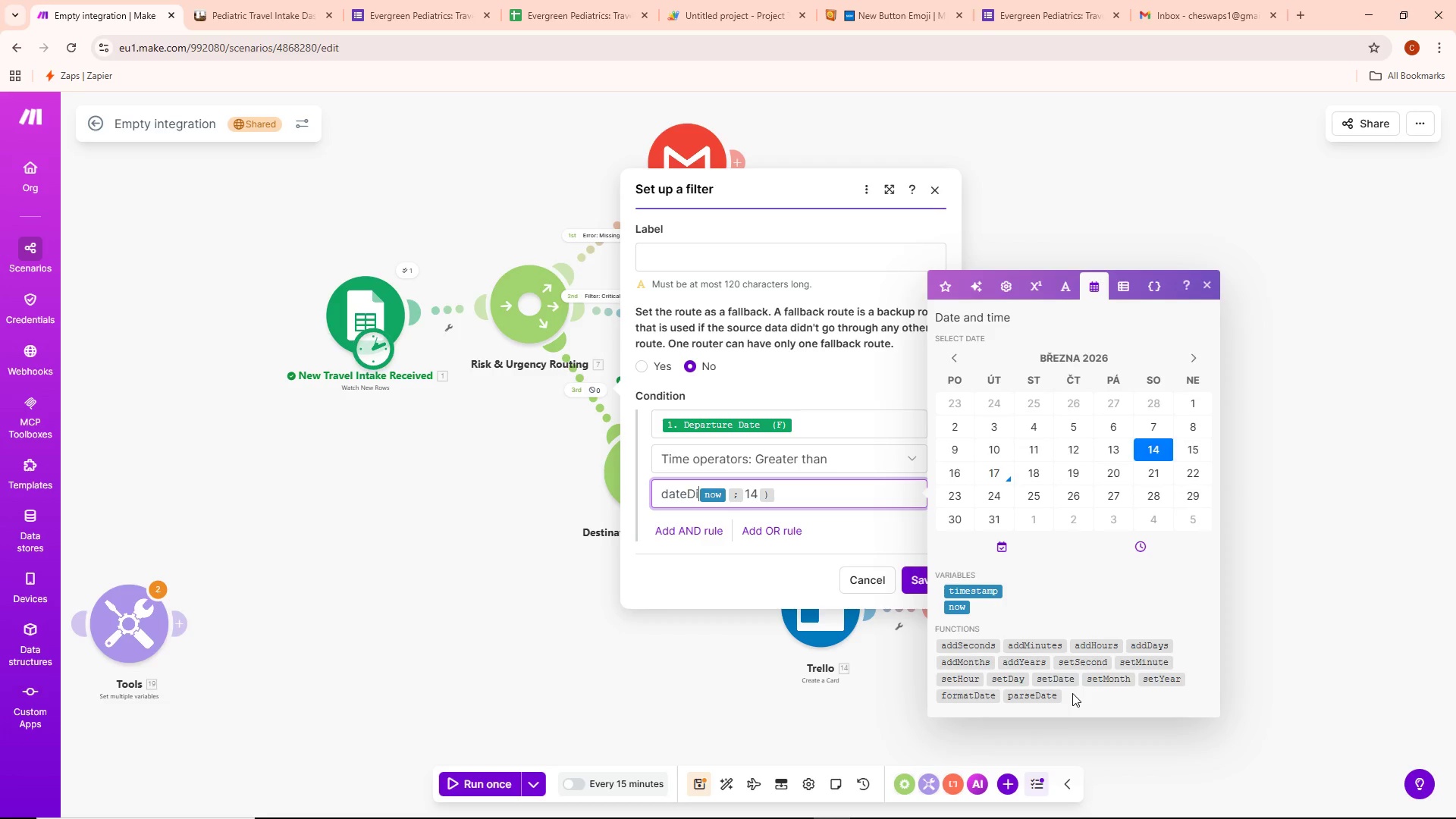 
key(Backspace)
 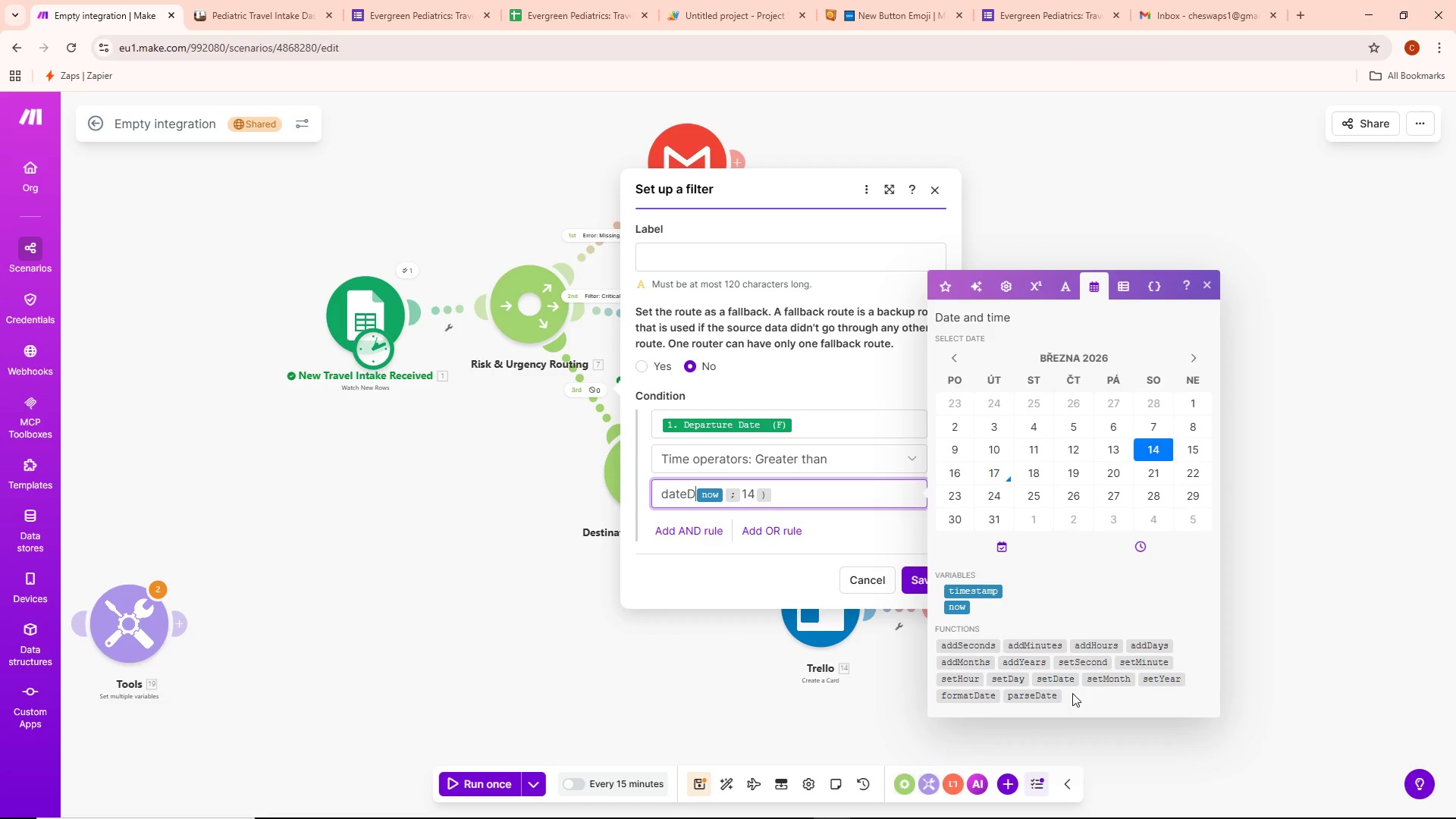 
key(Backspace)
 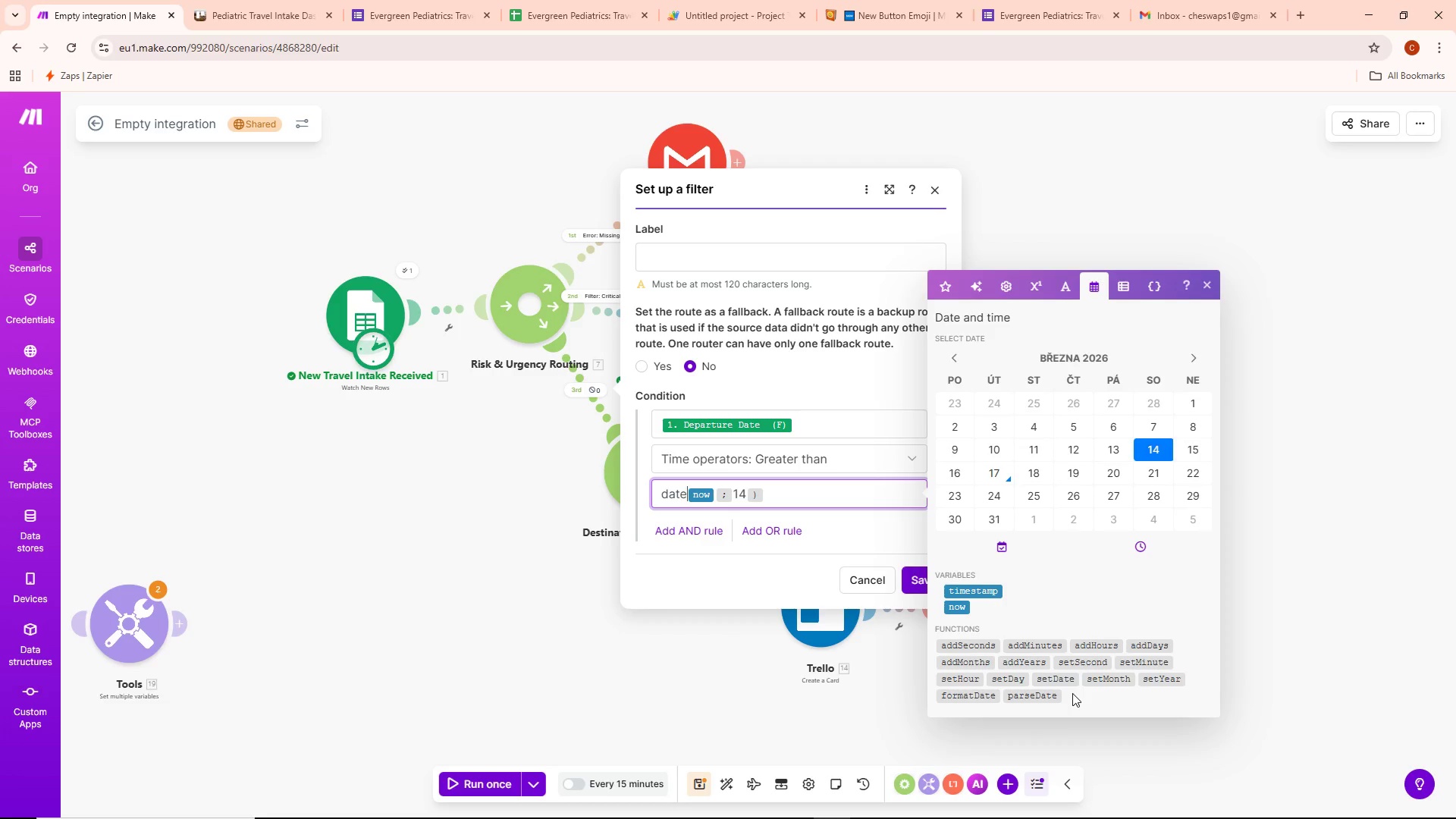 
key(Backspace)
 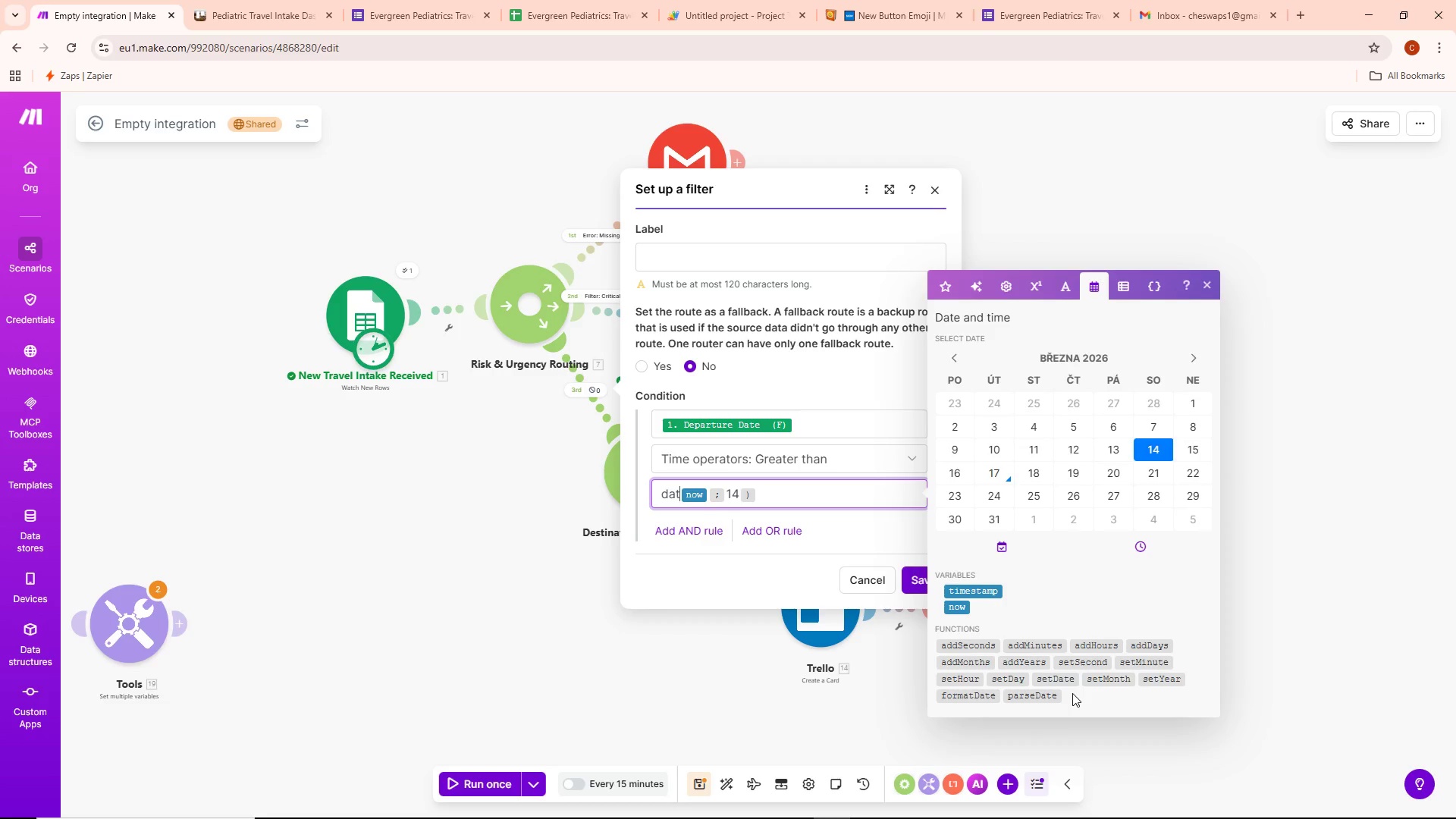 
key(Backspace)
 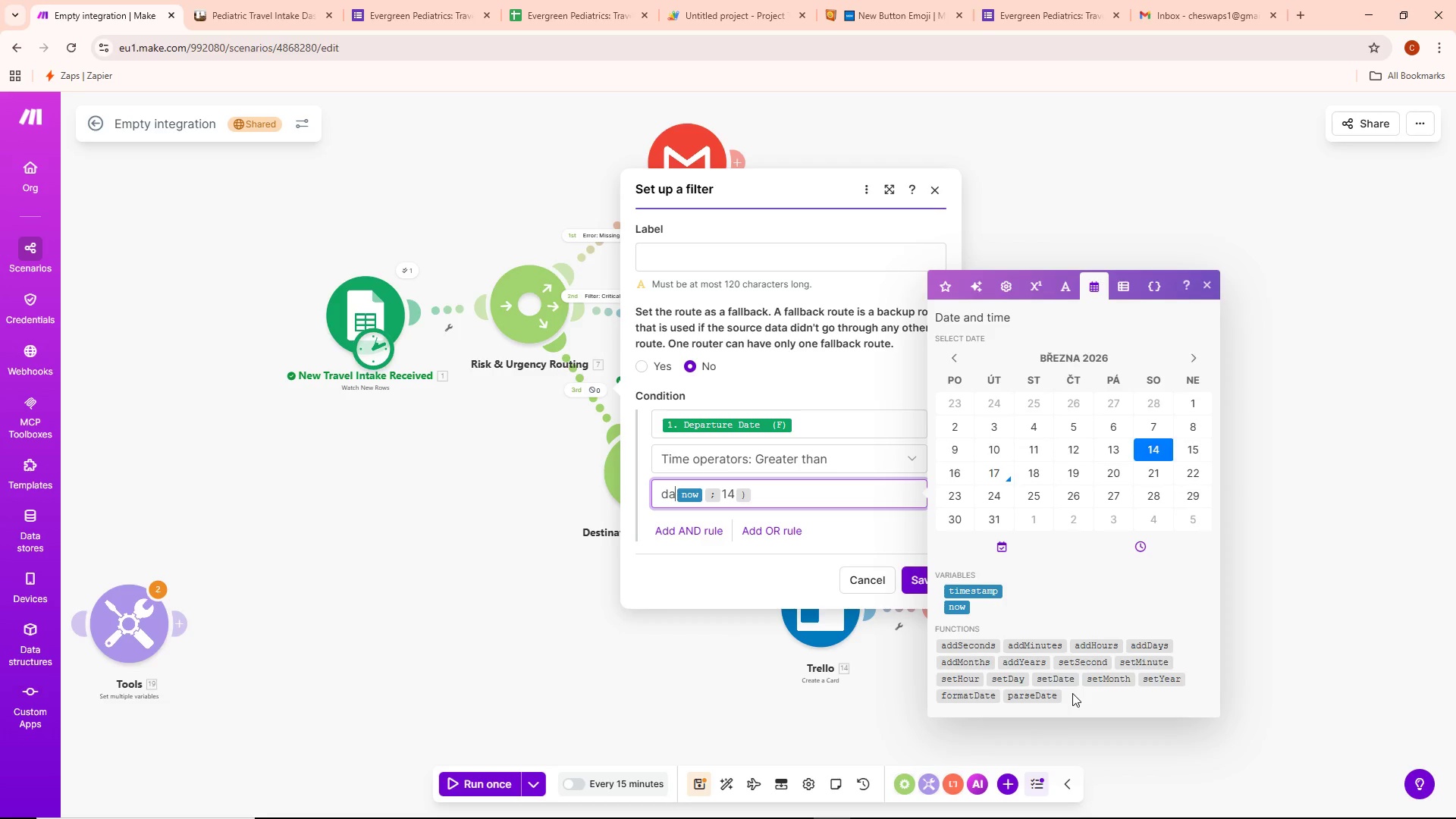 
key(Backspace)
 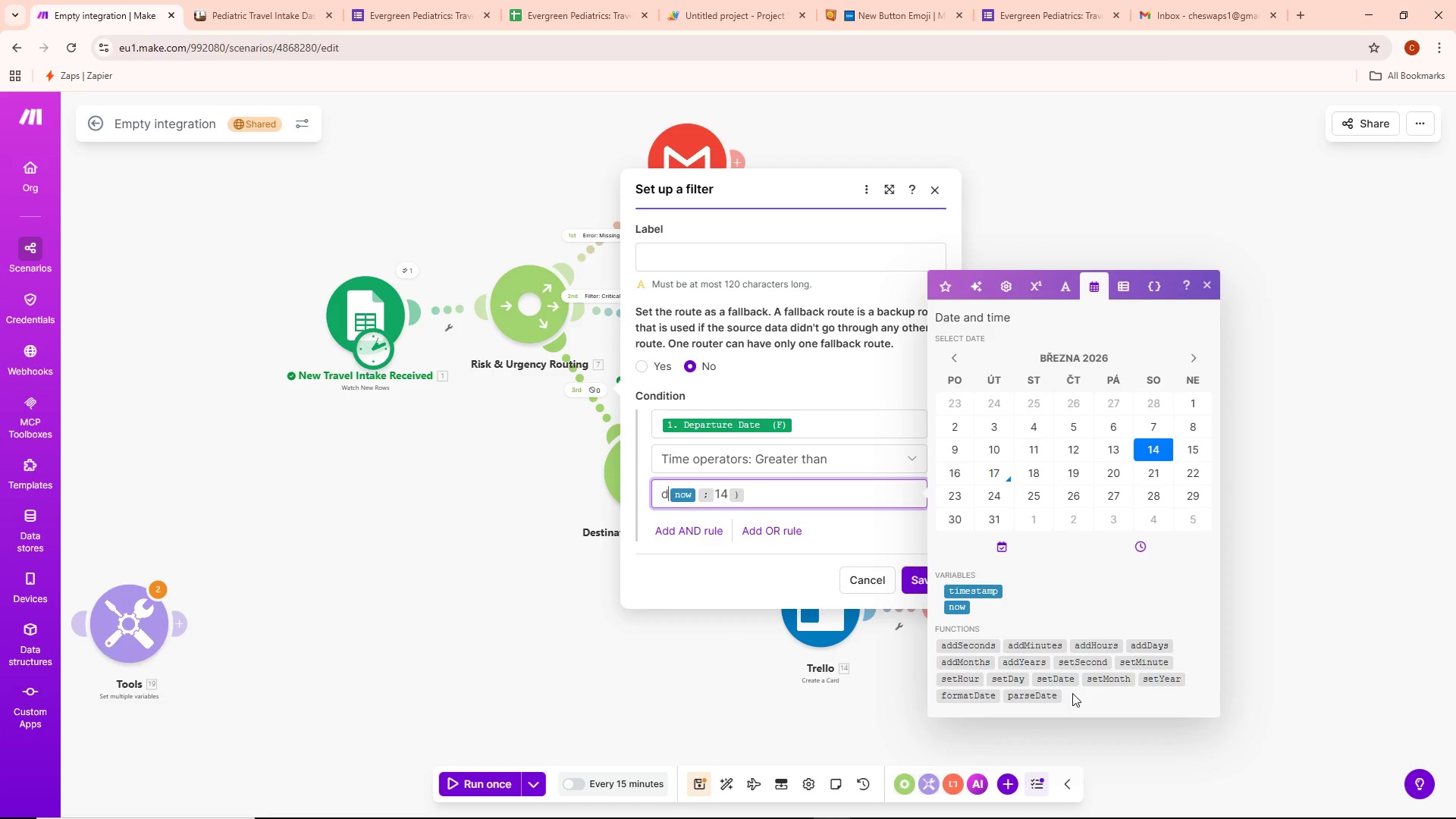 
key(Backspace)
 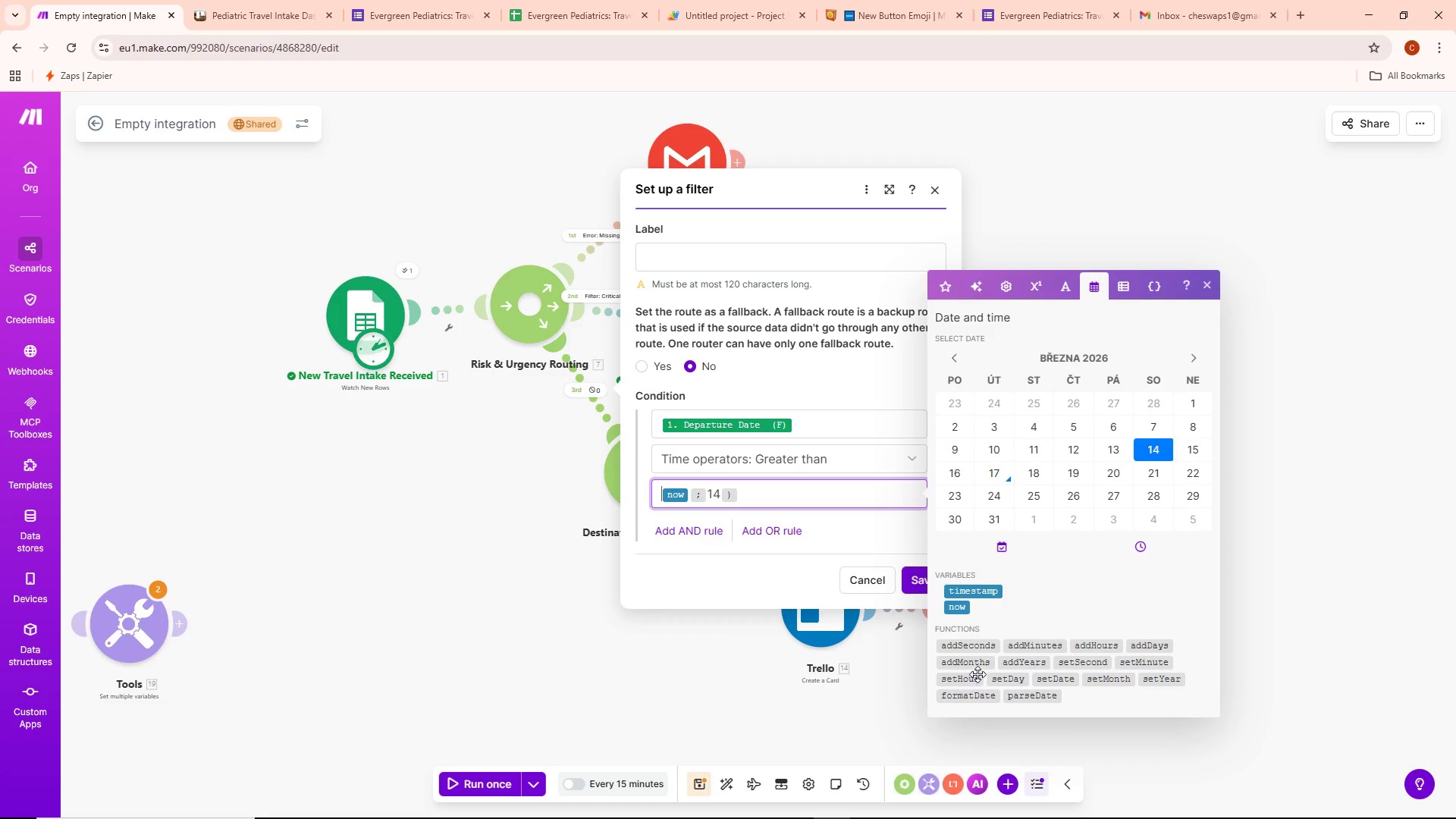 
left_click([1009, 682])
 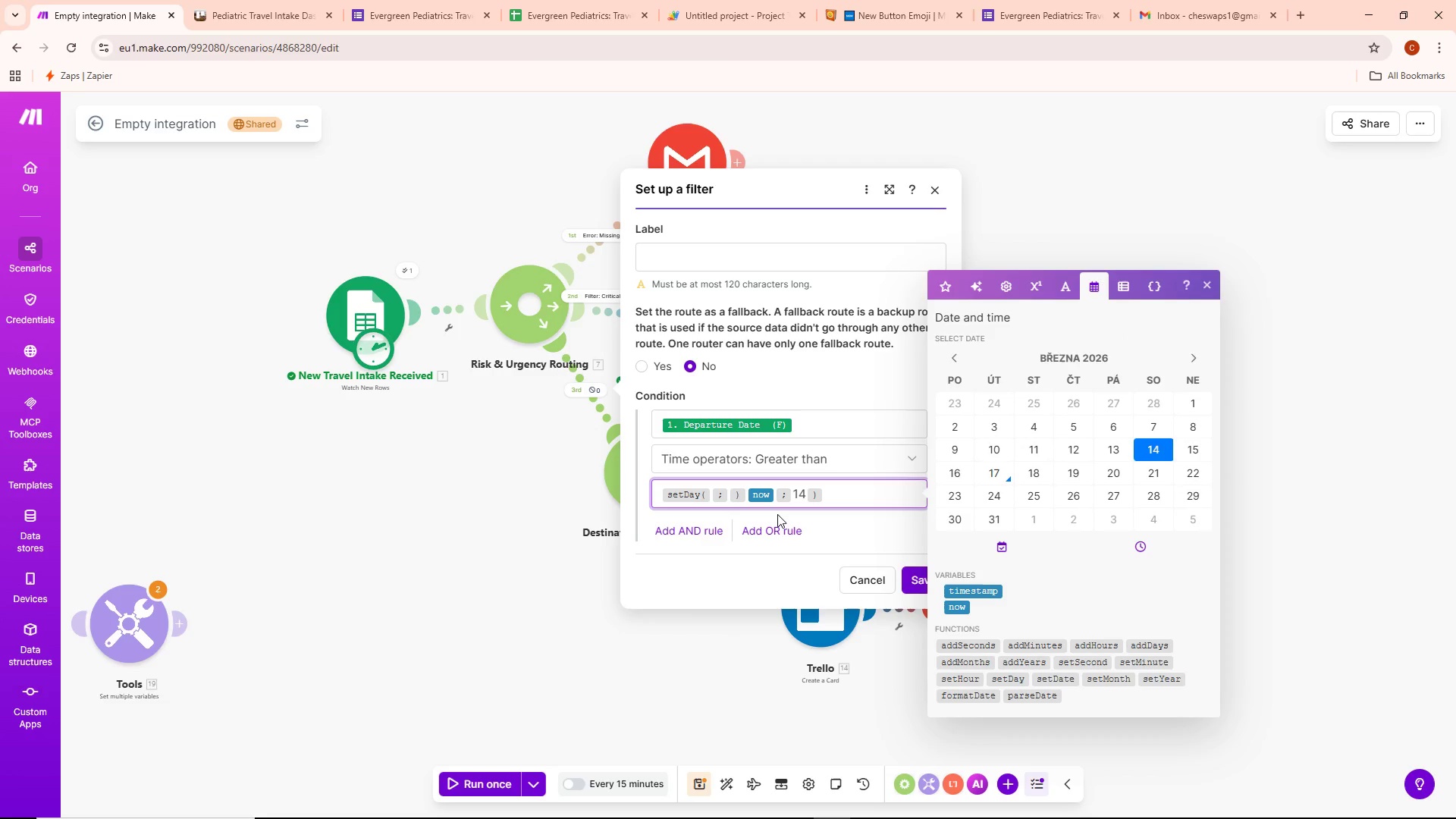 
key(Backspace)
 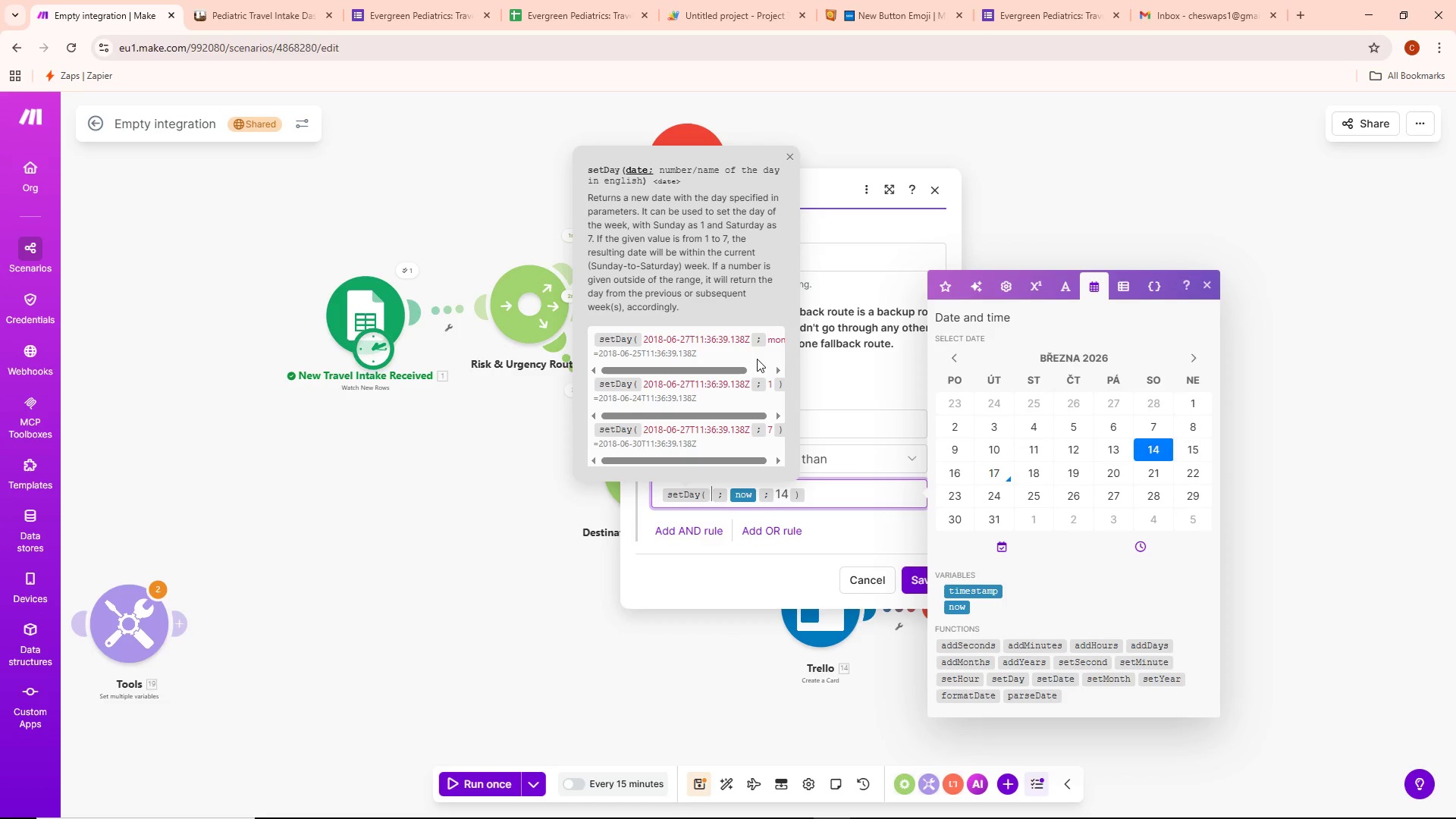 
wait(10.91)
 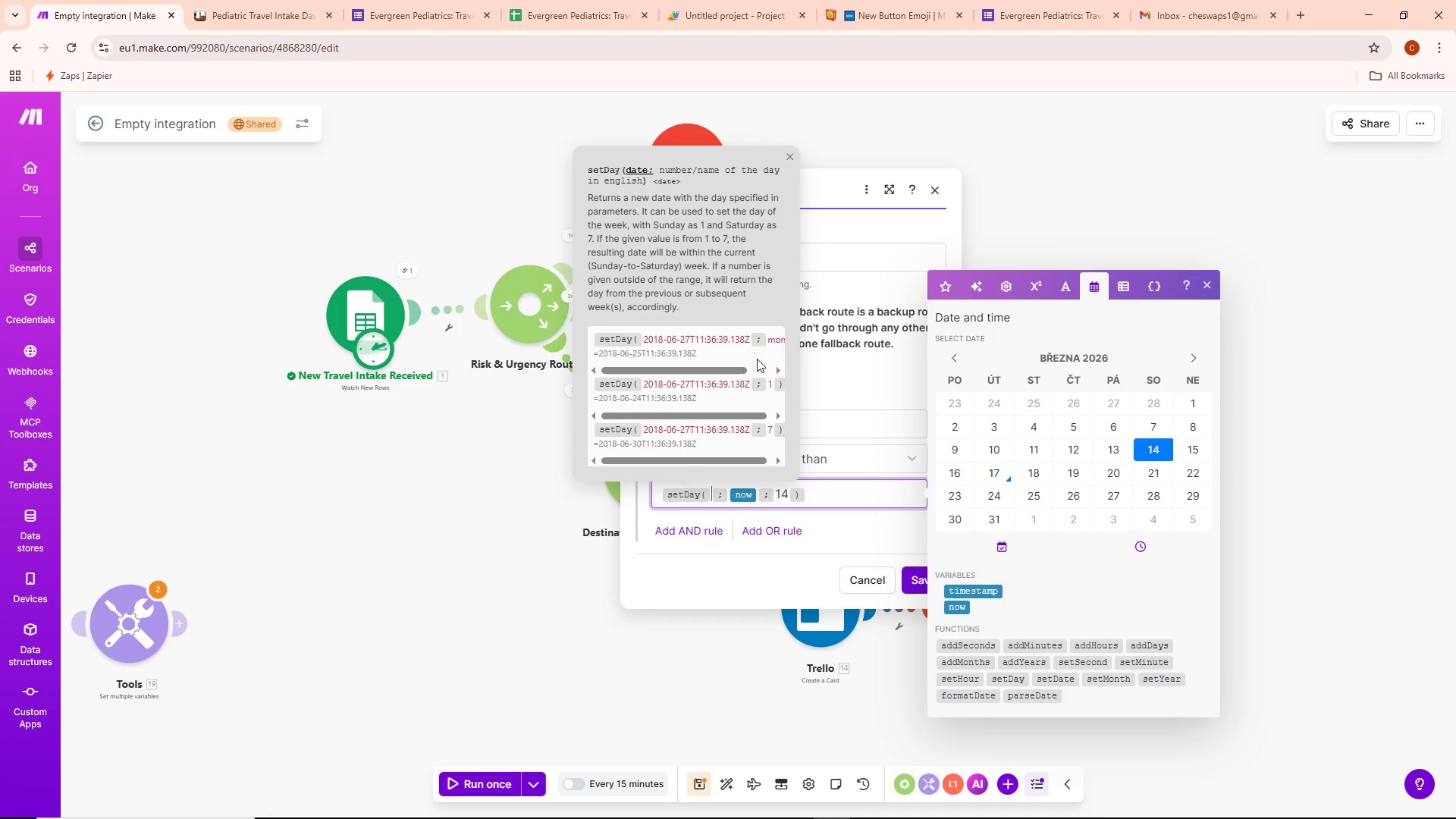 
left_click([835, 479])
 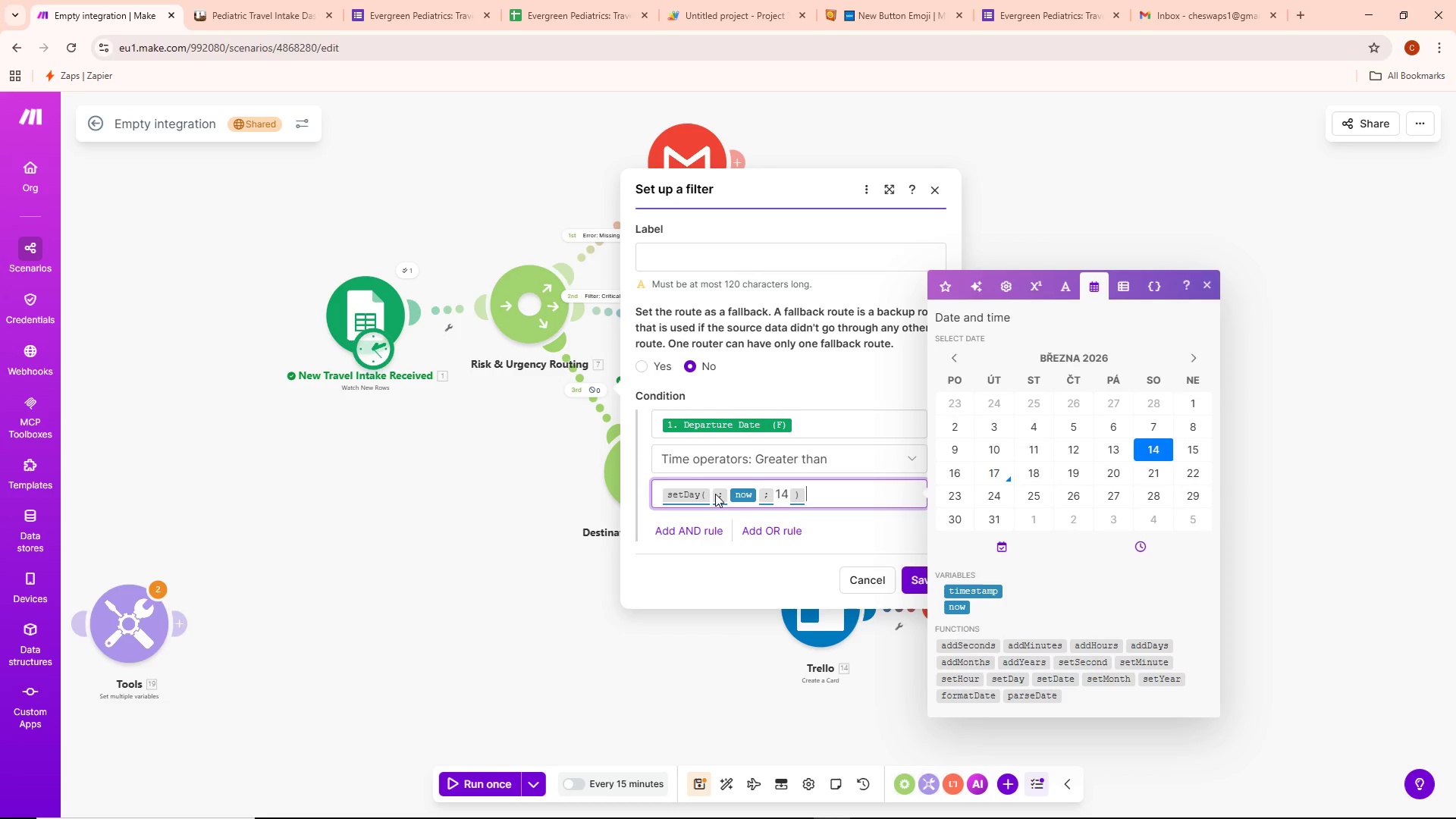 
left_click([709, 494])
 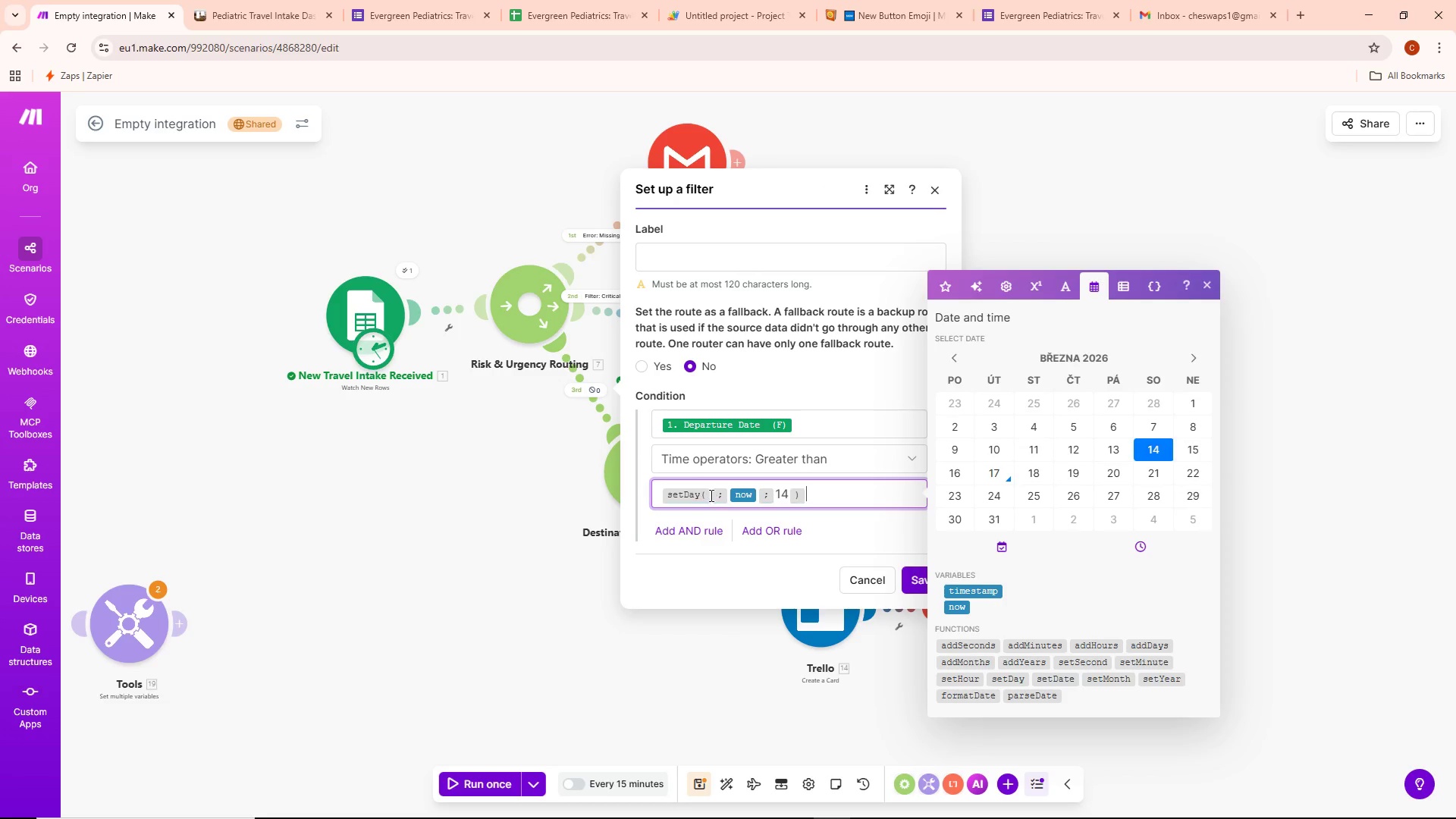 
left_click([710, 495])
 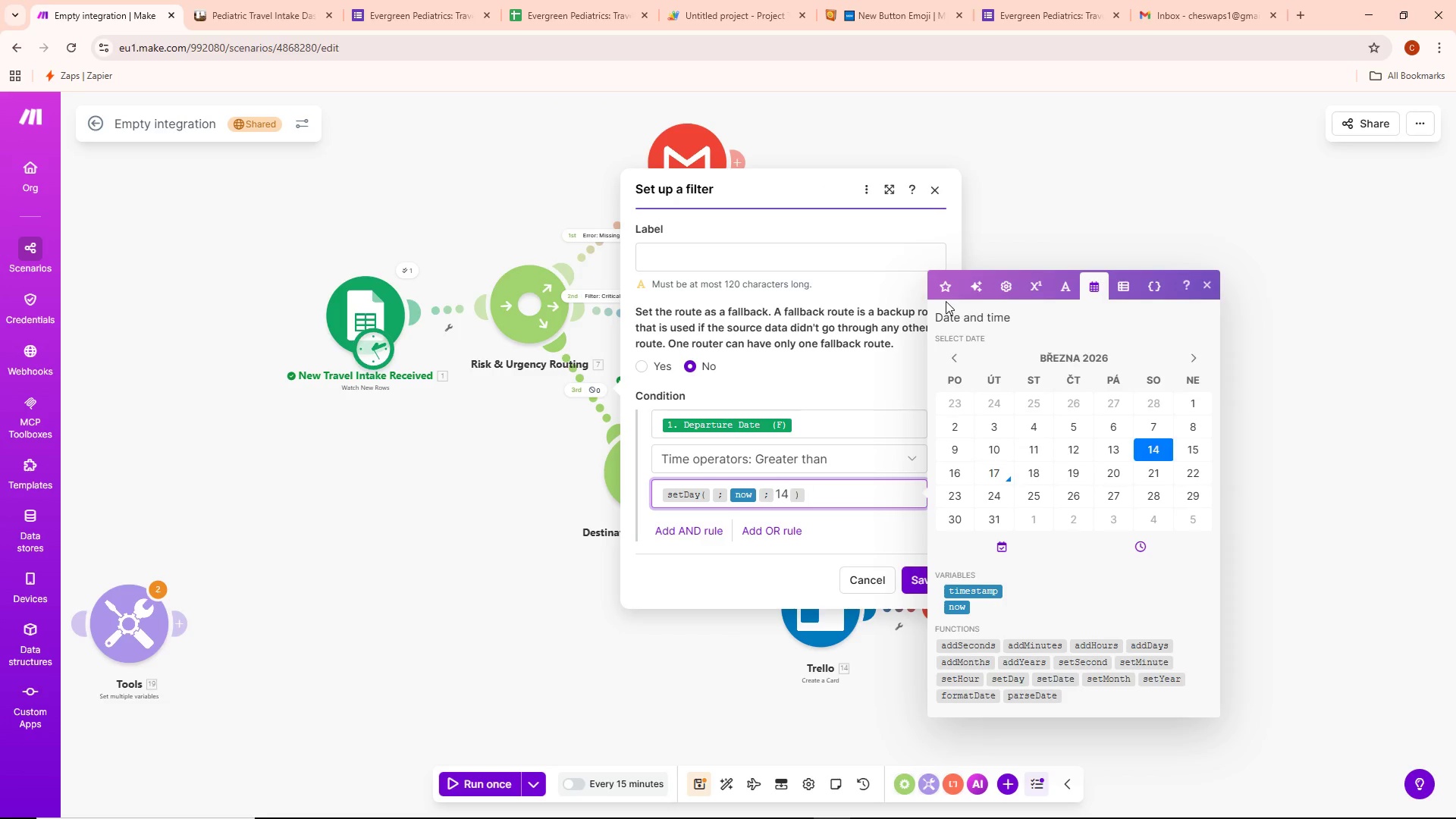 
left_click([946, 288])
 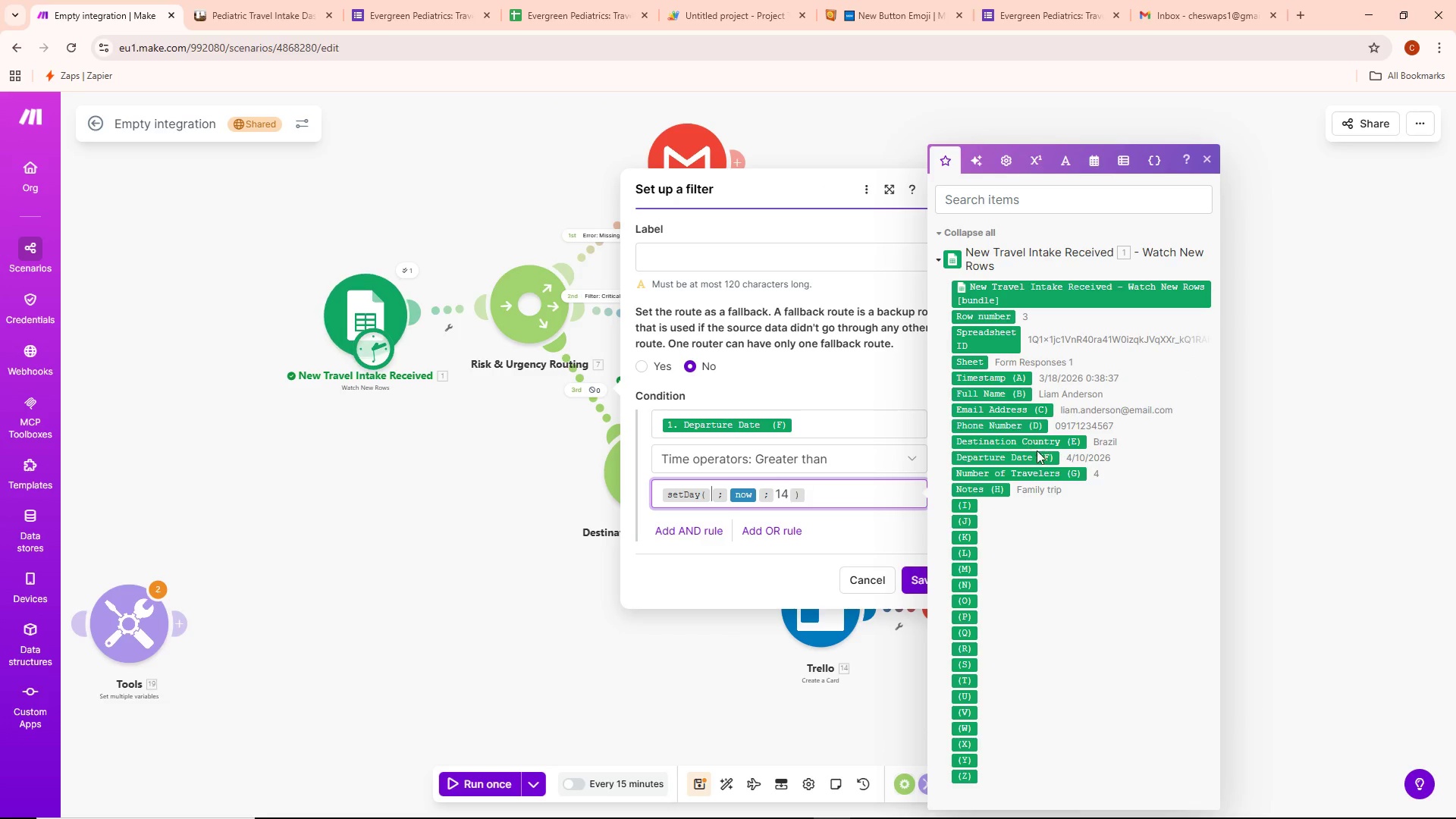 
wait(8.2)
 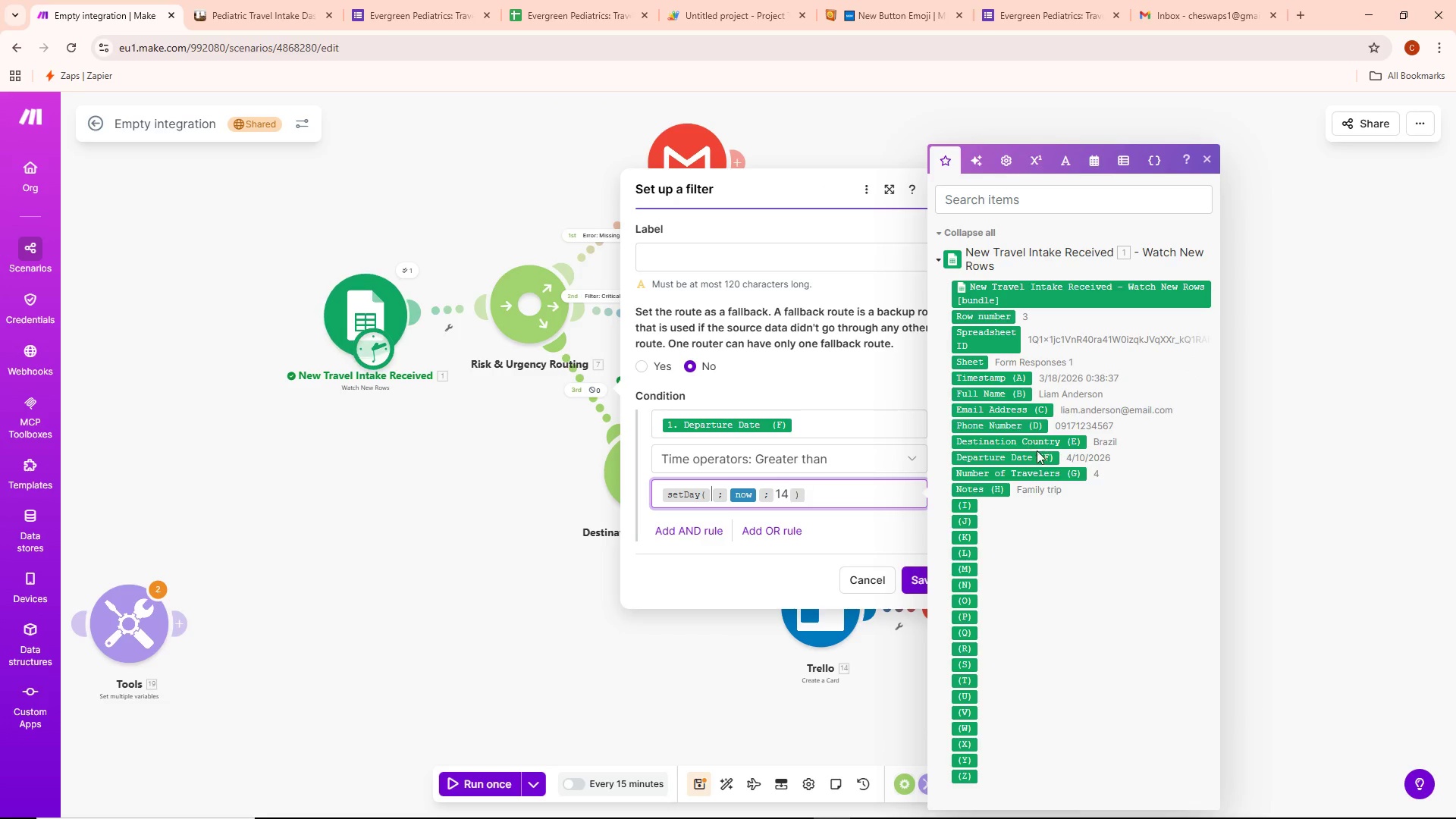 
left_click([1012, 461])
 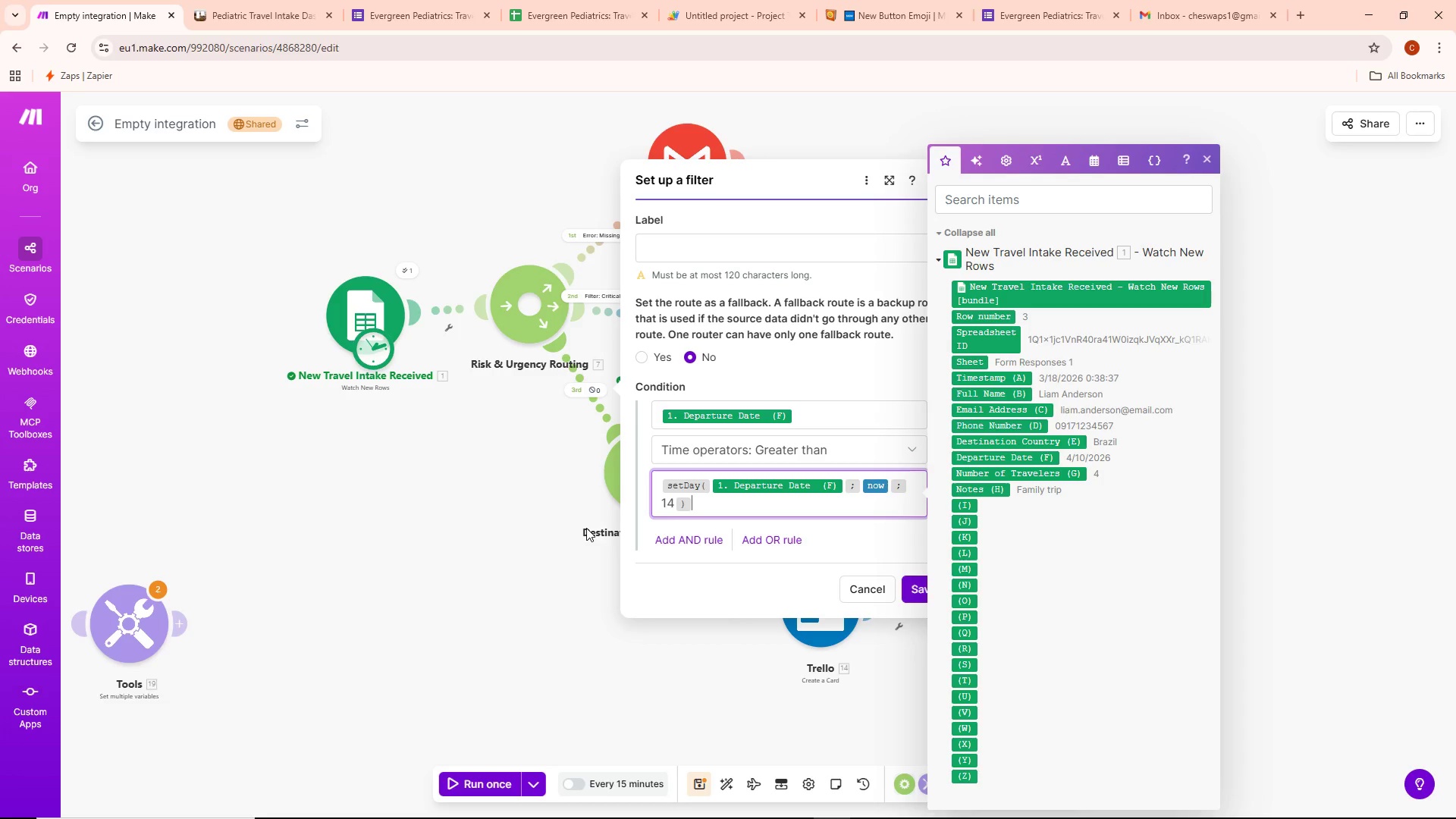 
wait(25.36)
 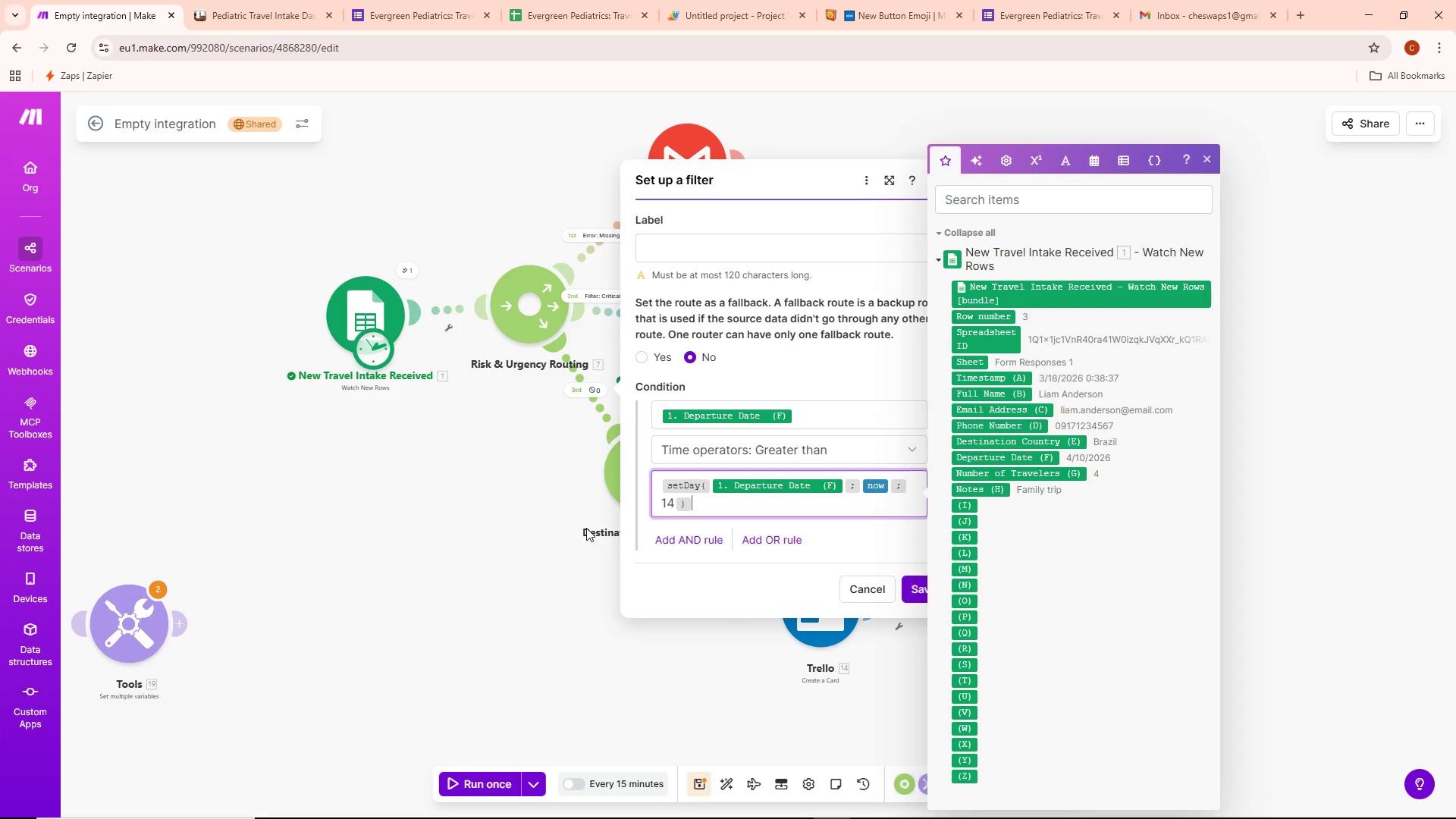 
left_click_drag(start_coordinate=[429, 447], to_coordinate=[431, 450])
 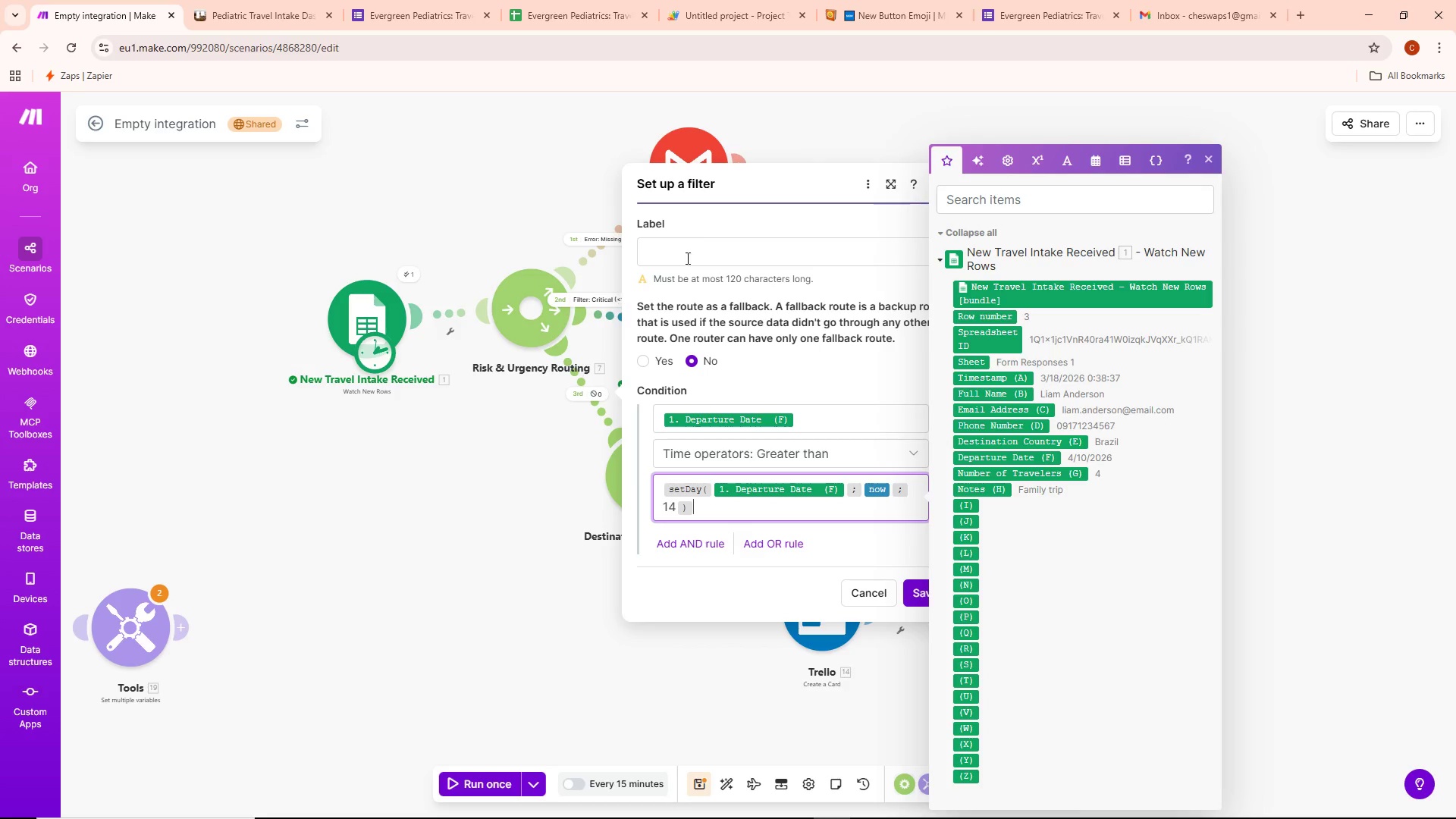 
left_click([709, 253])
 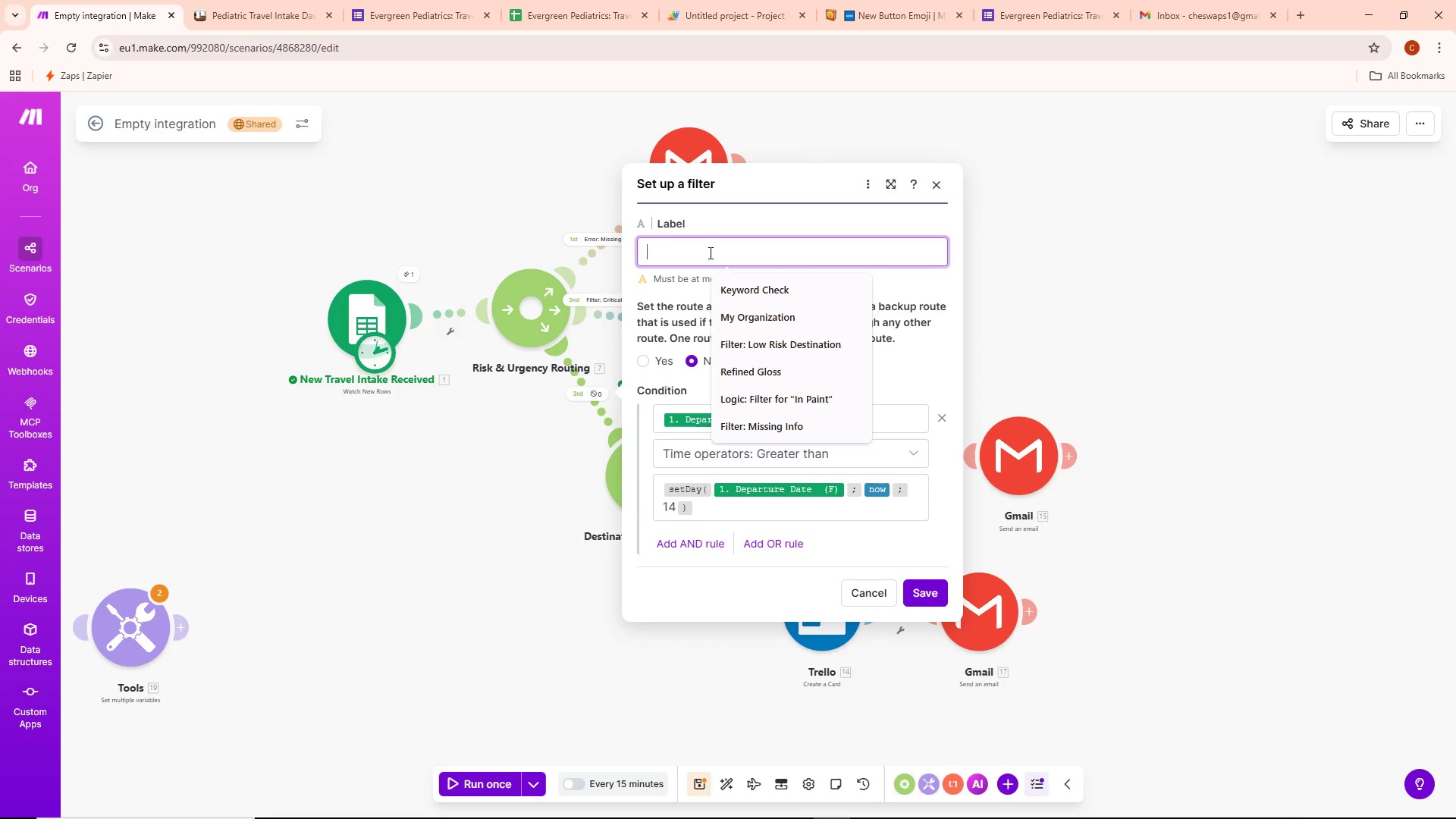 
type(Filter Sta)
key(Backspace)
key(Backspace)
key(Backspace)
type(Standard Filter)
 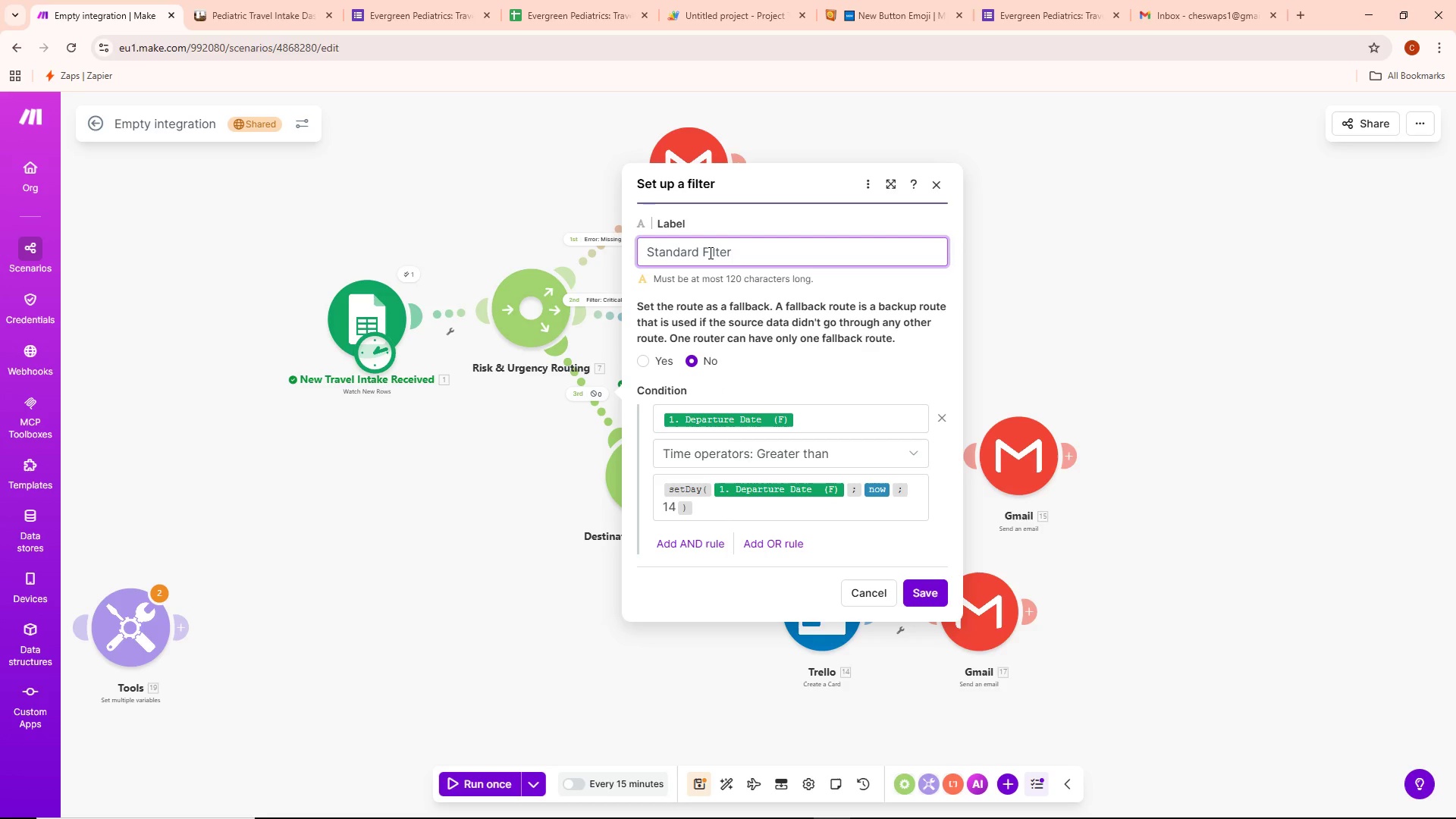 
left_click([926, 597])
 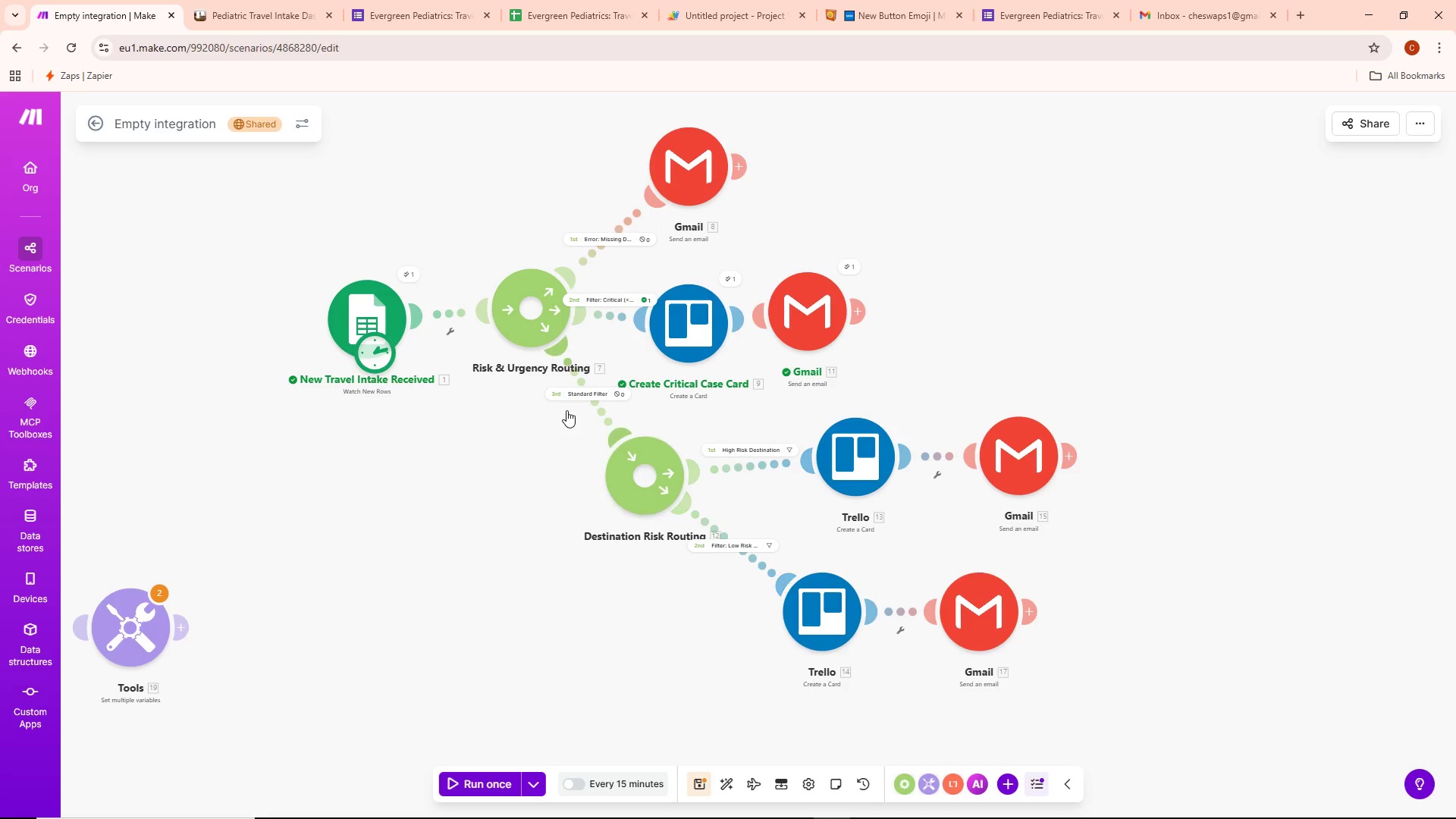 
left_click([597, 400])
 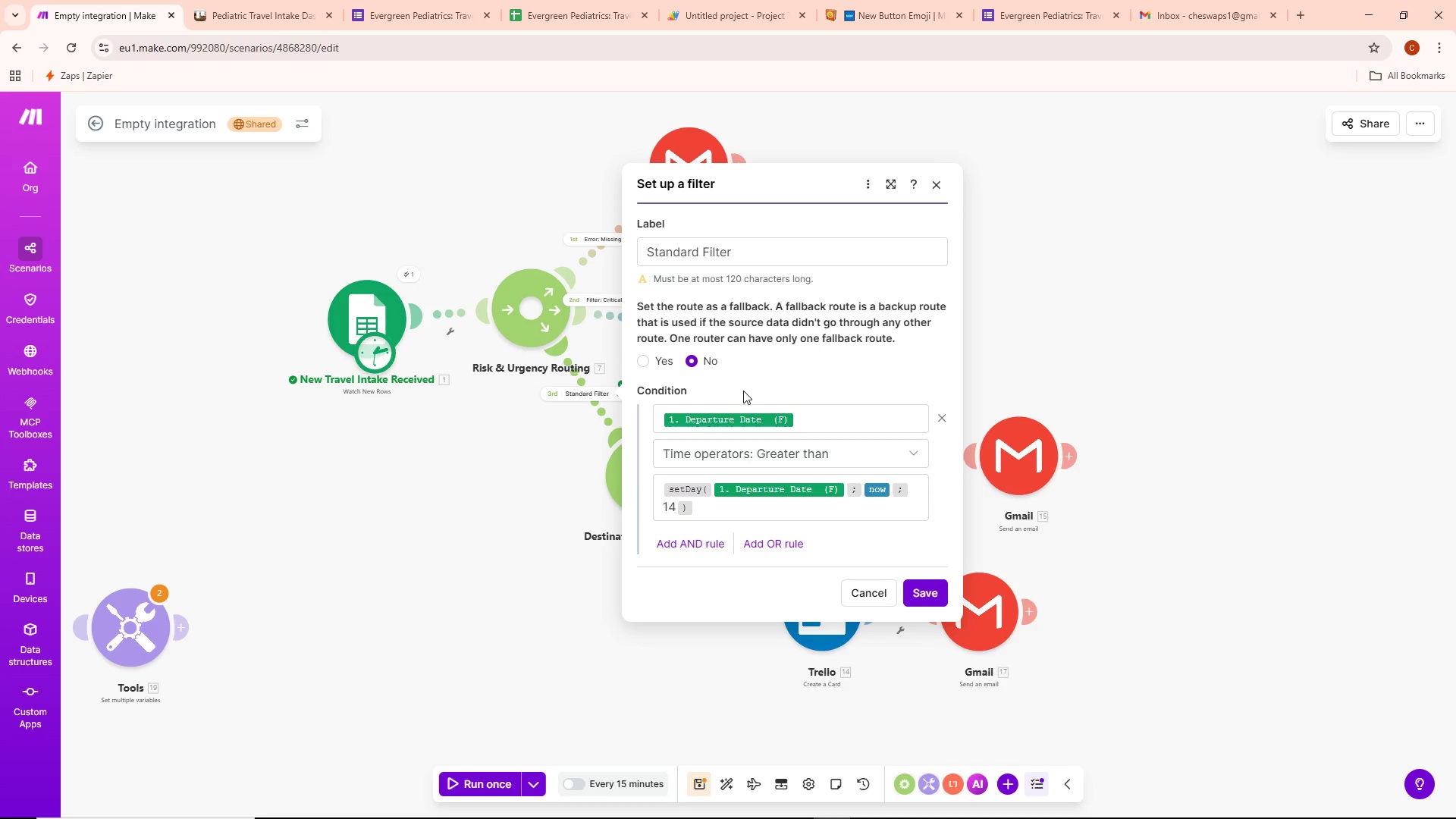 
wait(21.09)
 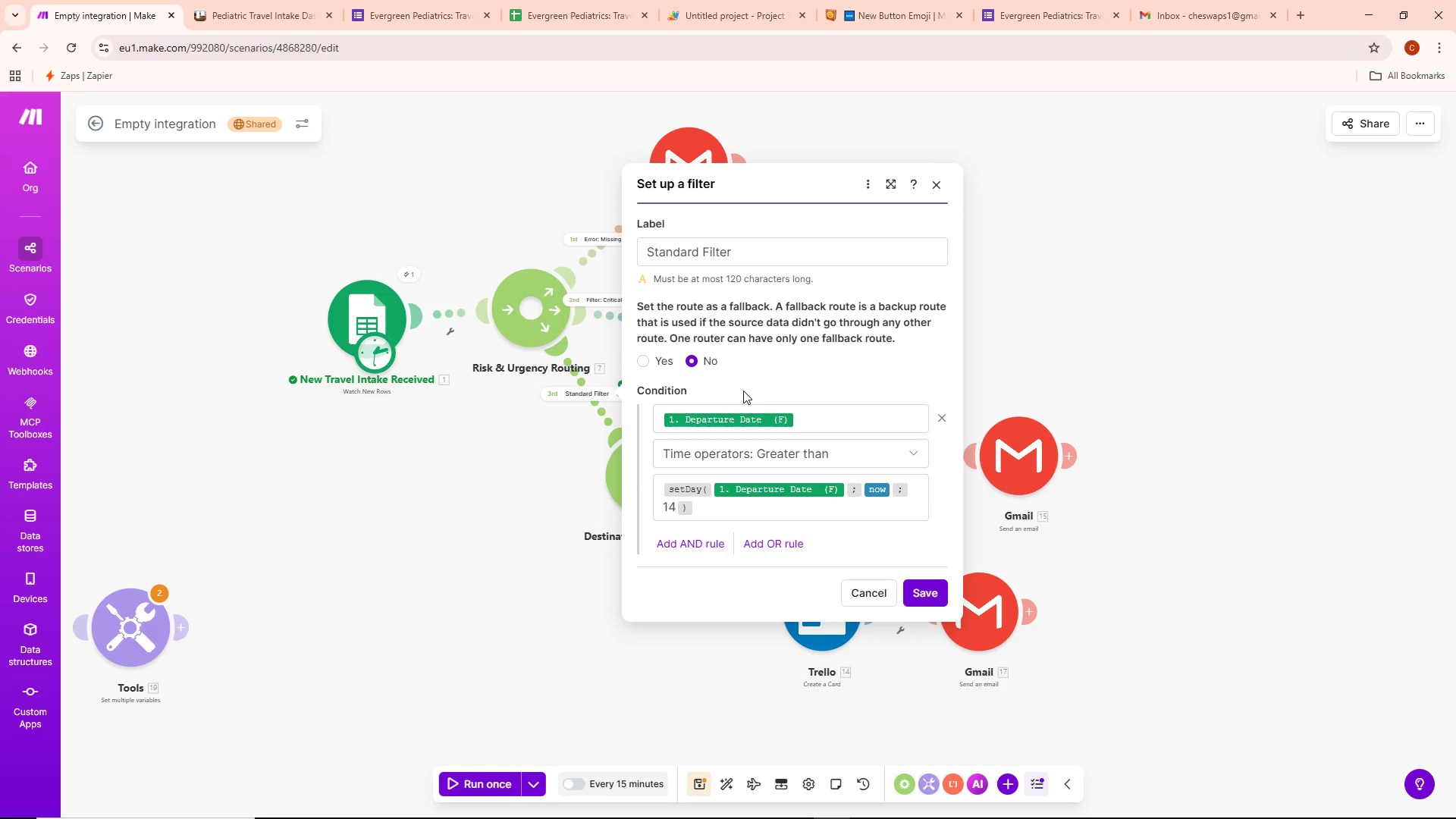 
left_click([440, 467])
 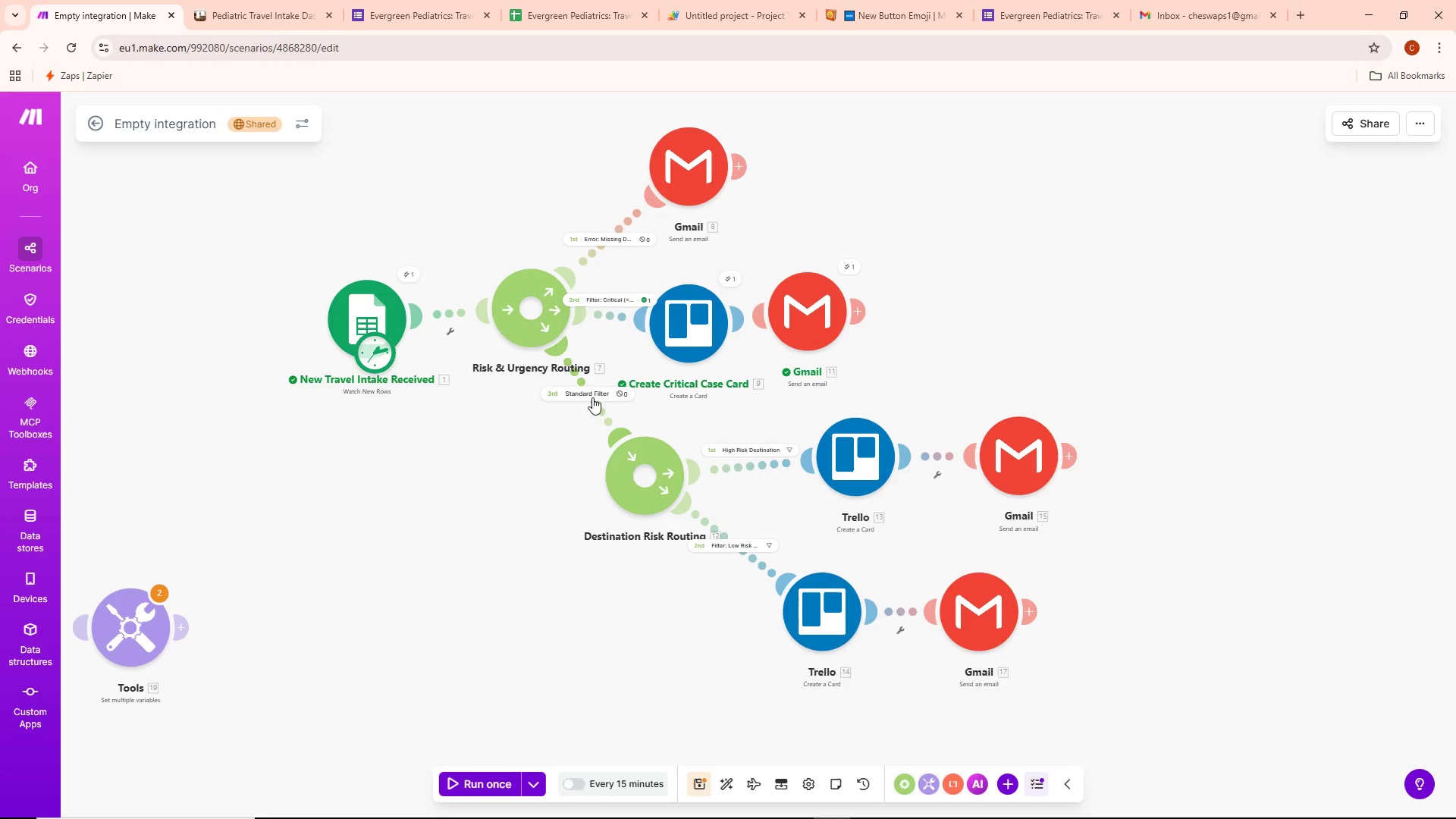 
left_click([587, 397])
 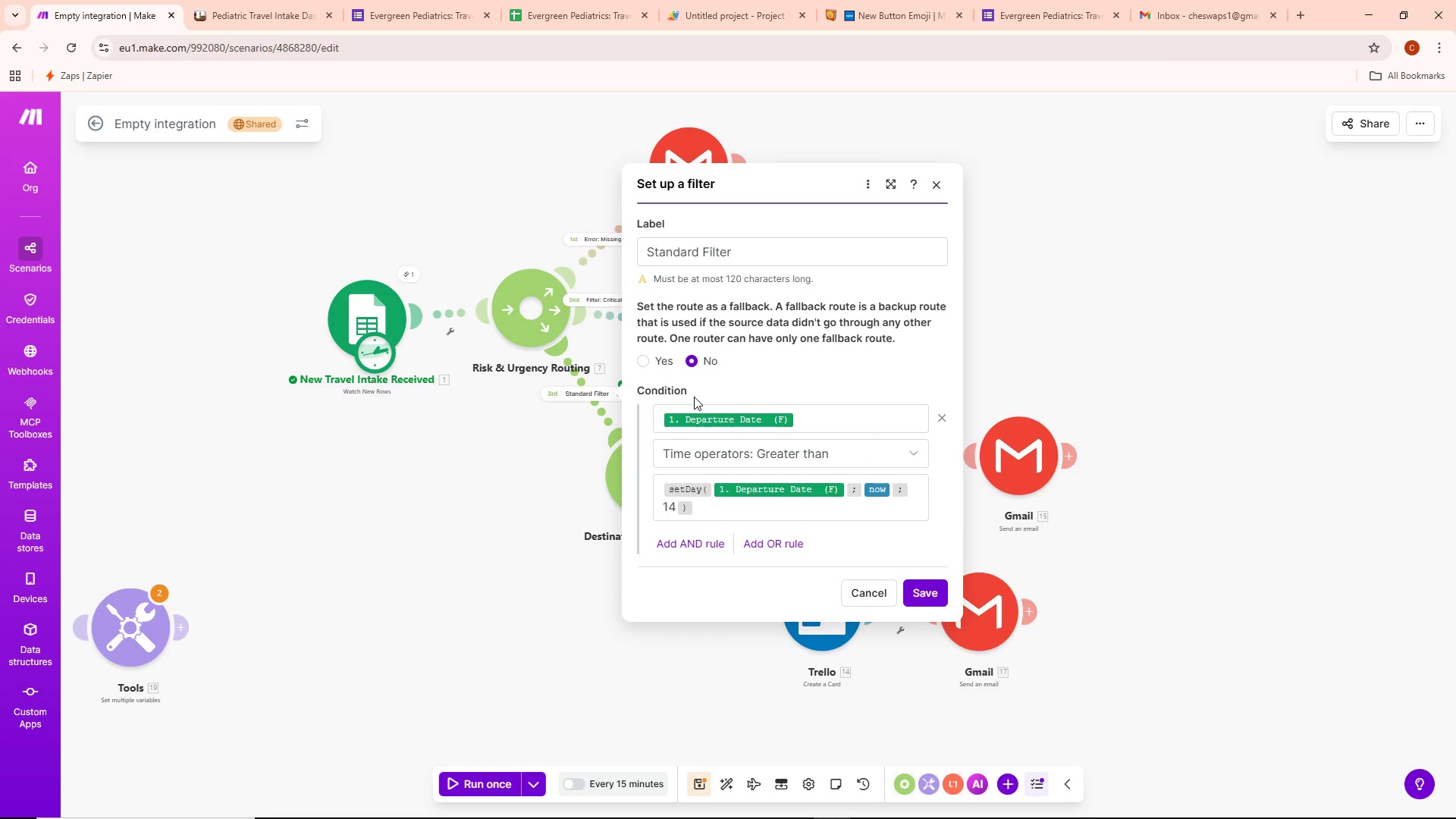 
wait(10.5)
 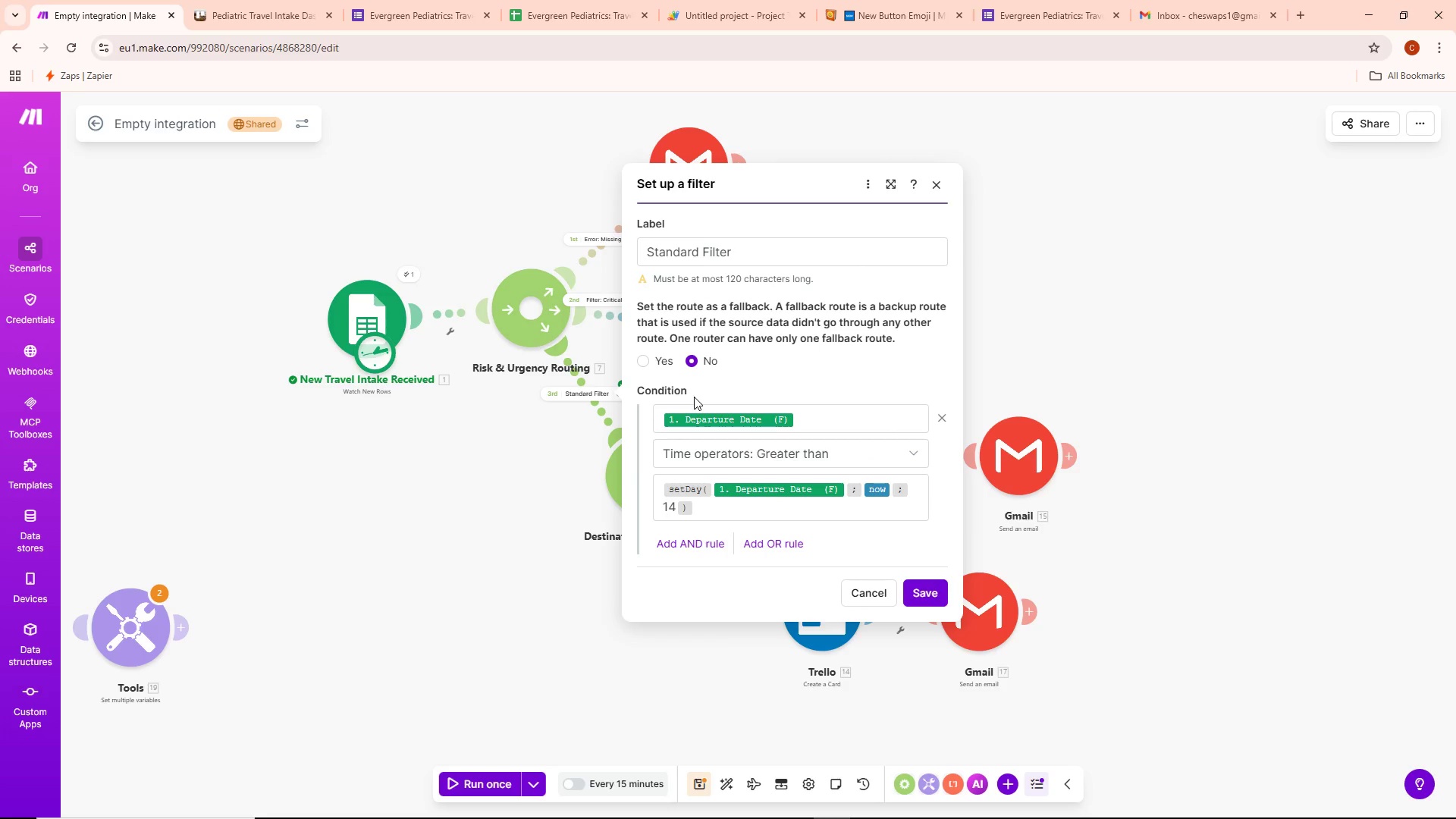 
mouse_move([717, 494])
 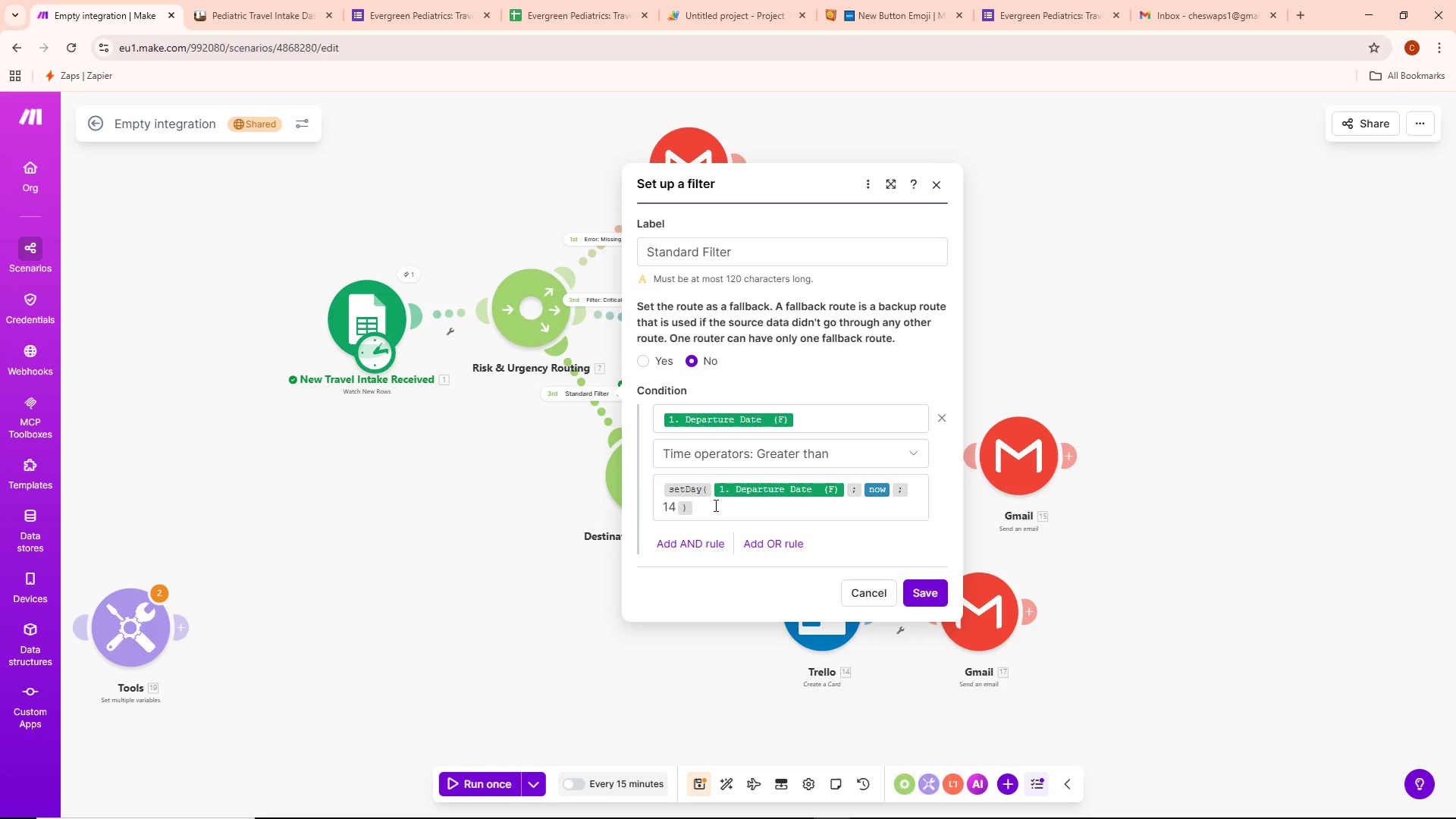 
wait(21.87)
 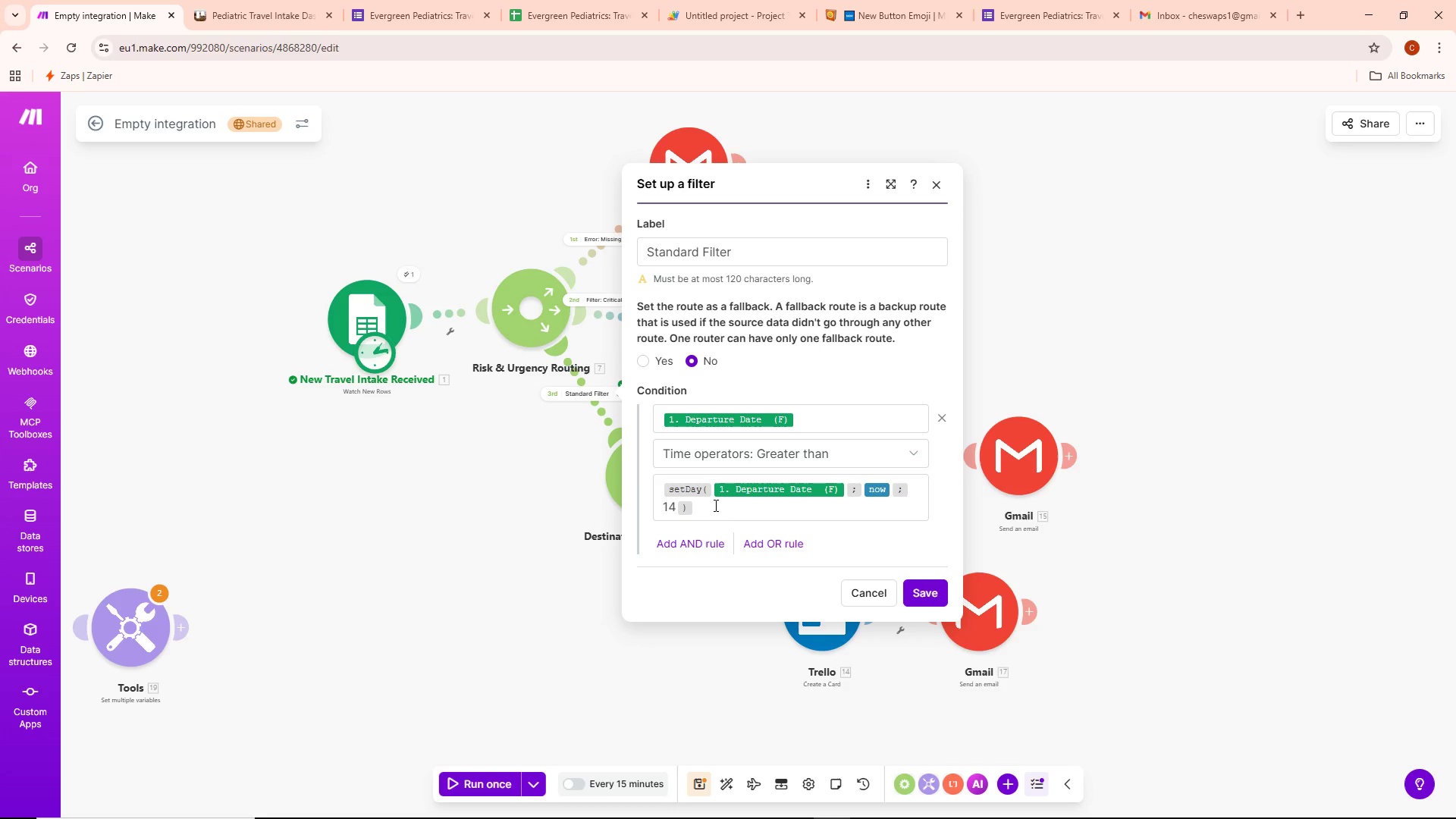 
left_click_drag(start_coordinate=[713, 501], to_coordinate=[709, 503])
 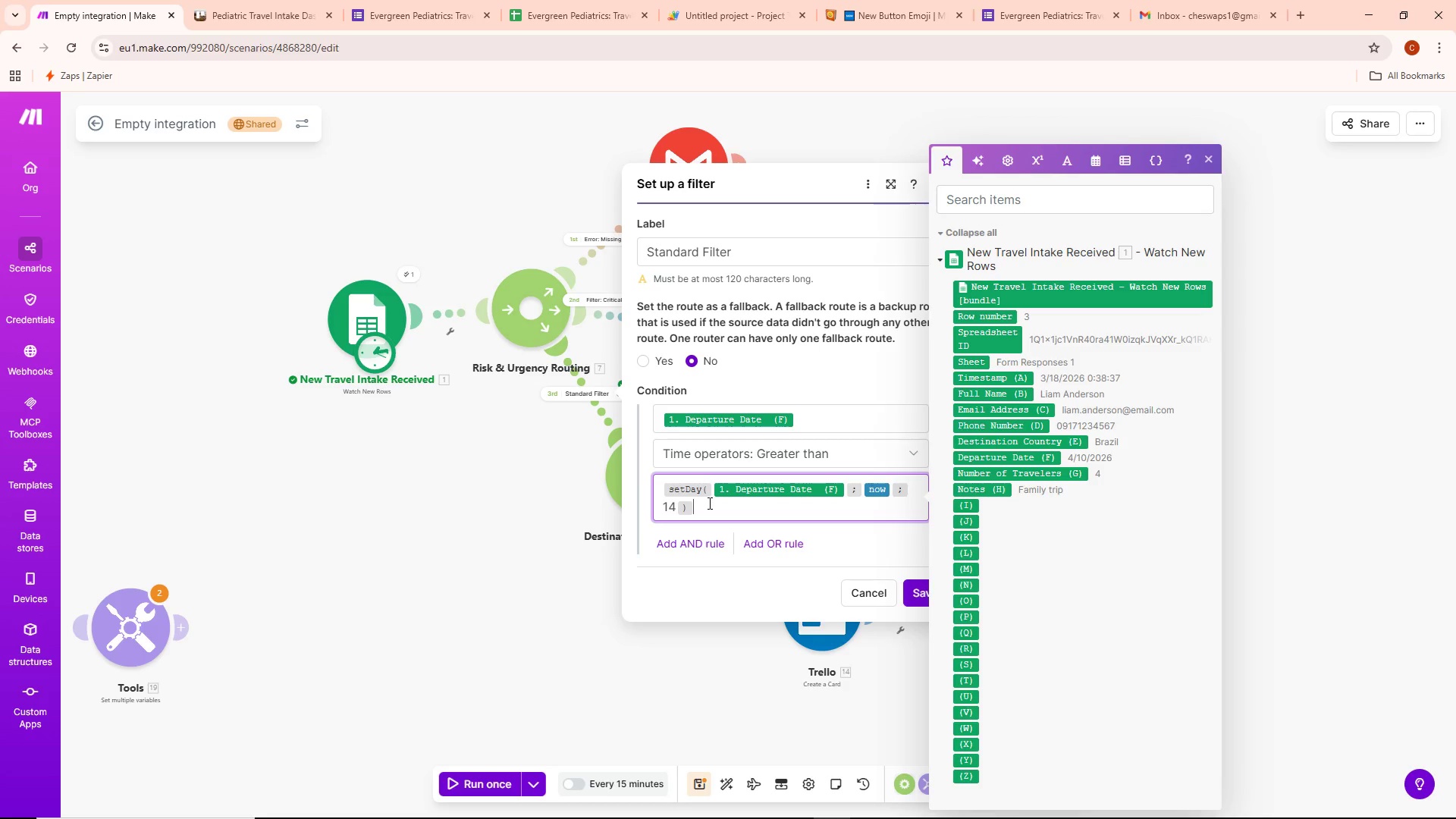 
wait(12.59)
 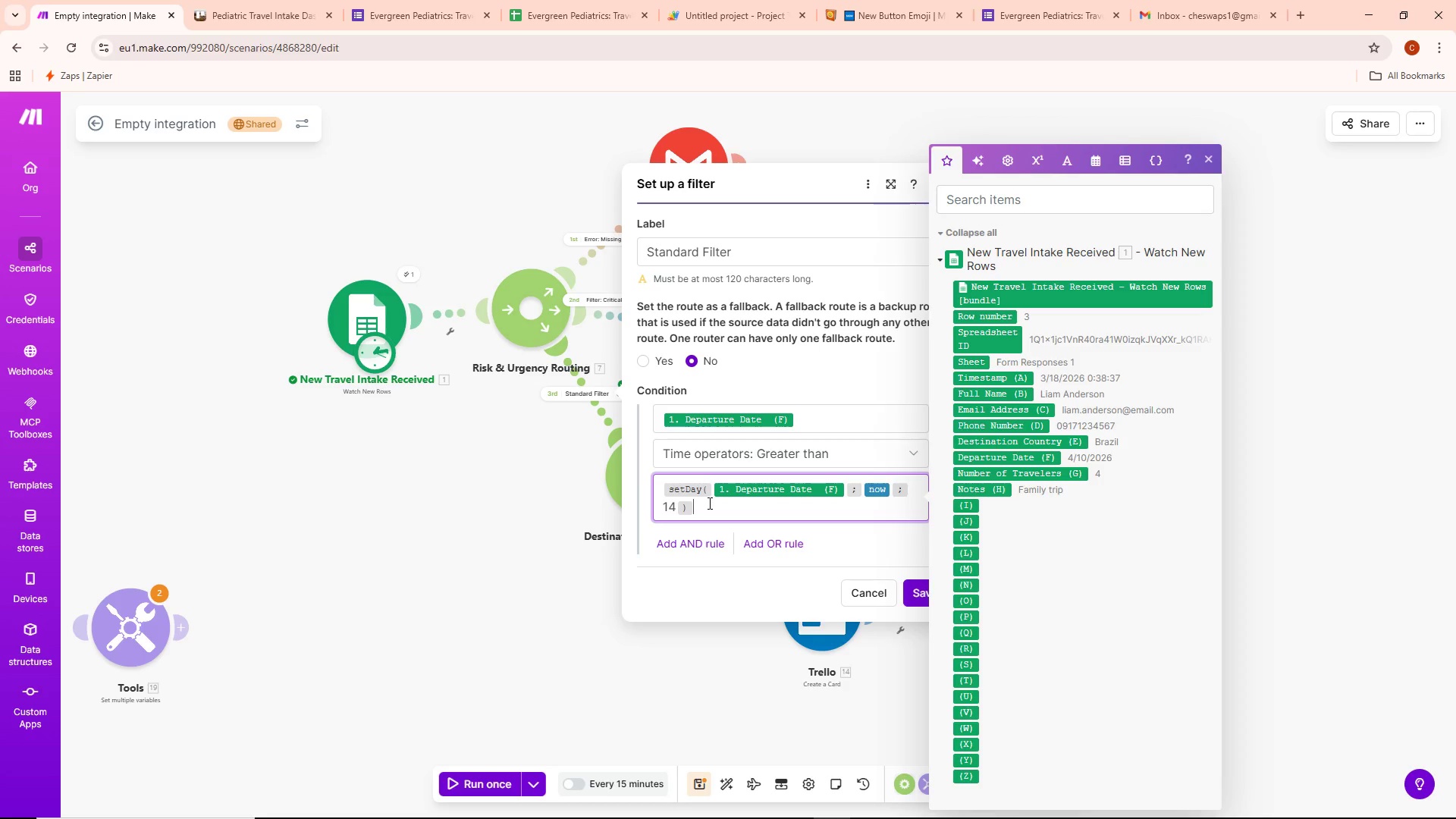 
key(Control+A)
 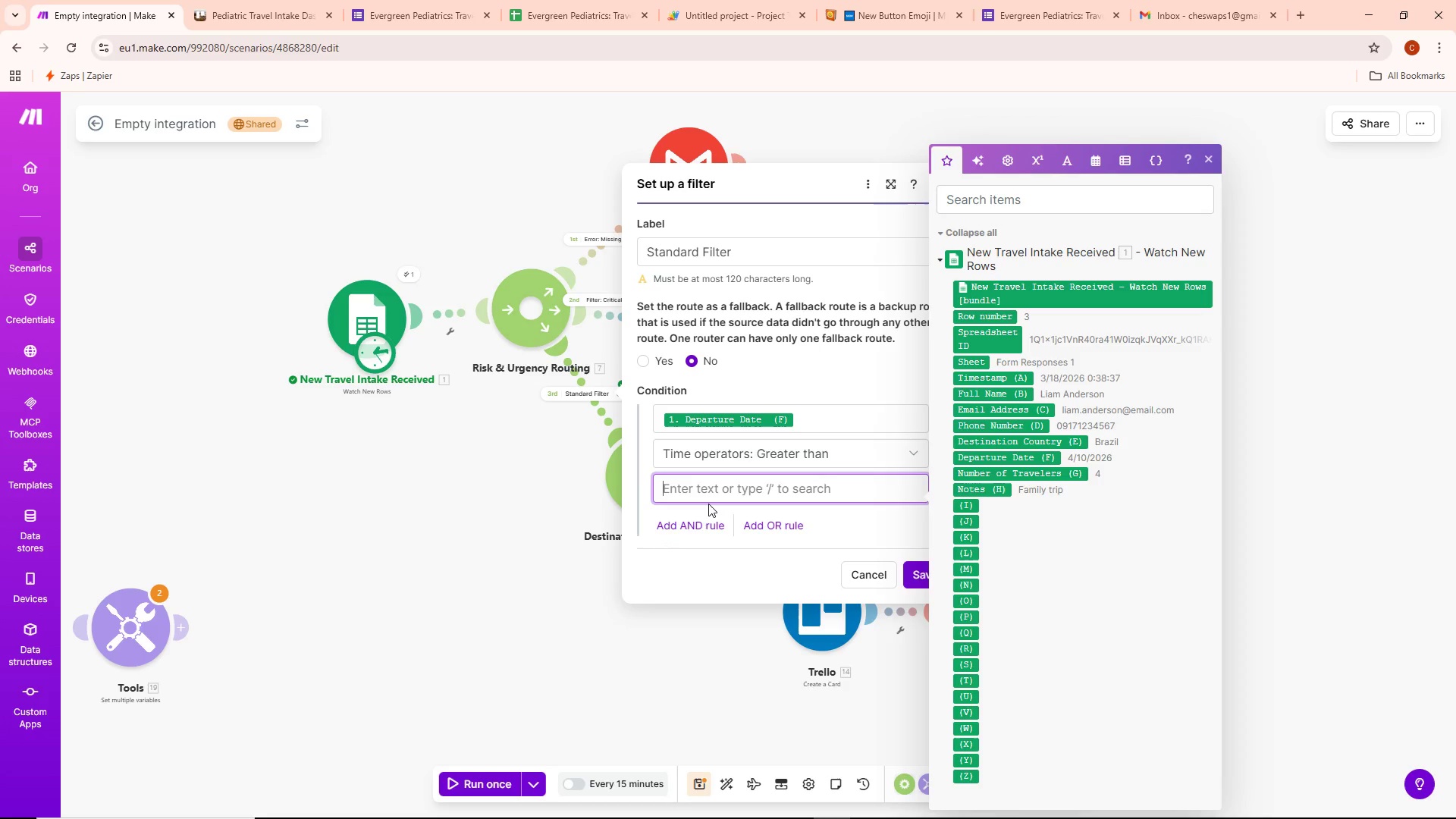 
key(Control+Backspace)
 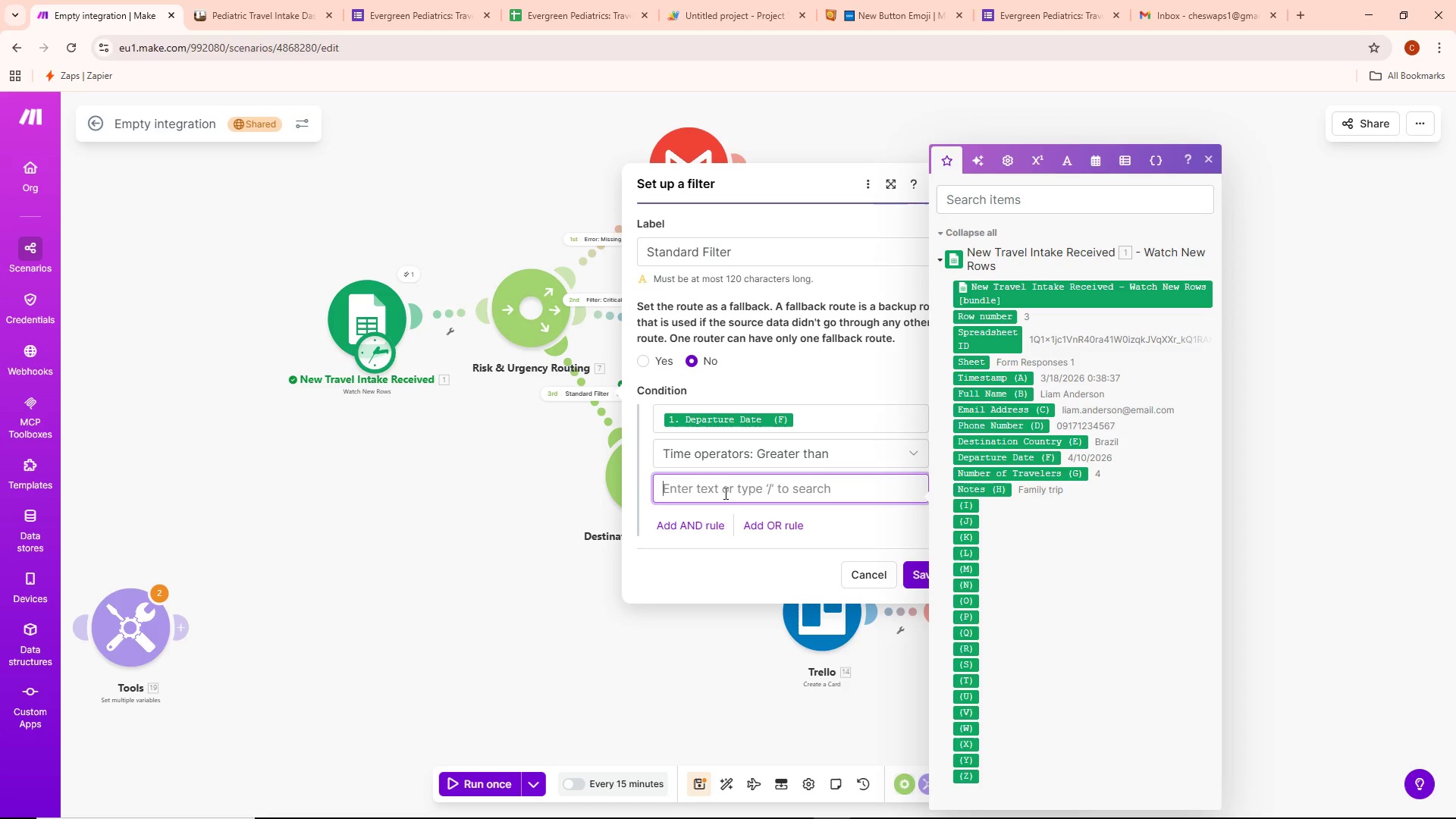 
wait(15.74)
 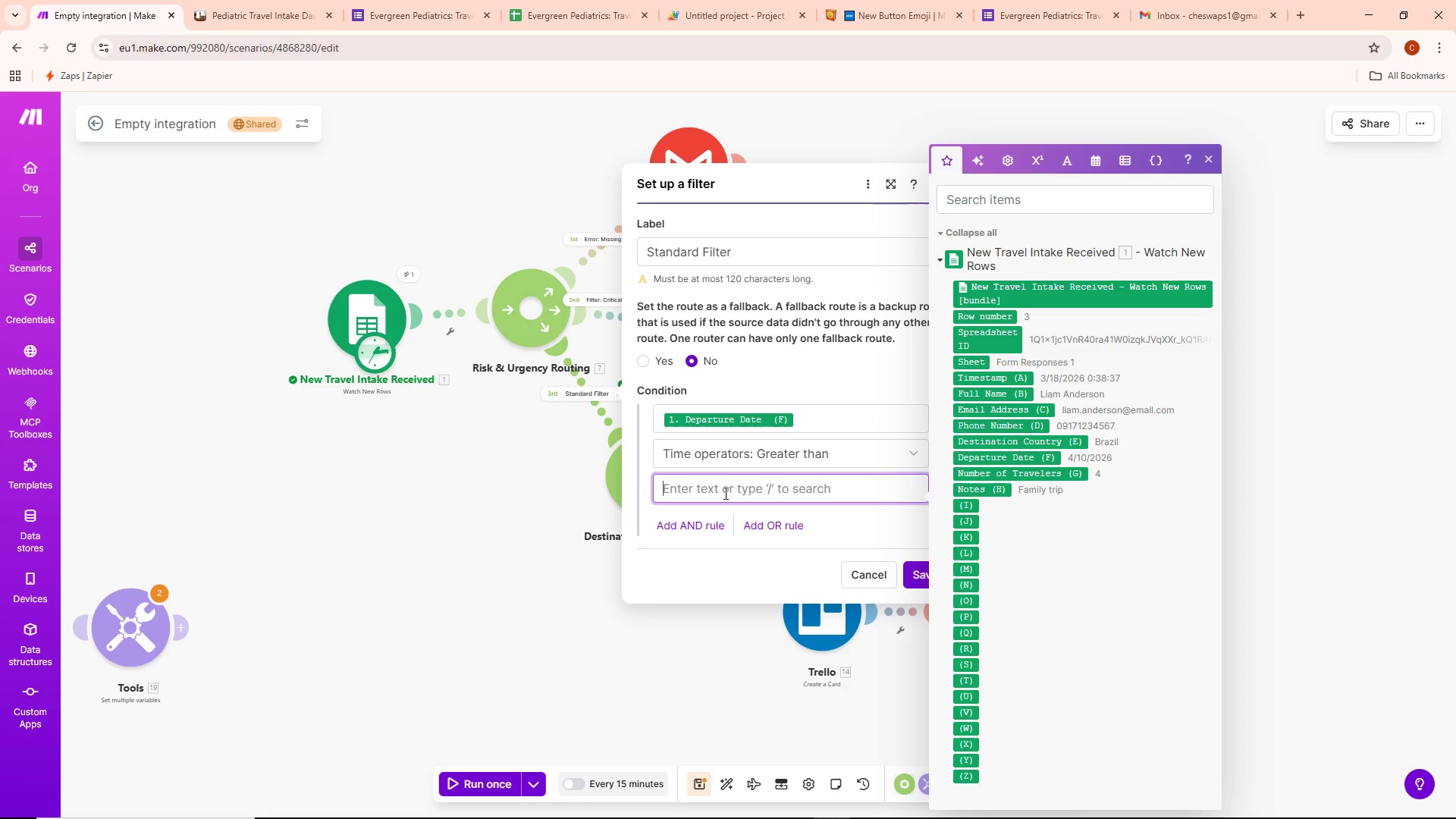 
mouse_move([745, 488])
 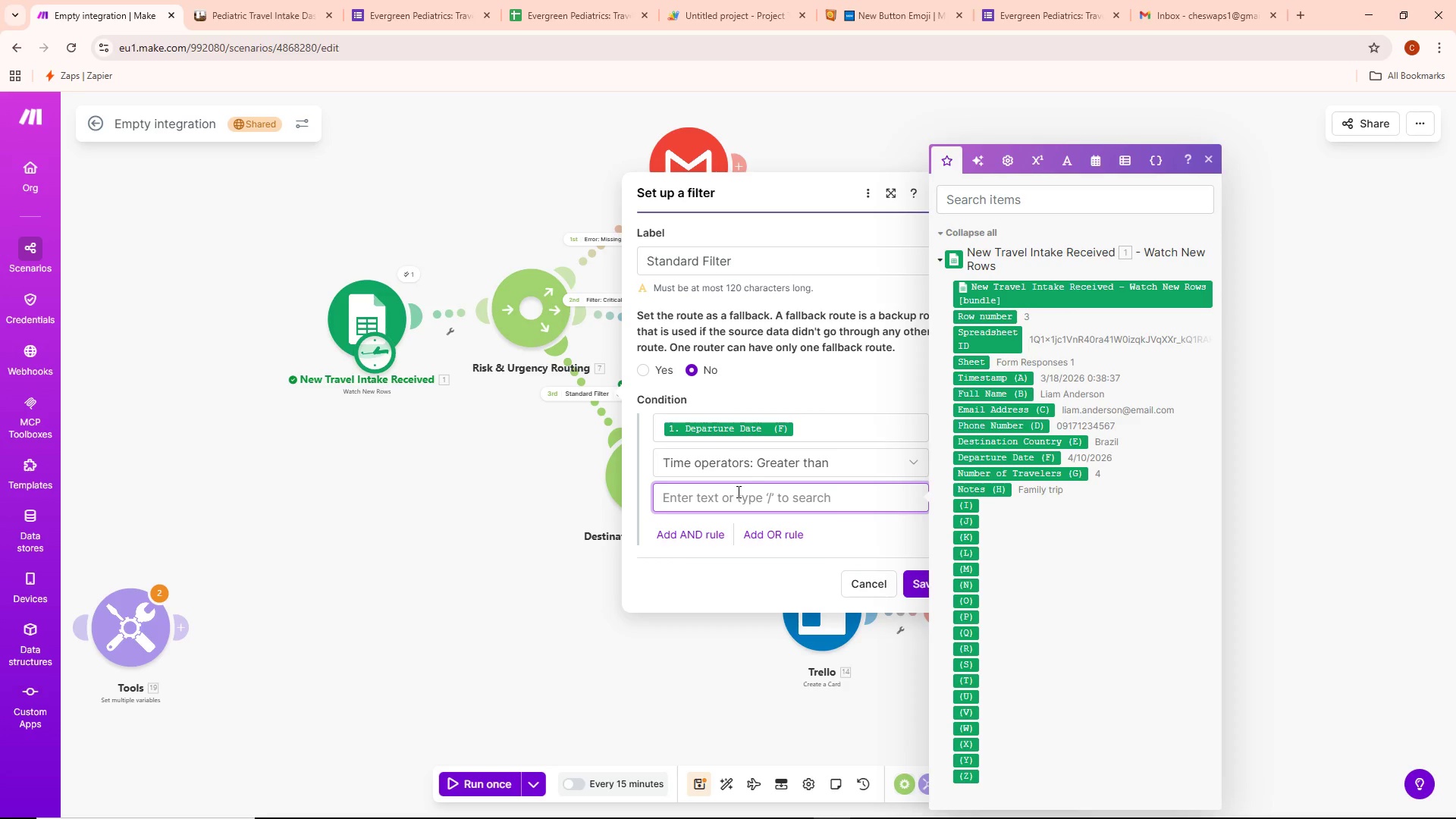 
type(addDays()
 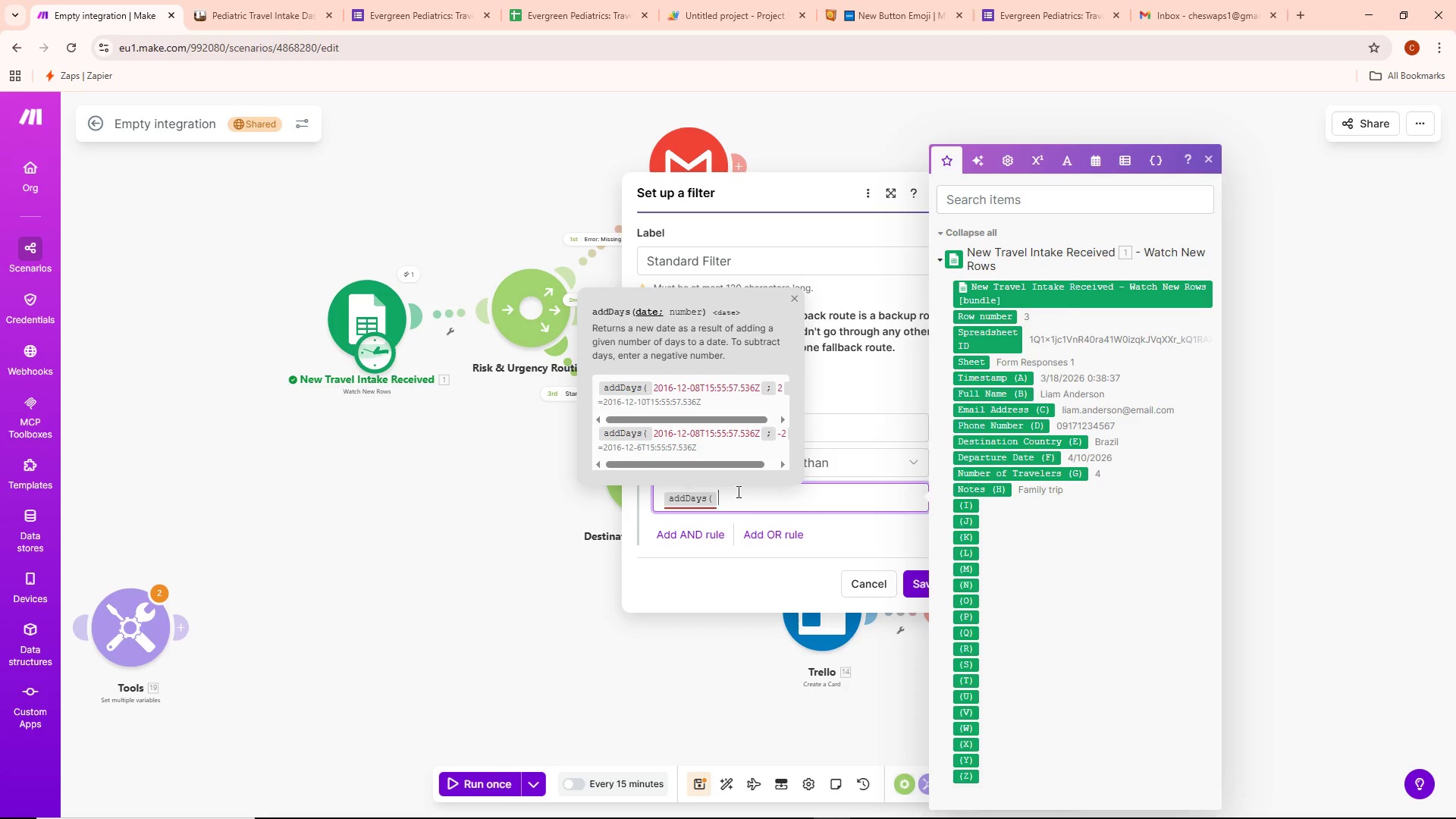 
left_click([1101, 155])
 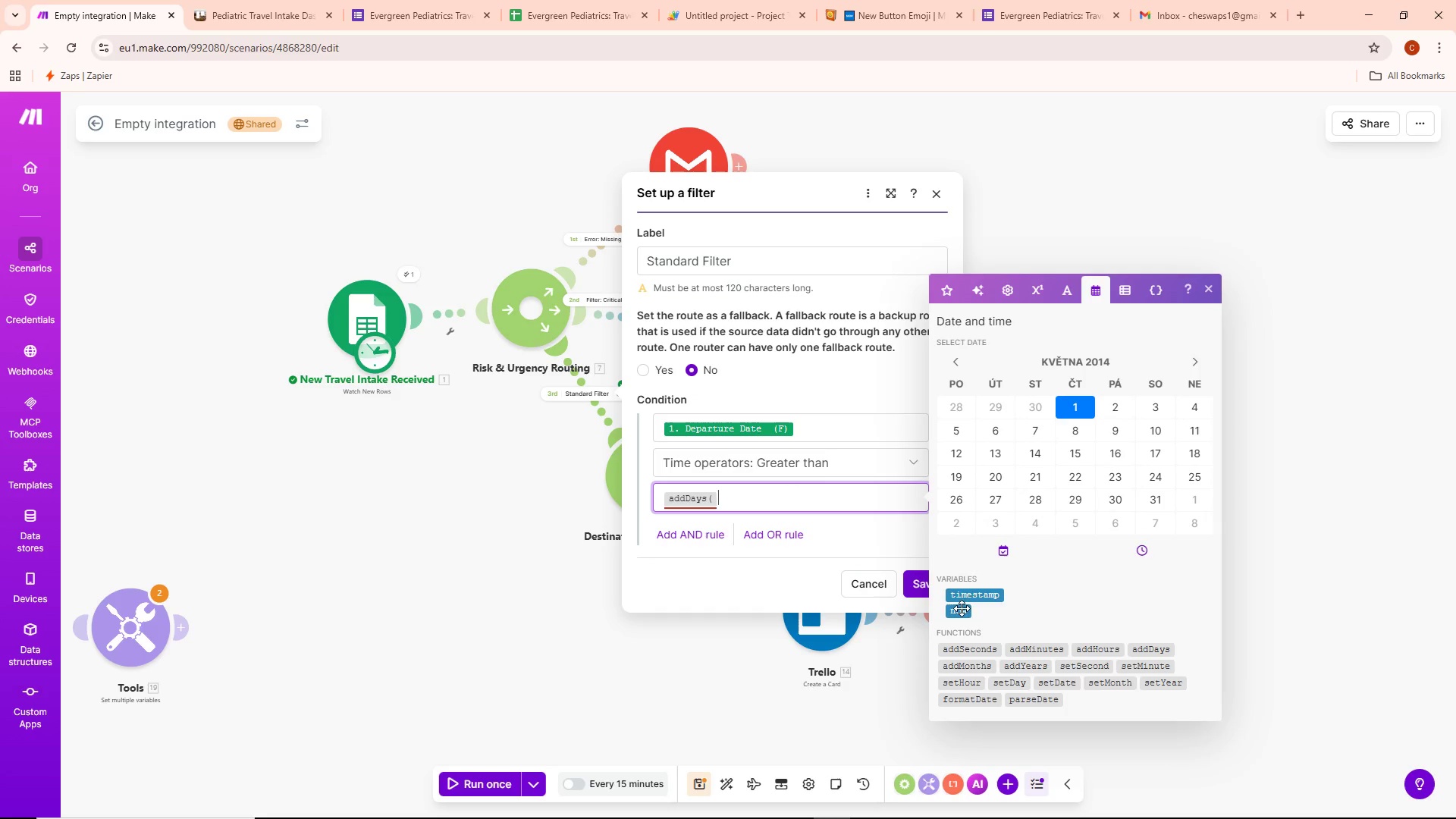 
left_click([962, 610])
 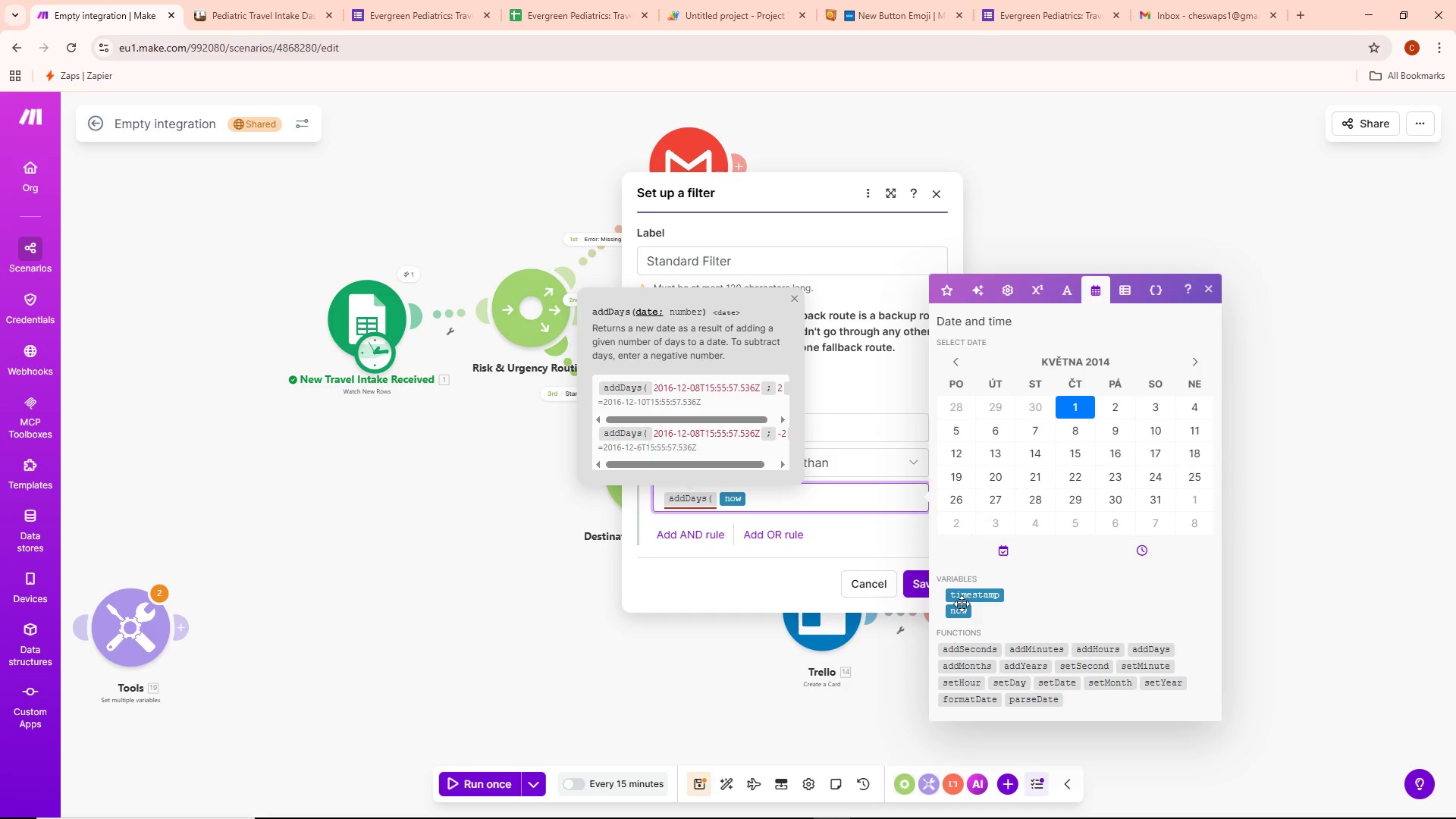 
type(; 14))
 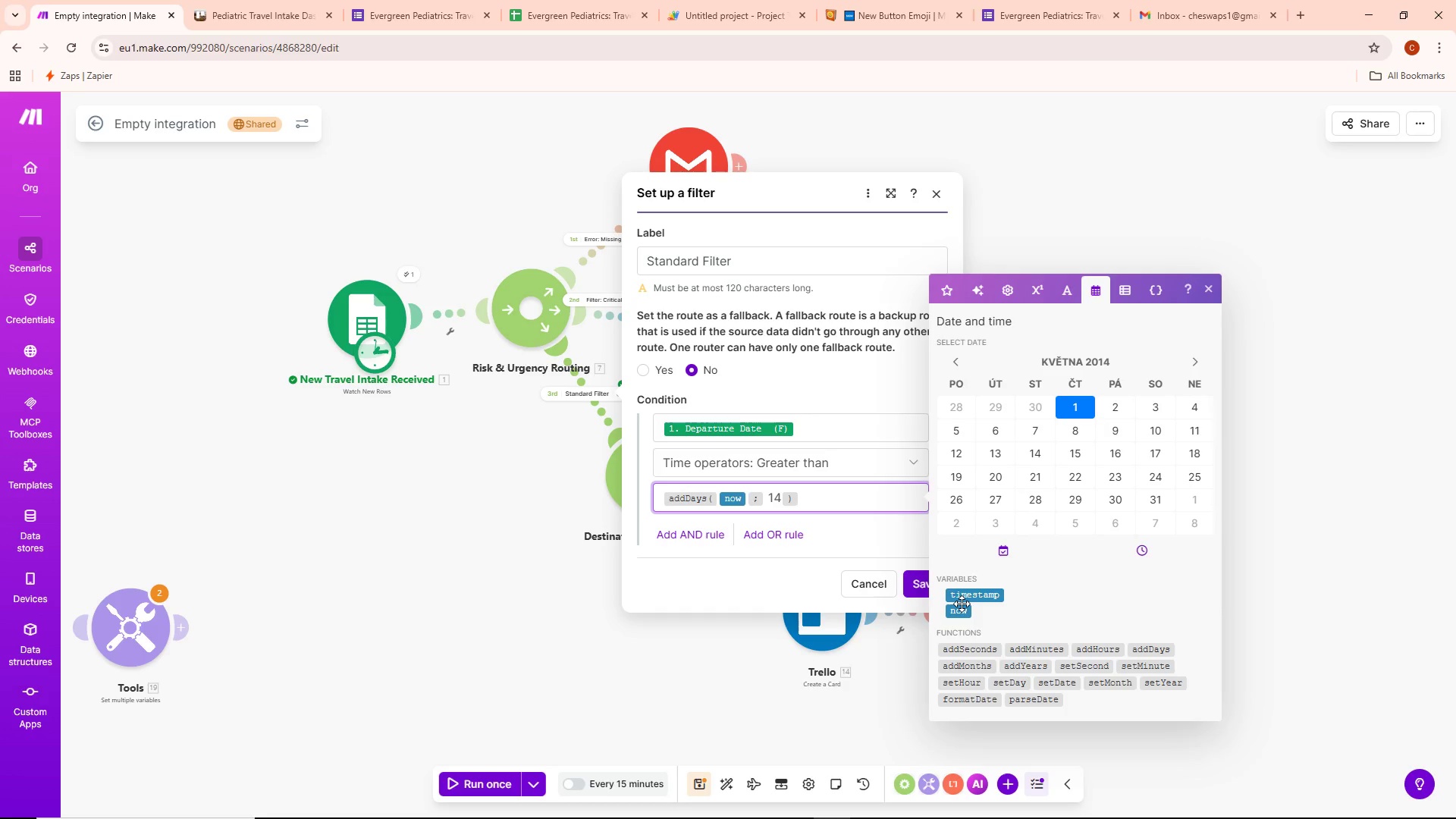 
left_click([529, 783])
 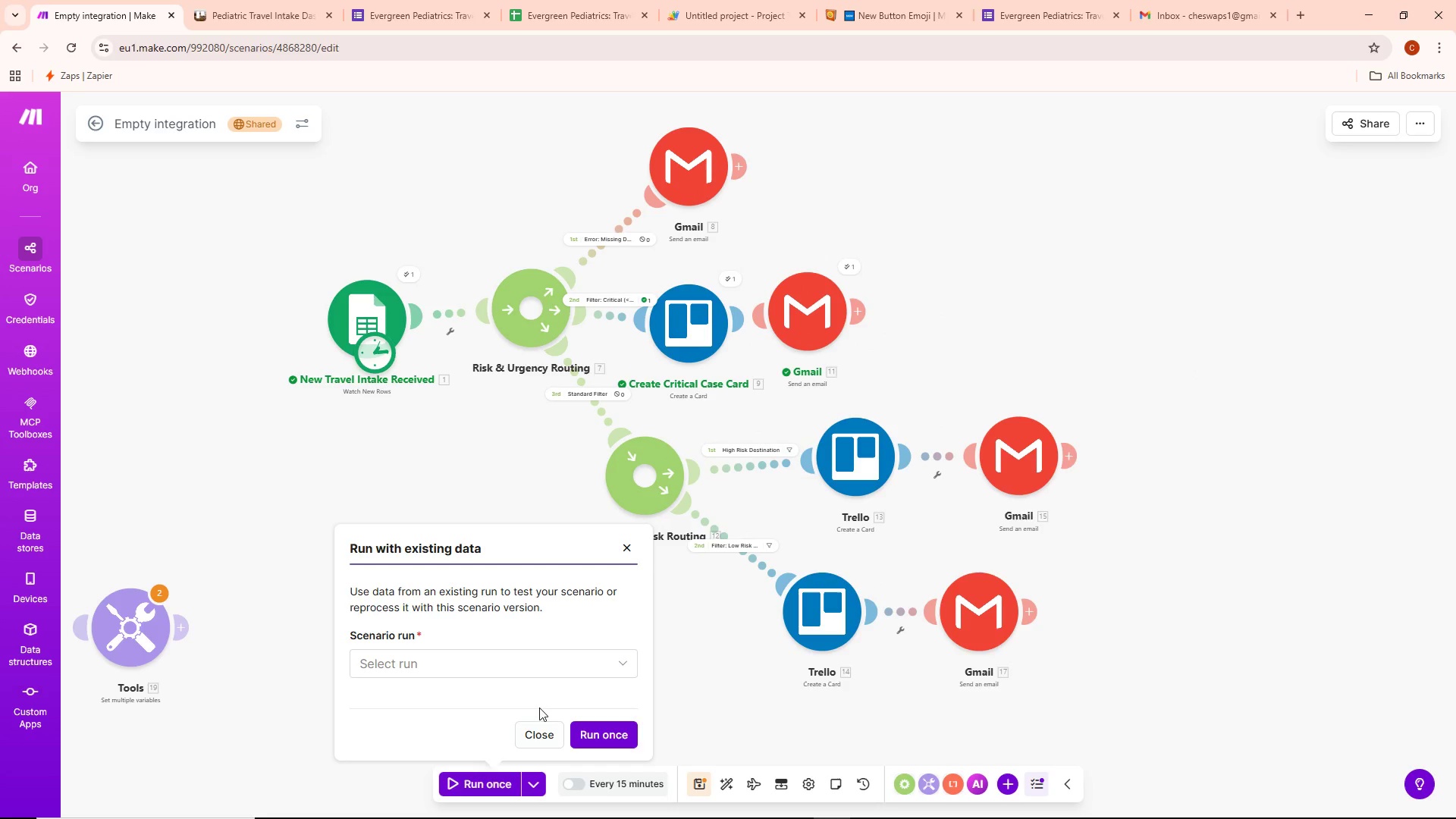 
left_click([535, 670])
 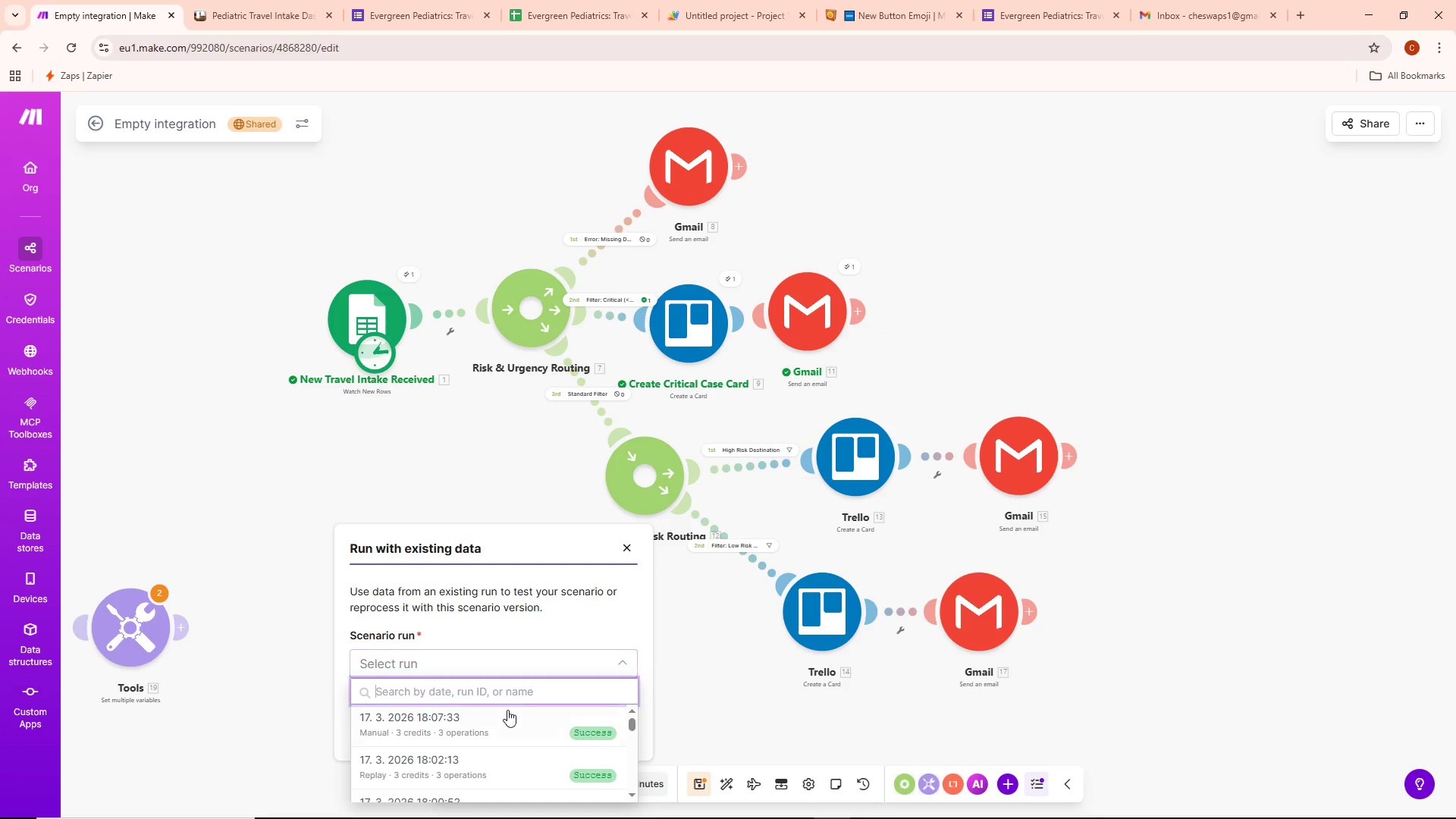 
left_click([497, 714])
 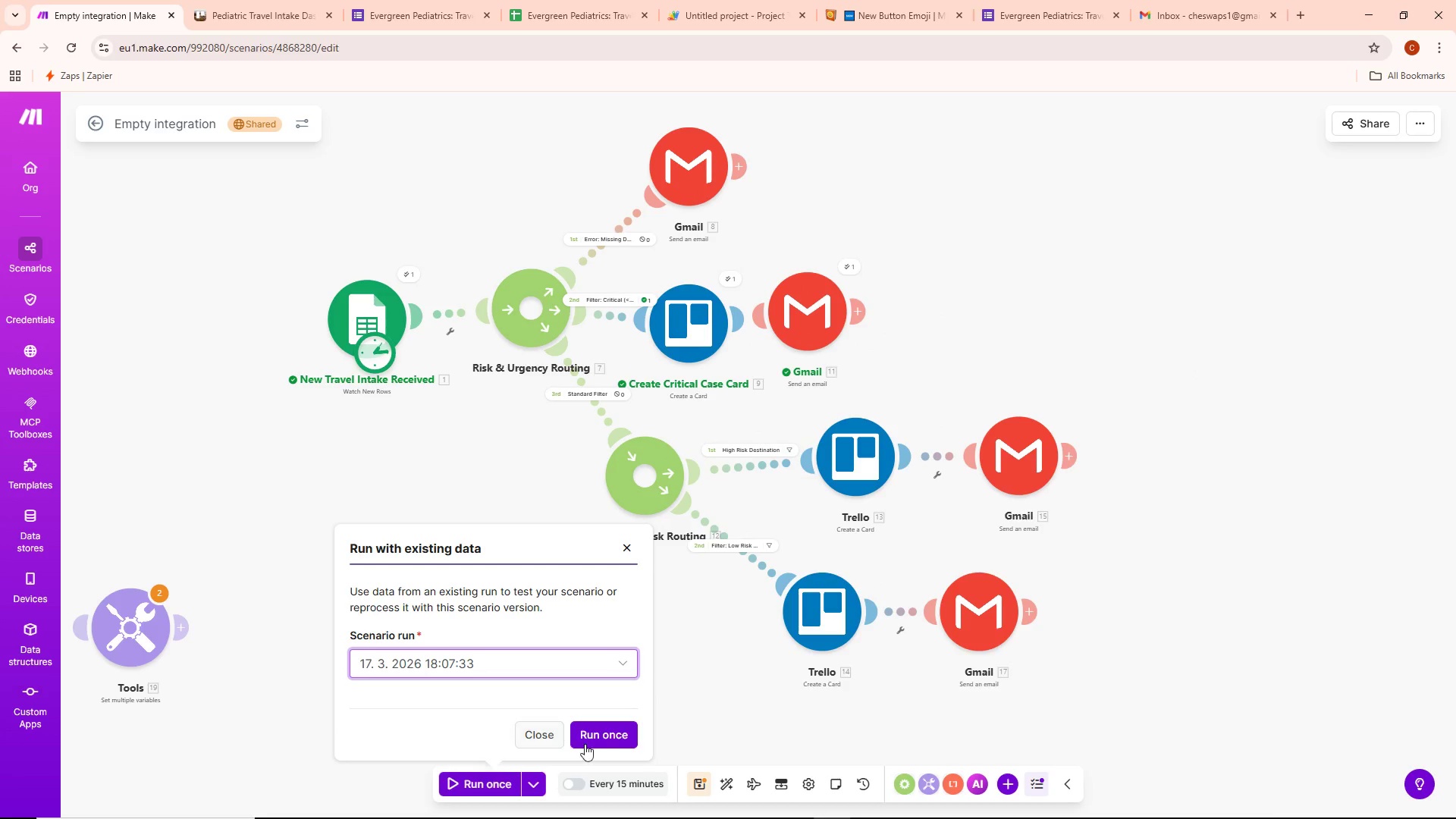 
left_click([601, 738])
 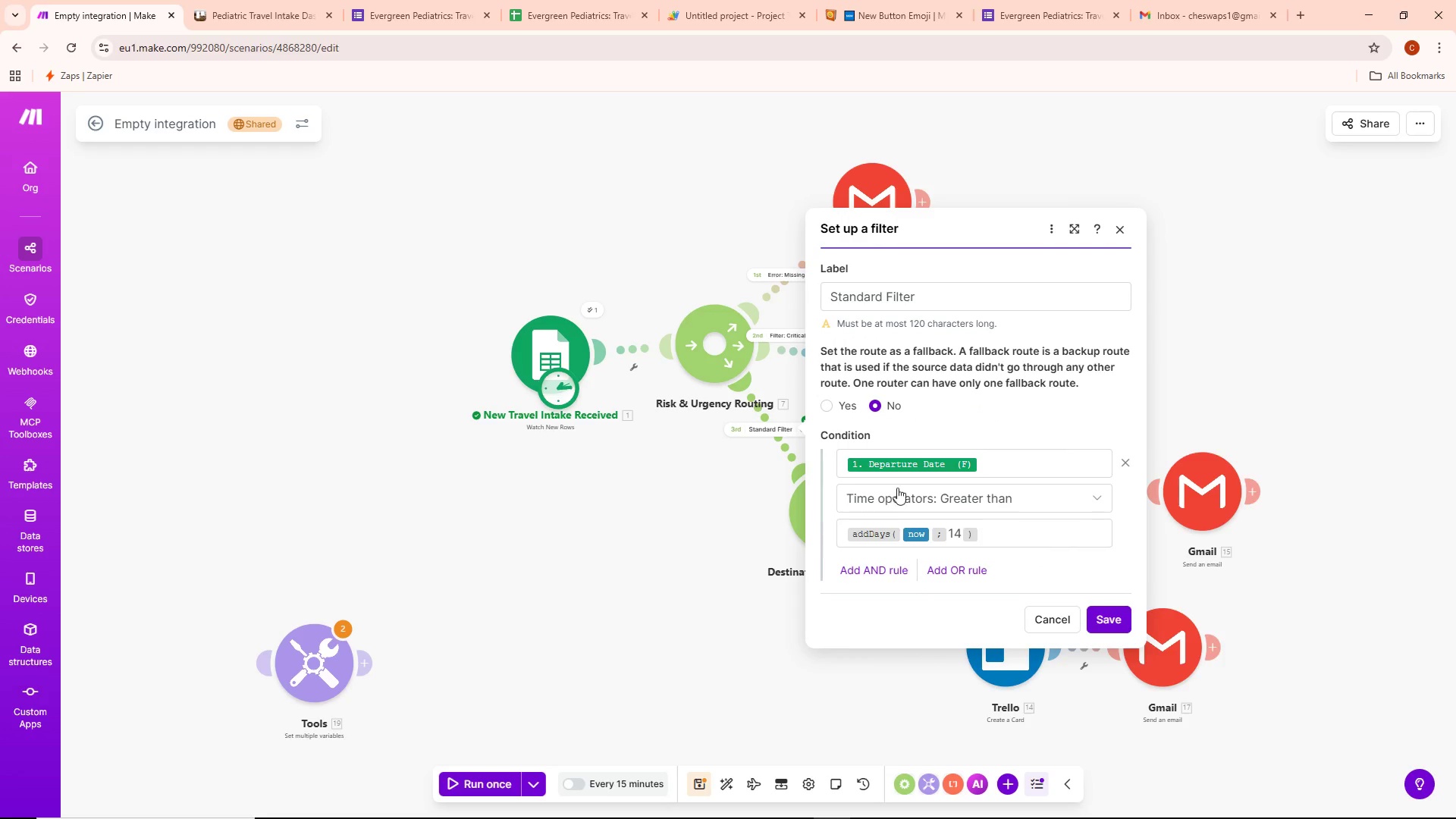 
wait(6.59)
 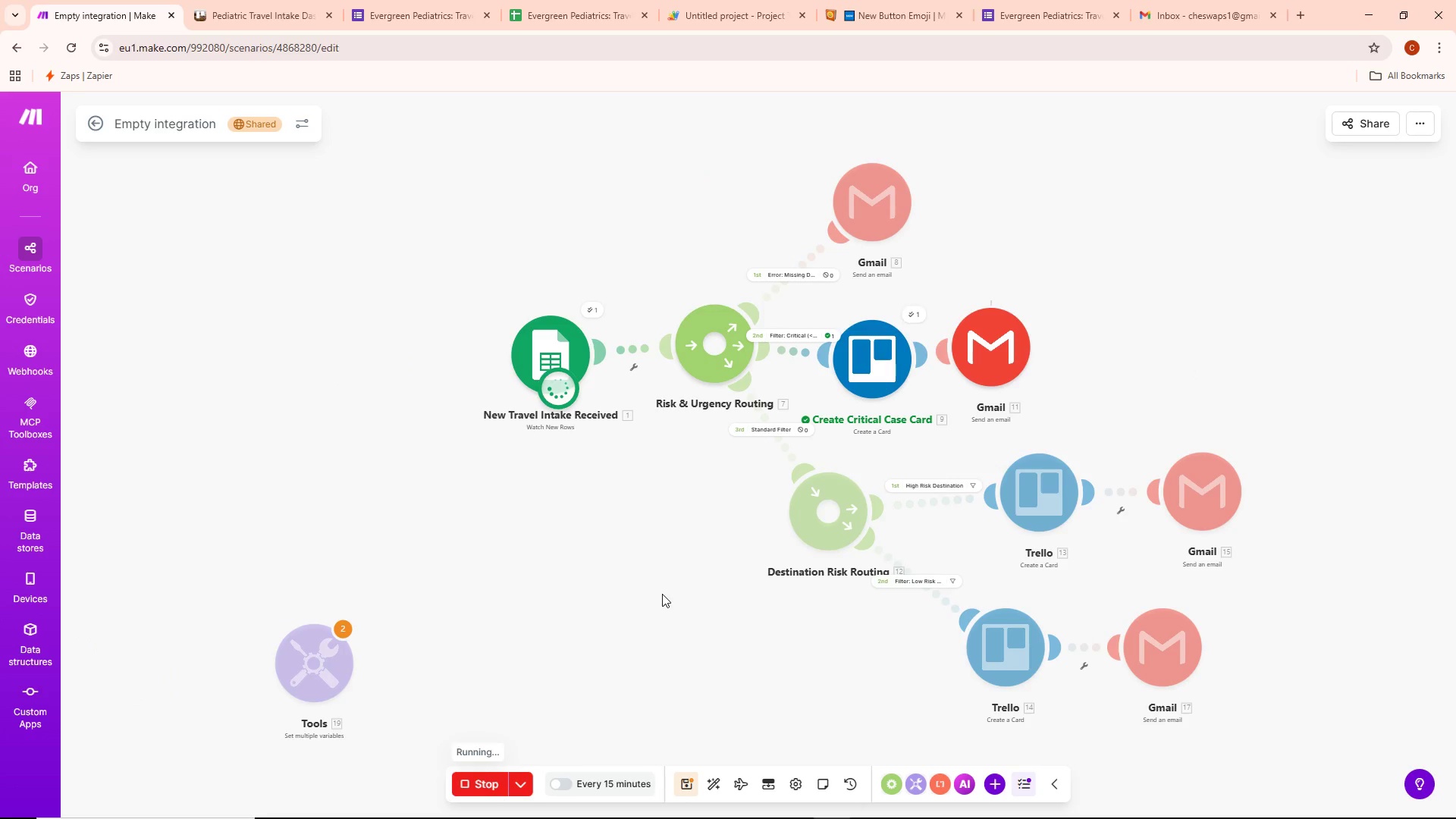 
left_click([805, 431])
 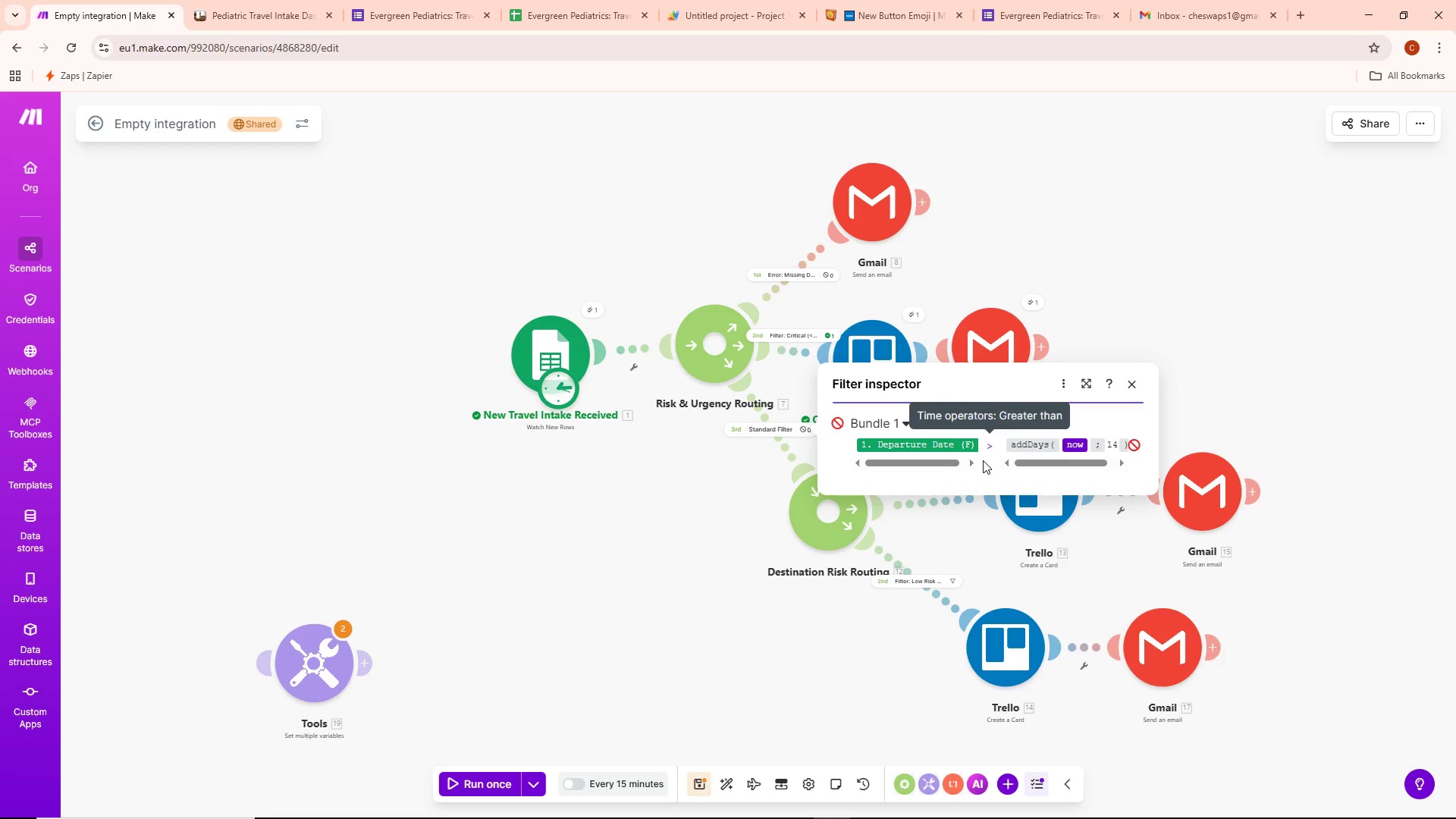 
wait(10.48)
 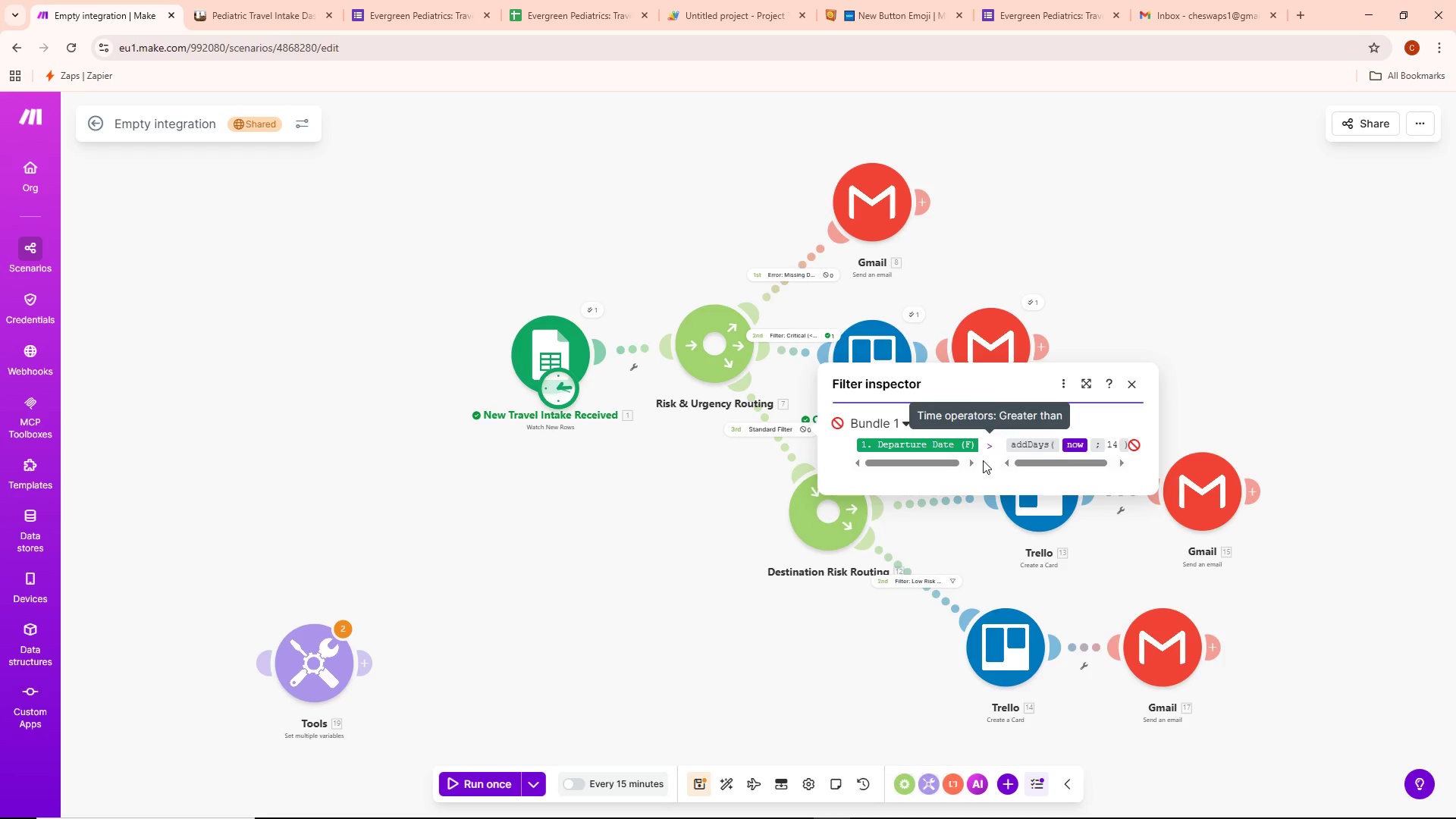 
left_click([685, 583])
 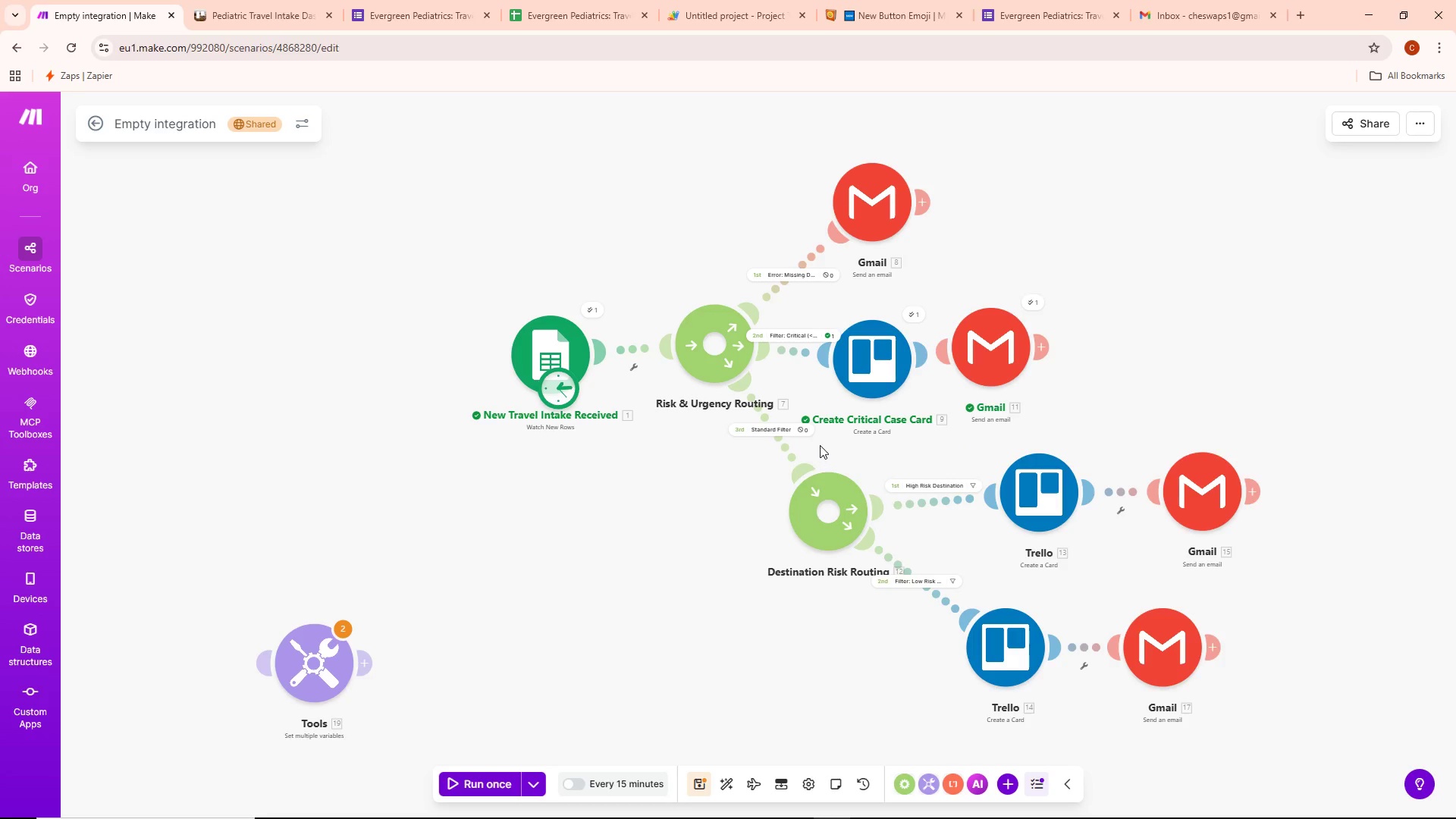 
left_click([795, 428])
 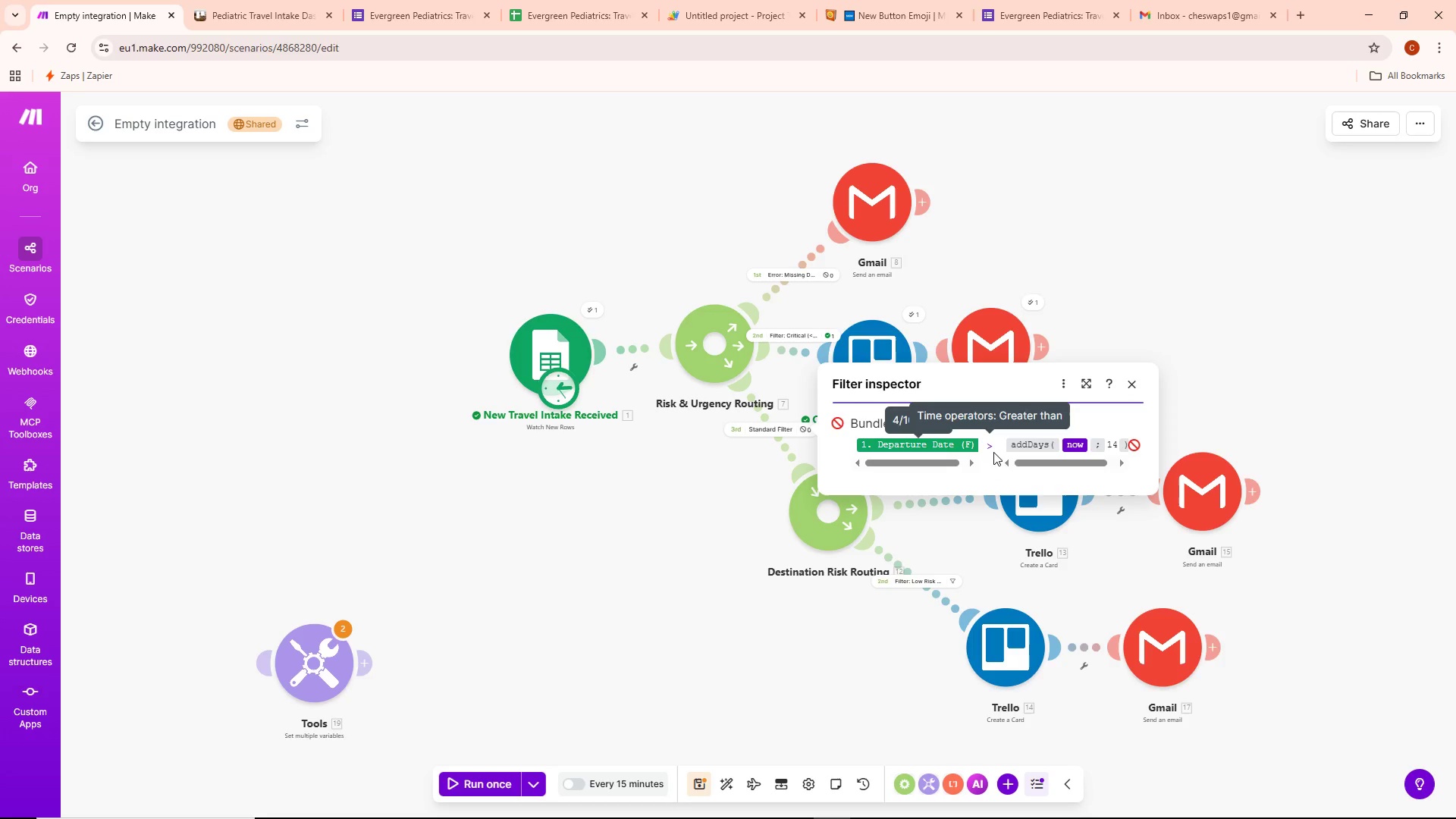 
left_click([729, 498])
 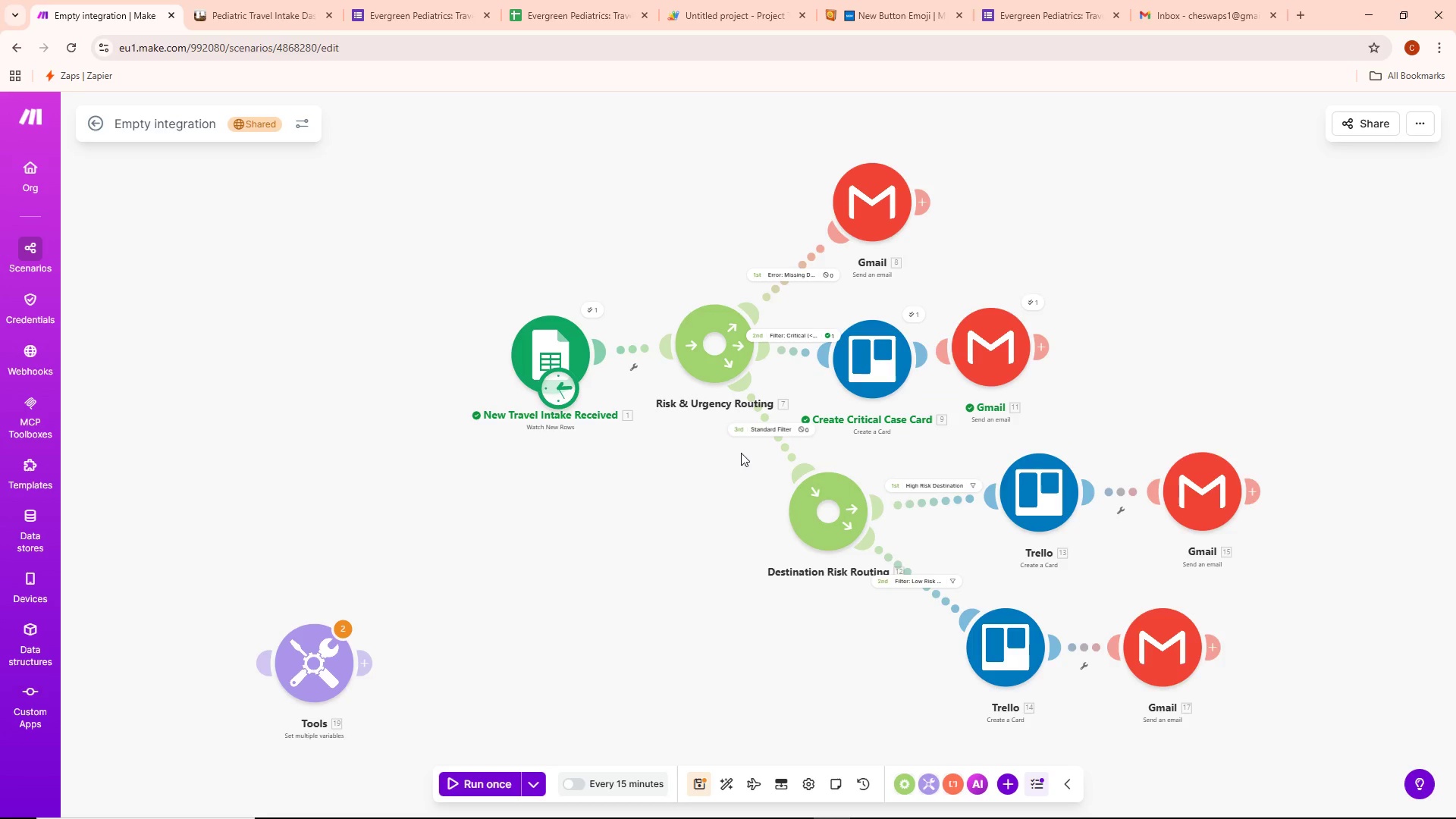 
mouse_move([764, 431])
 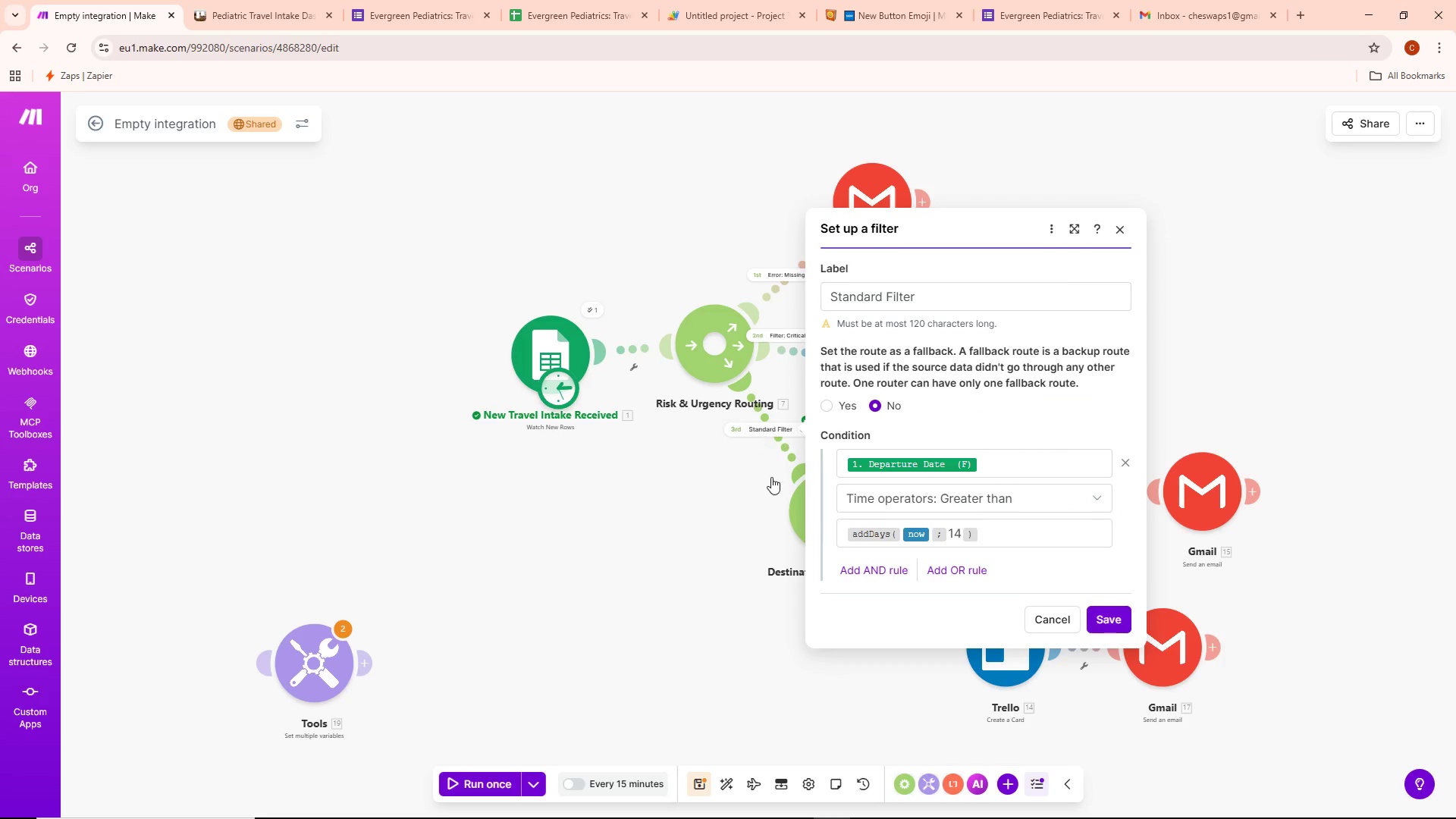 
left_click([769, 478])
 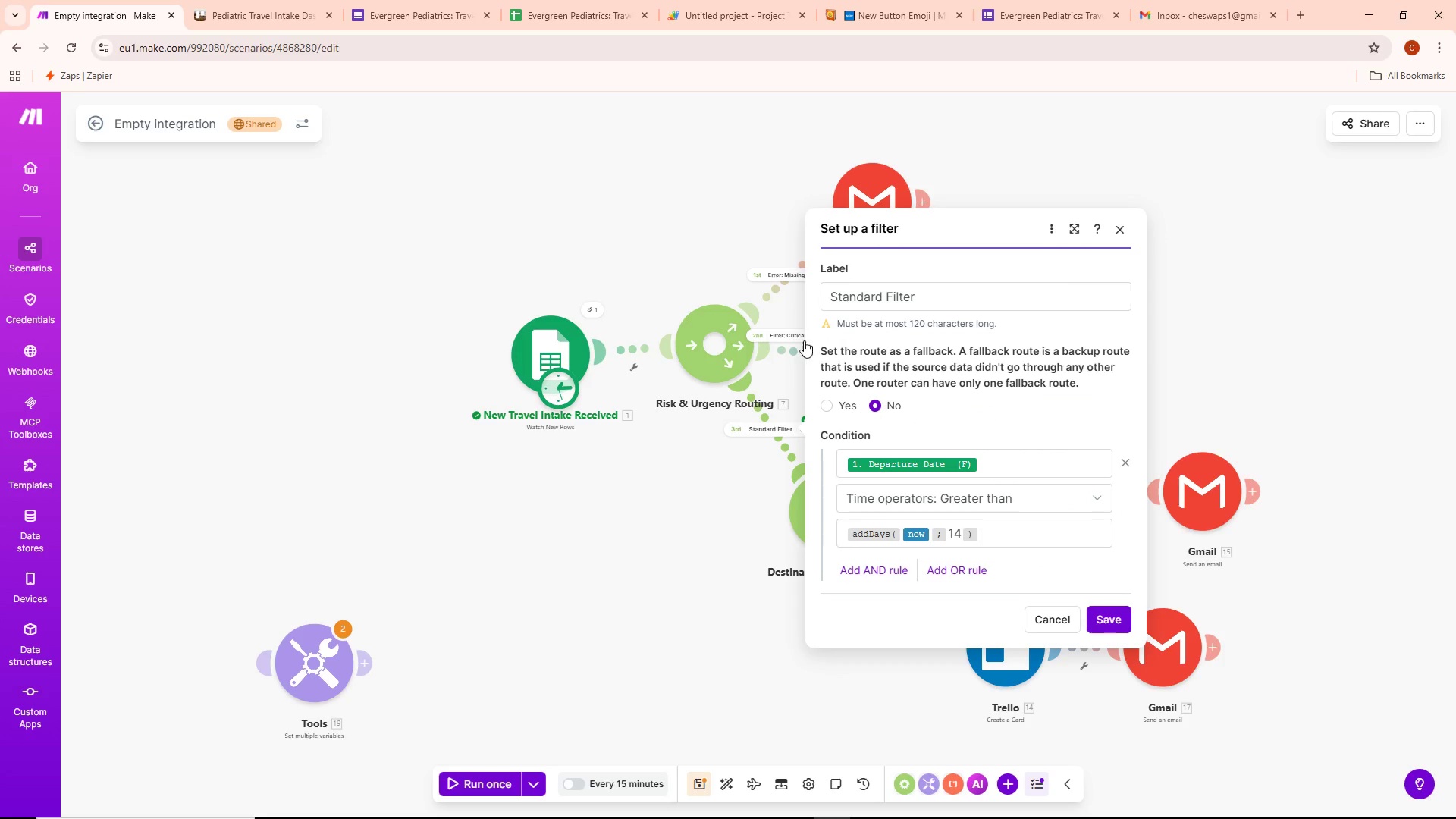 
left_click([791, 341])
 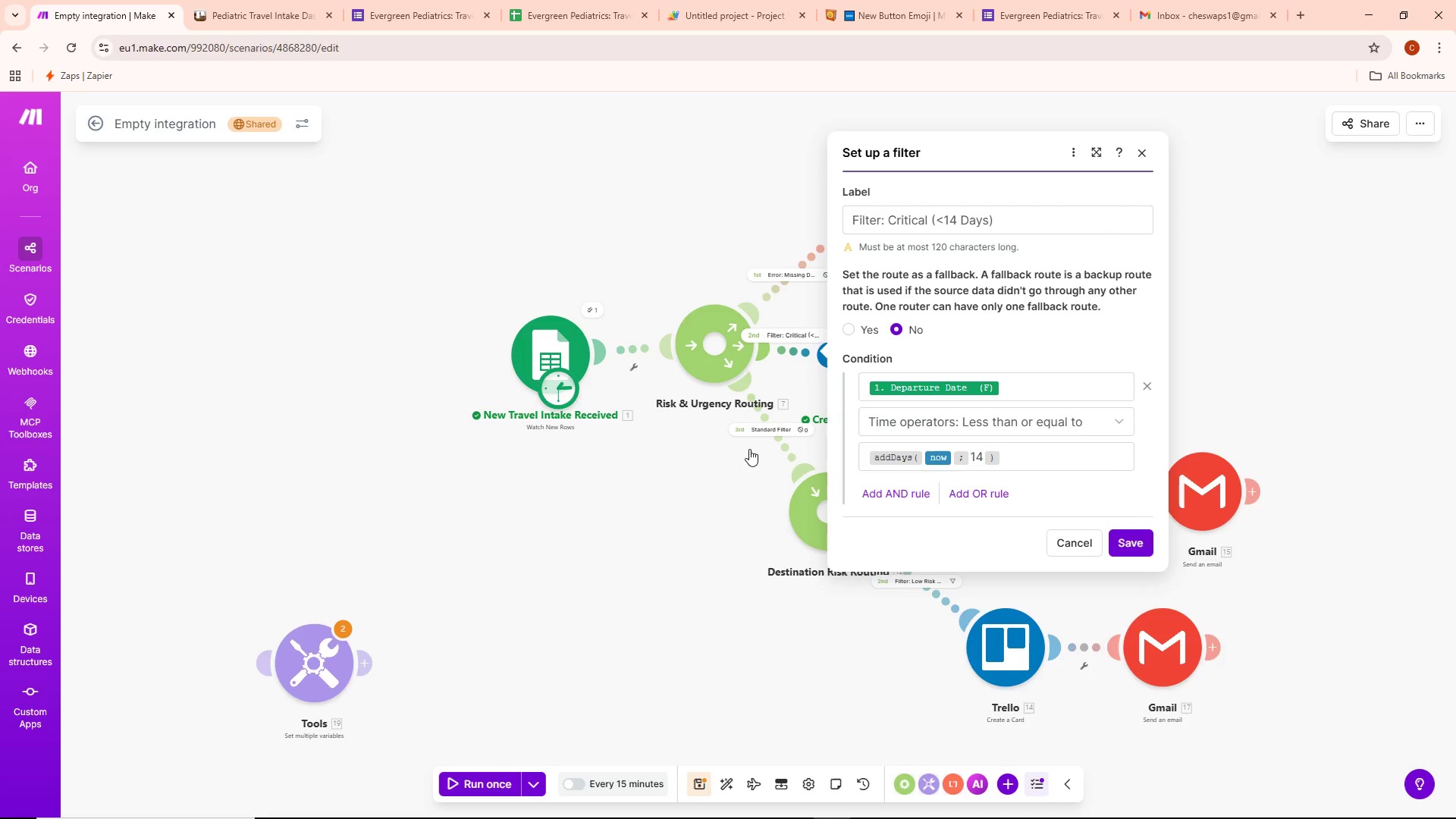 
left_click([746, 461])
 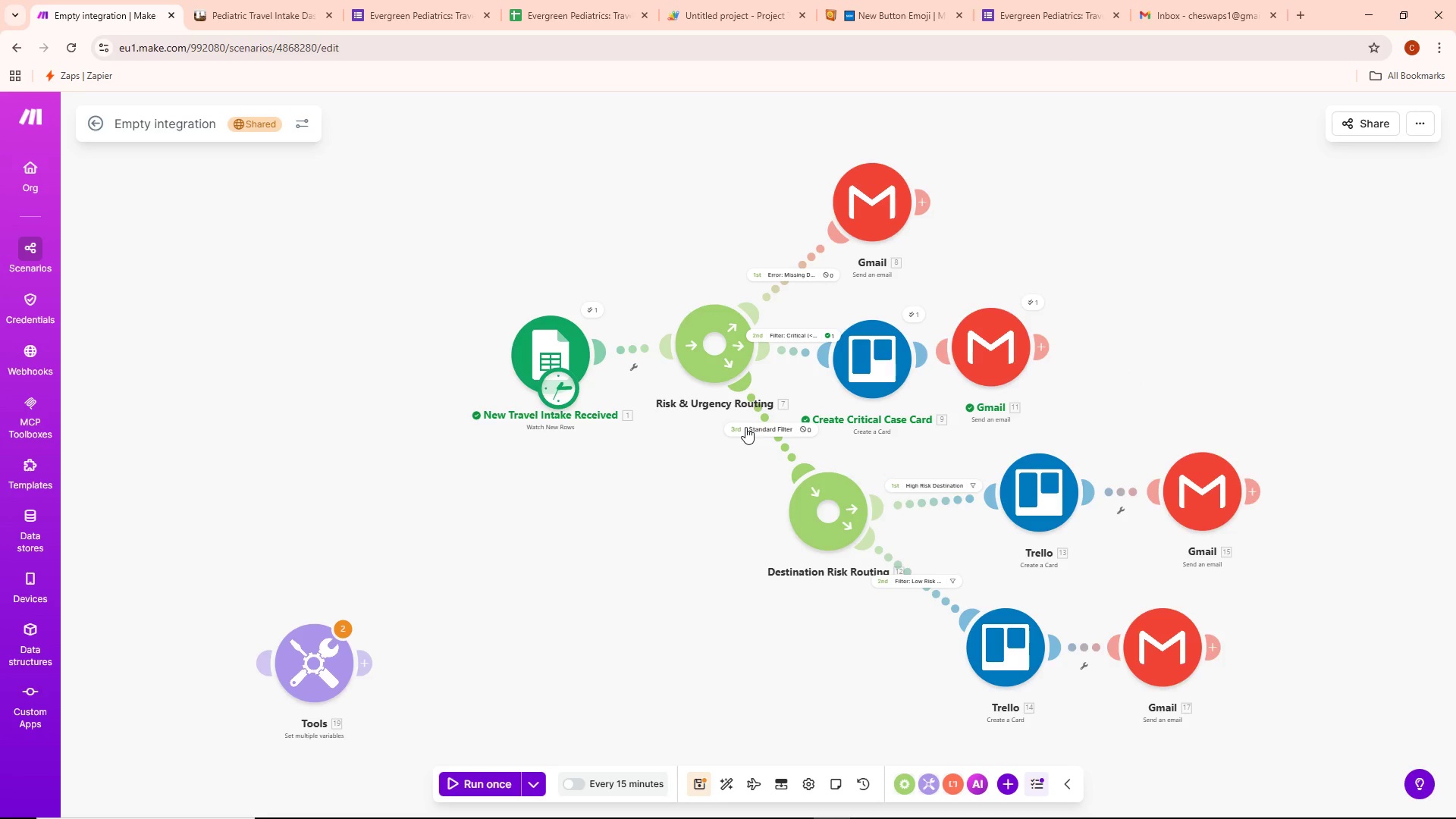 
wait(8.3)
 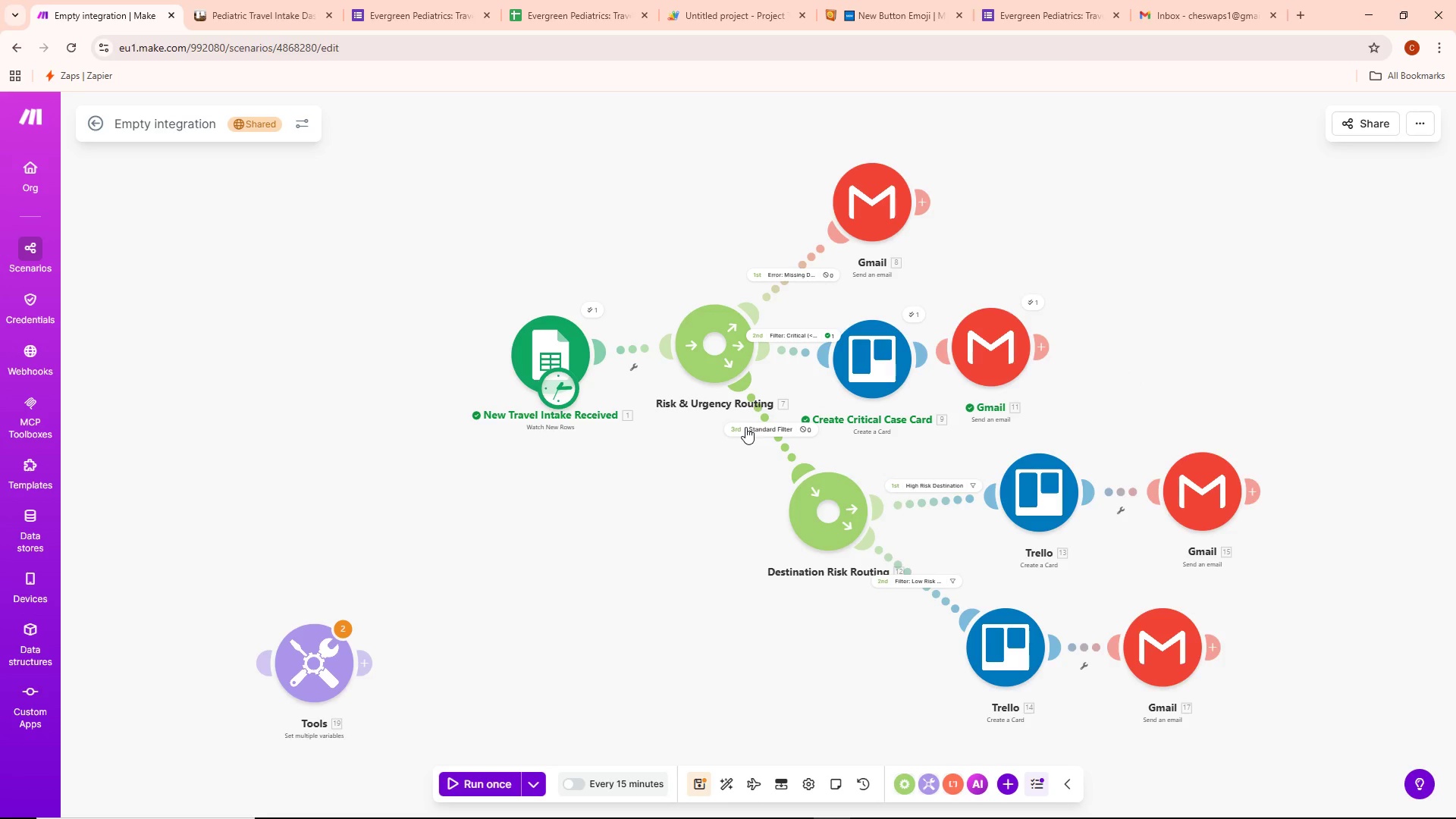 
right_click([328, 668])
 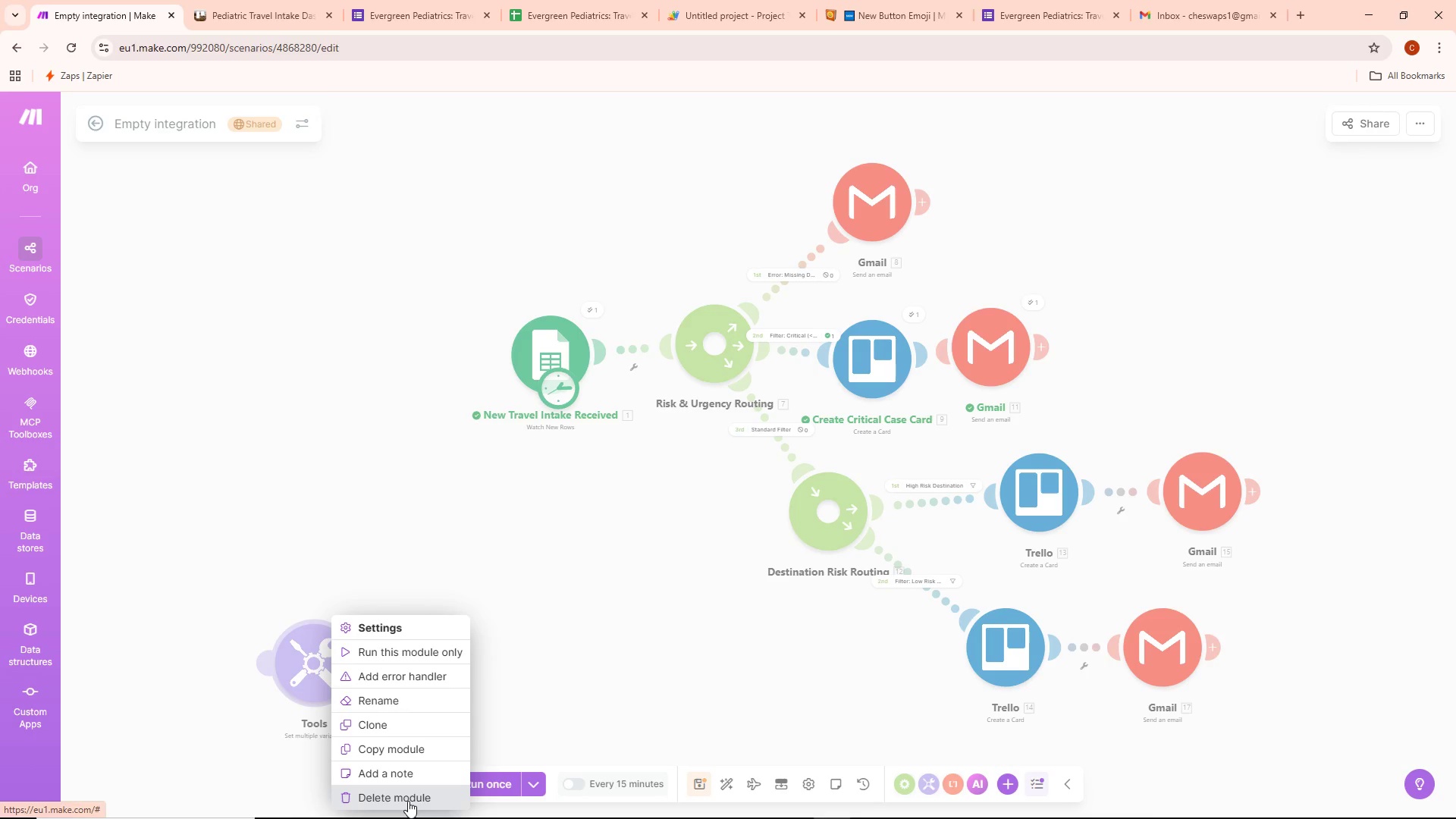 
left_click([408, 799])
 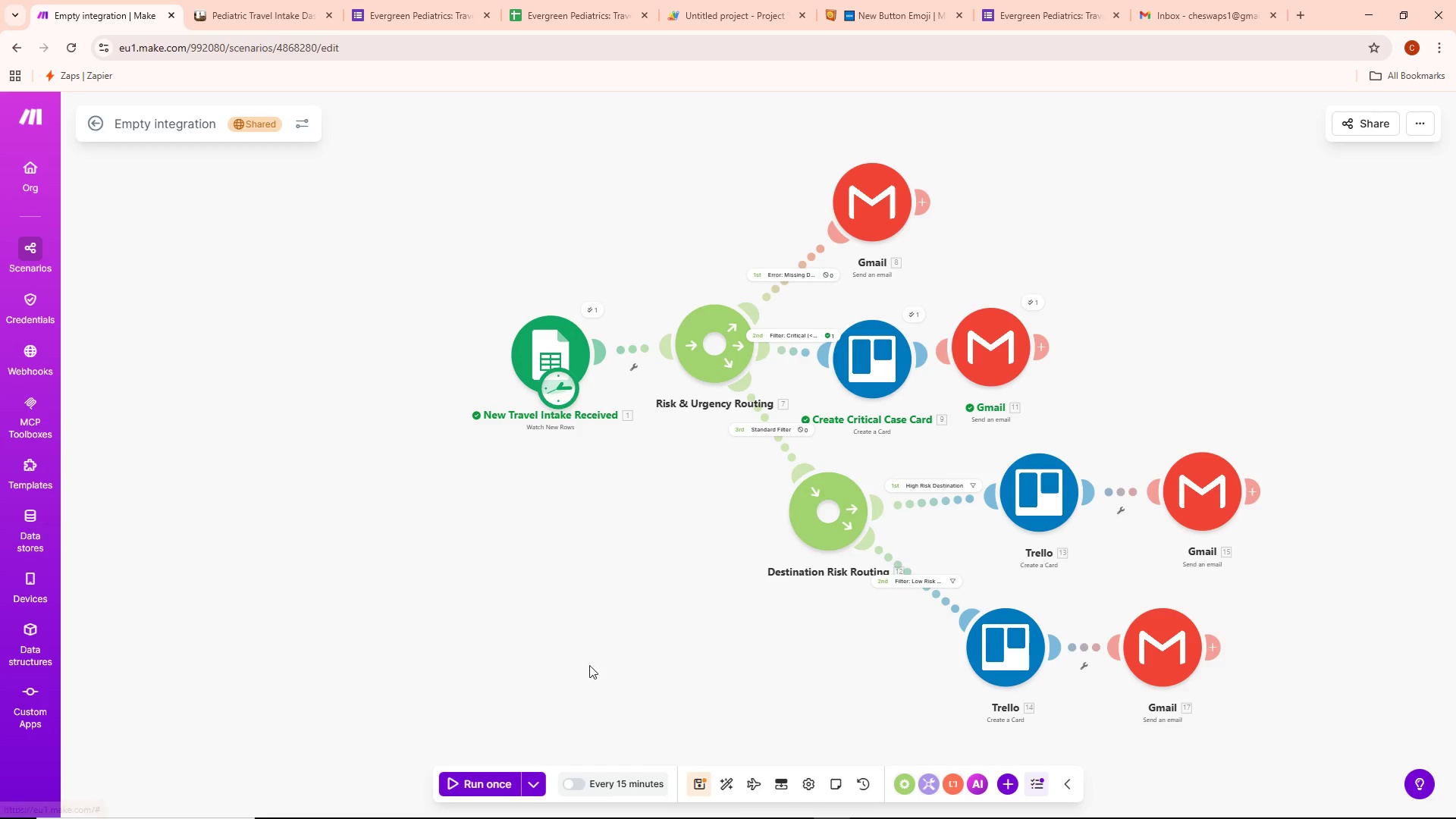 
left_click_drag(start_coordinate=[610, 641], to_coordinate=[526, 665])
 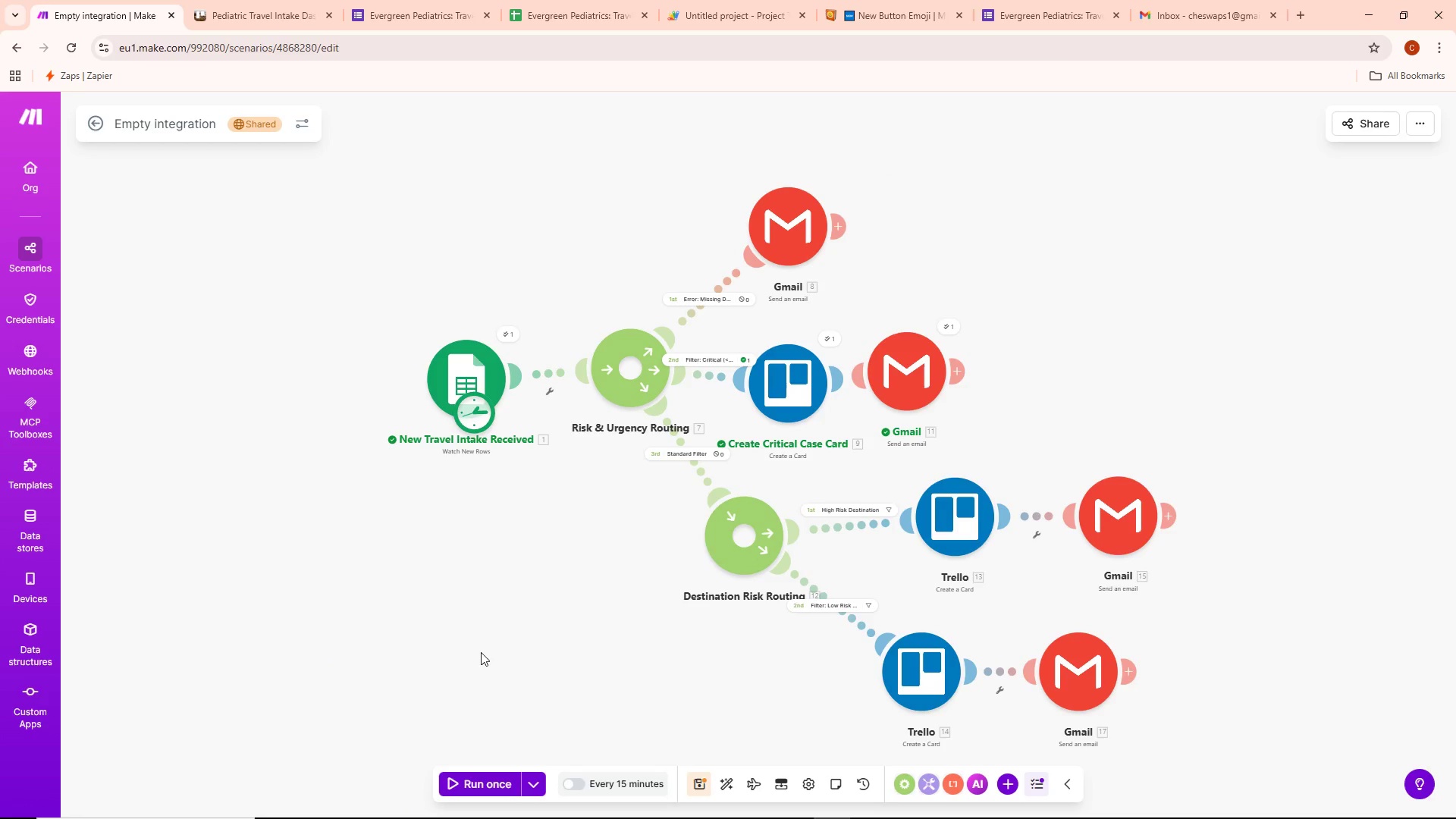 
left_click_drag(start_coordinate=[480, 651], to_coordinate=[422, 636])
 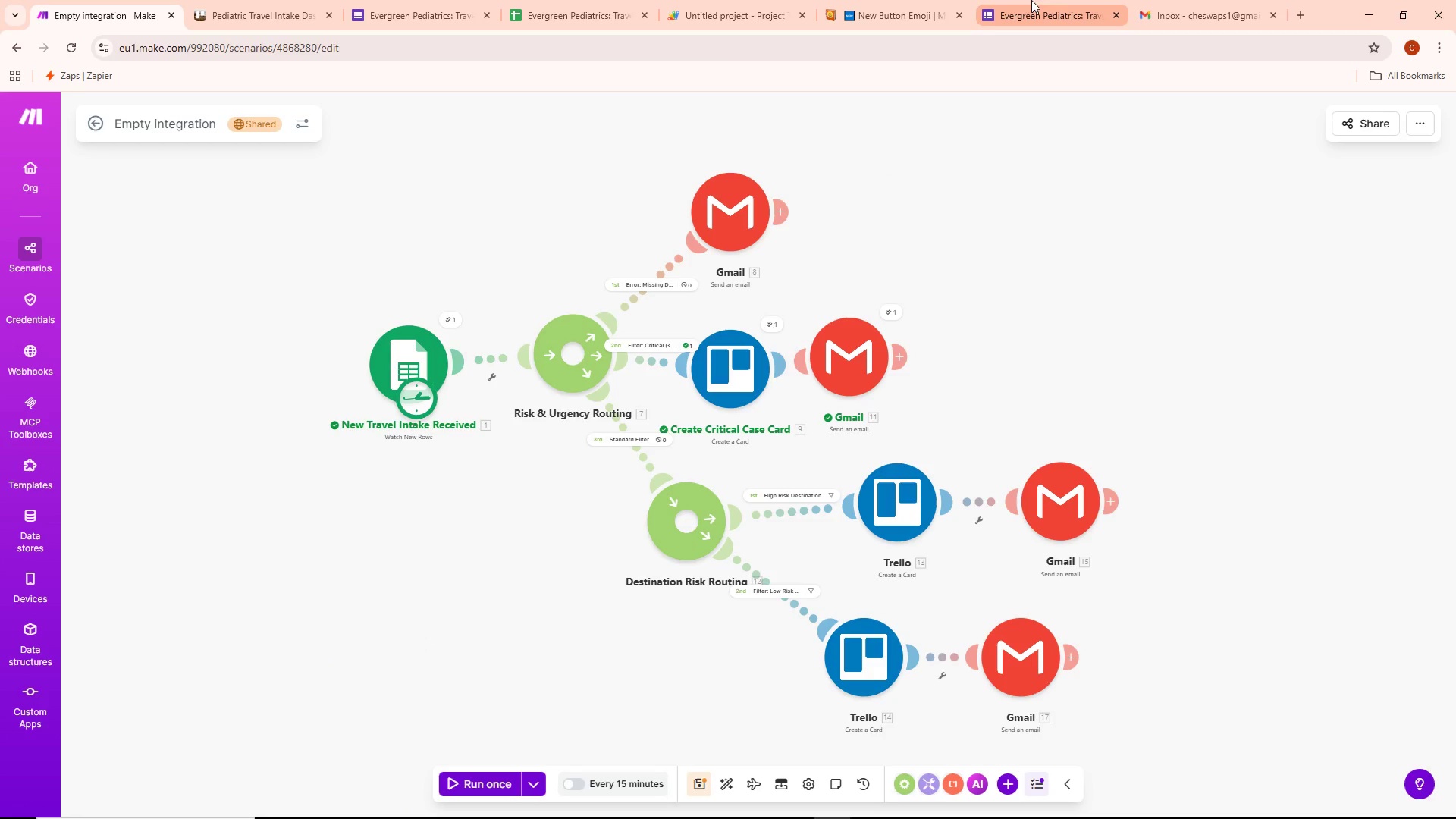 
left_click([1015, 10])
 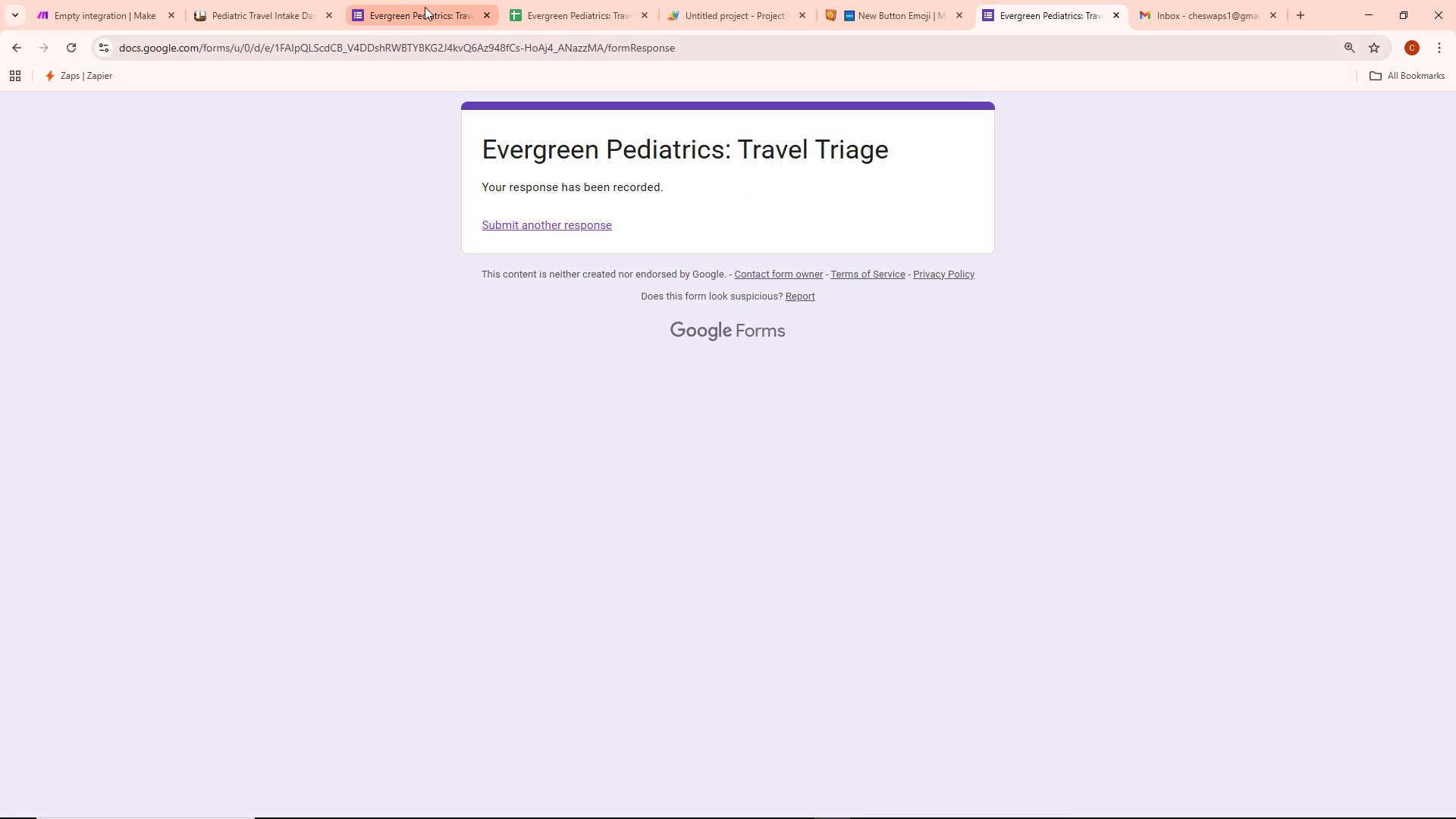 
left_click([424, 1])
 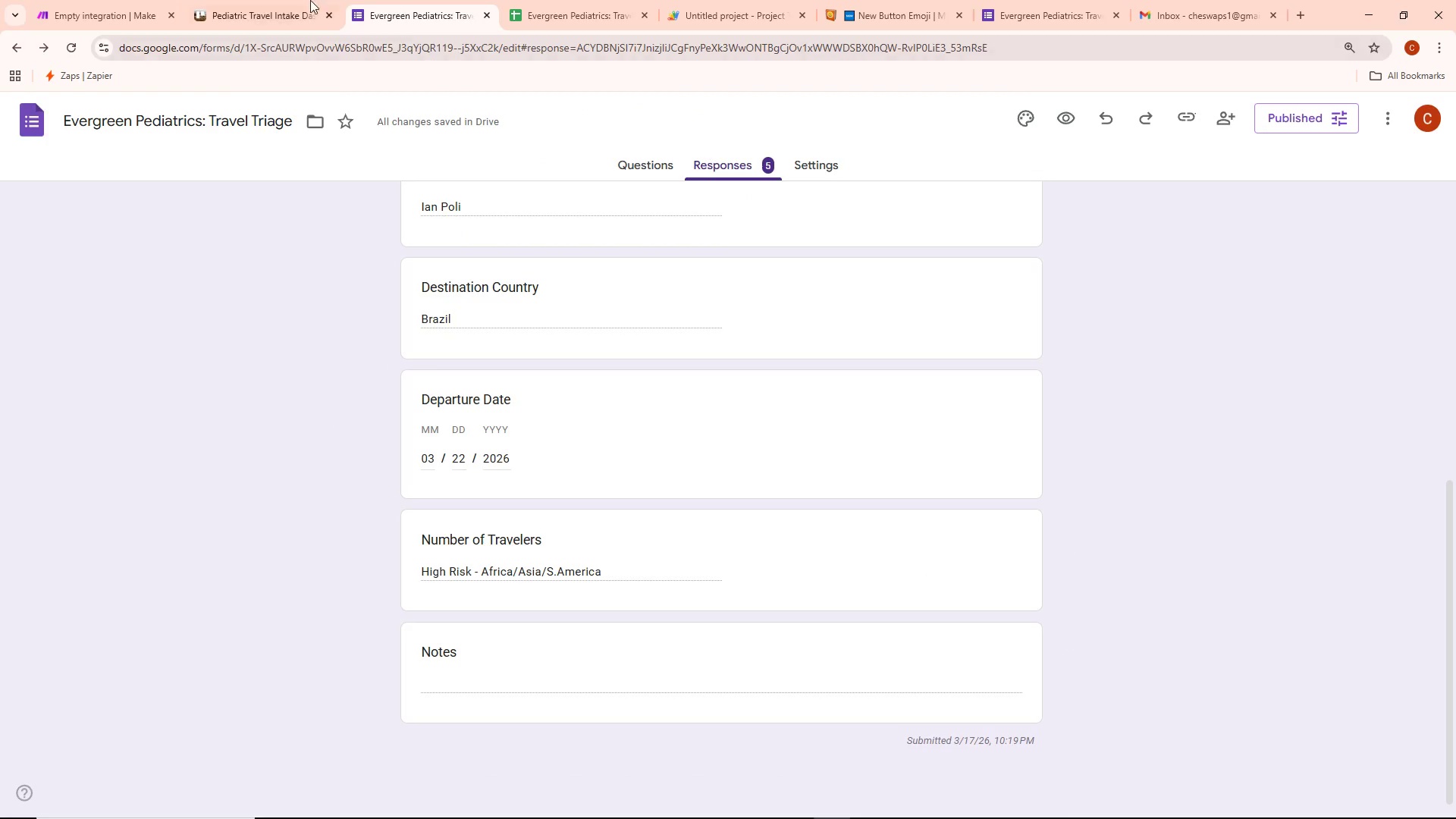 
left_click([265, 0])
 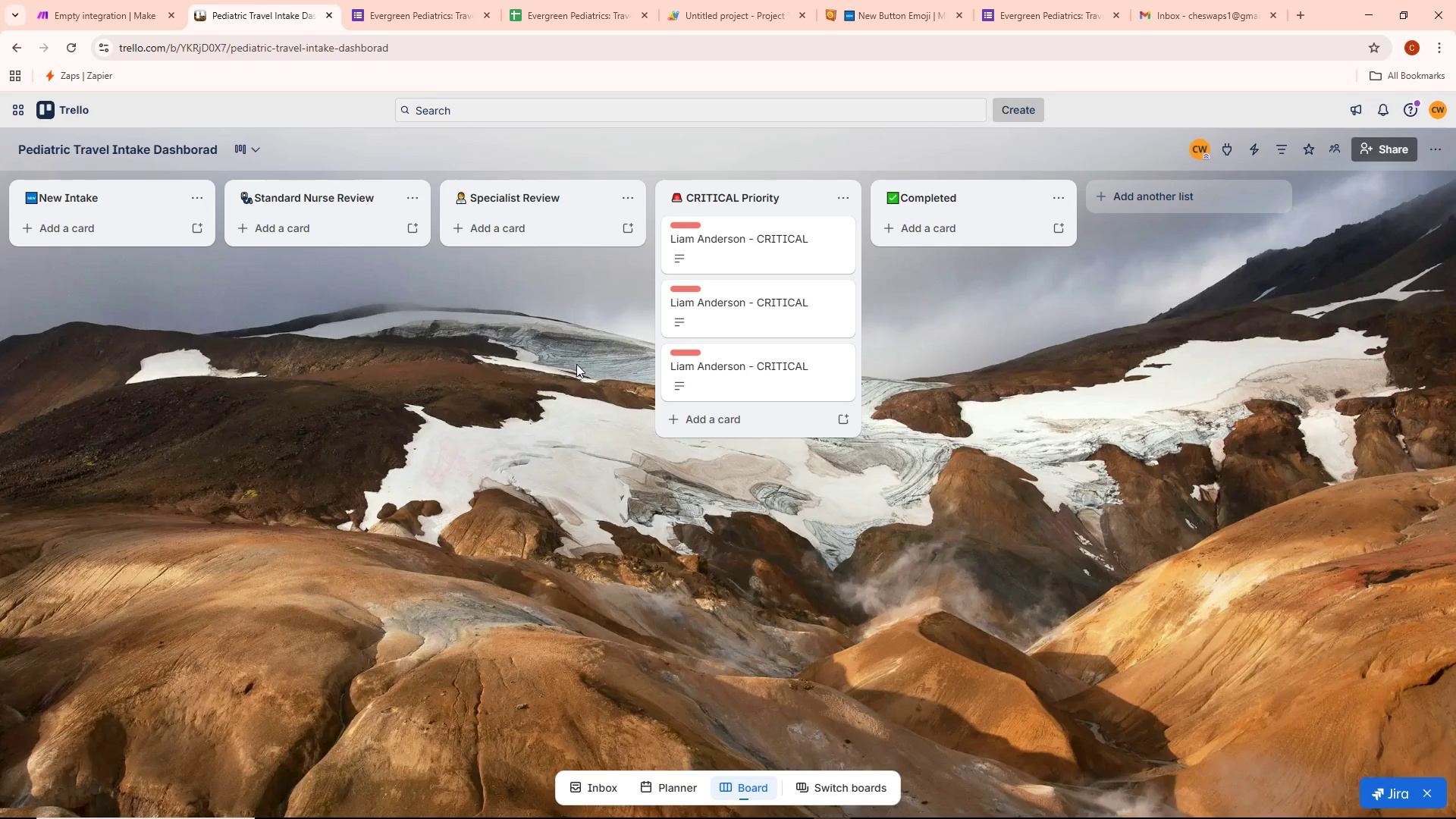 
wait(5.33)
 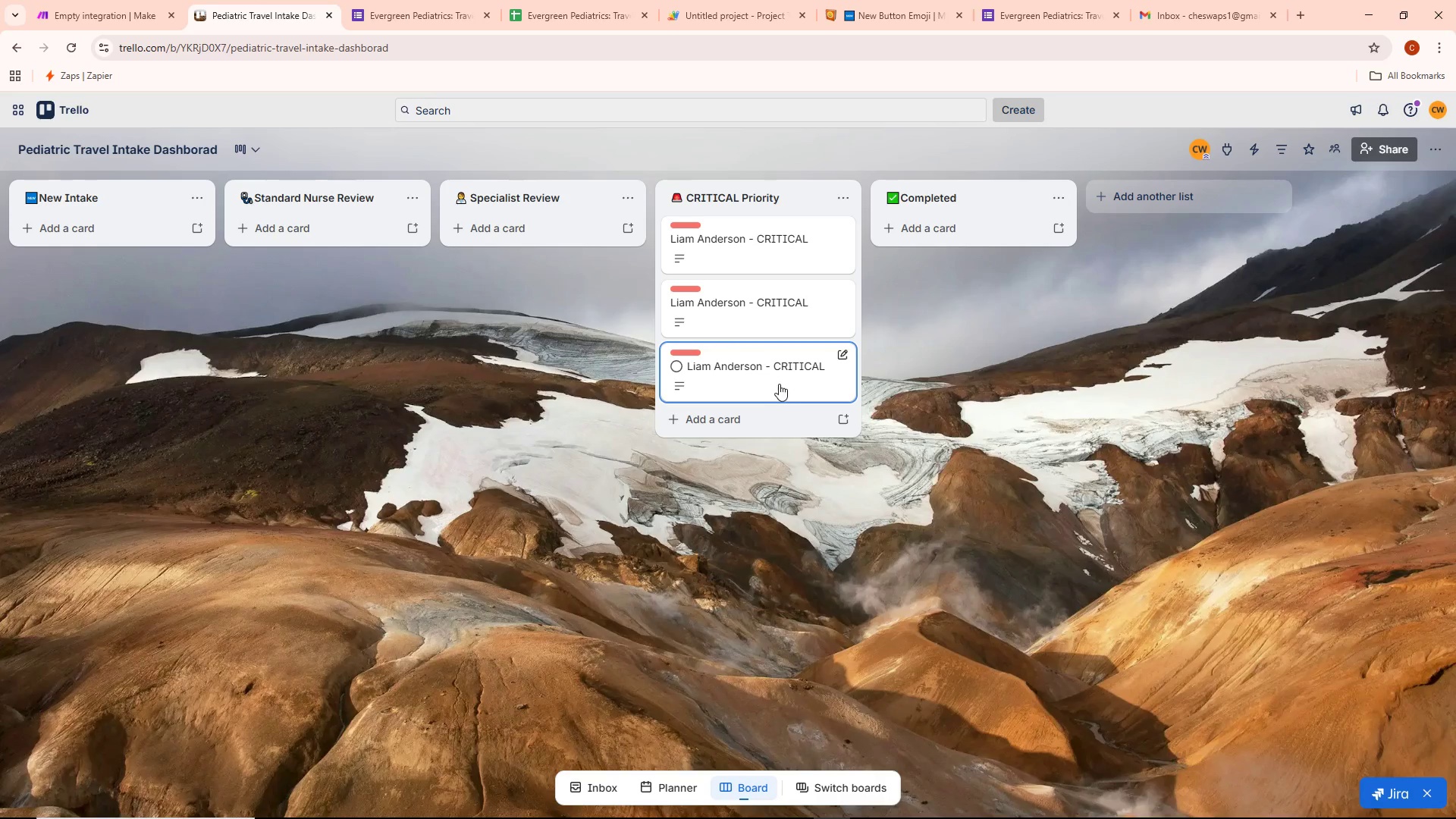 
mouse_move([264, 14])
 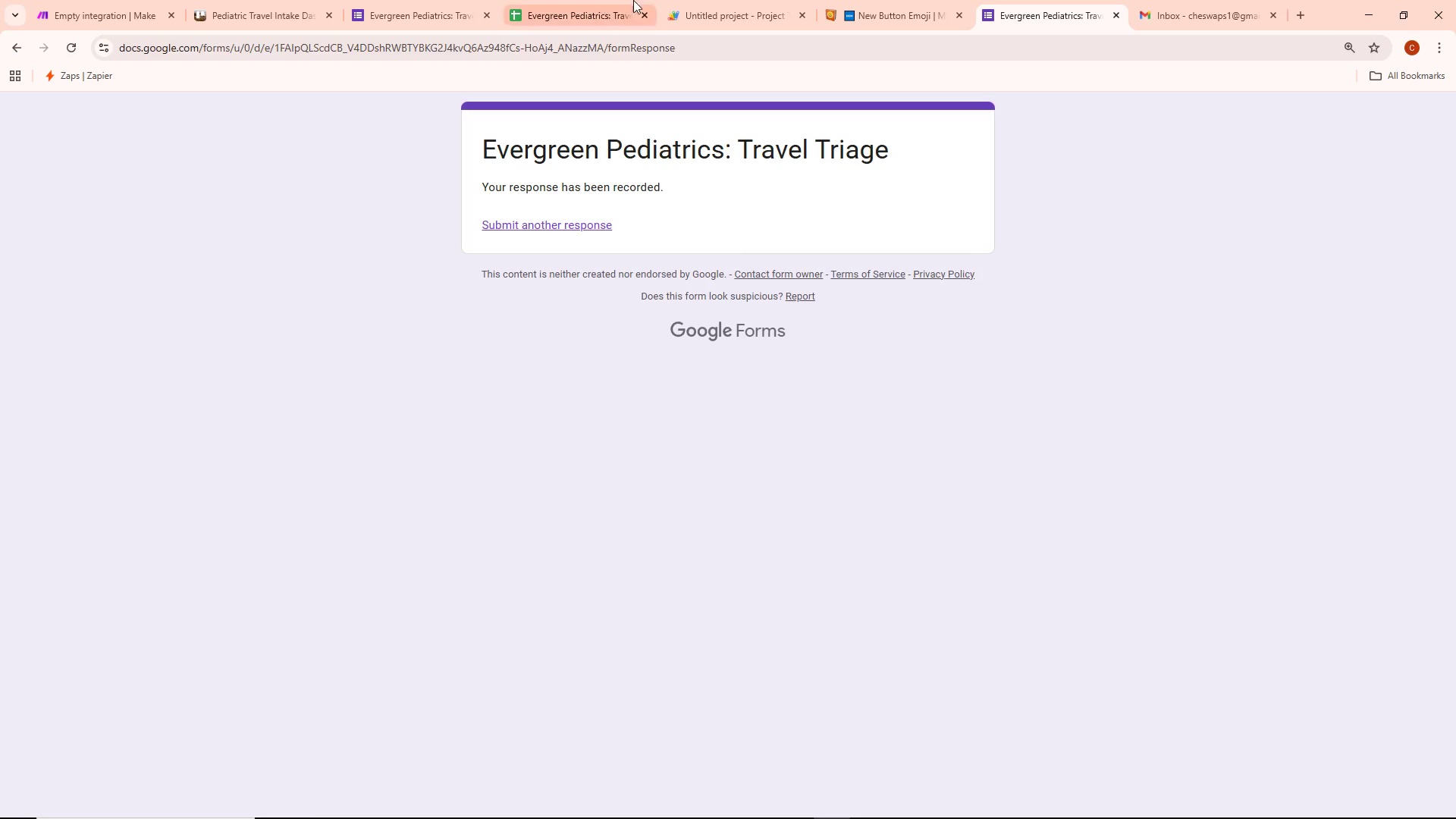 
wait(5.97)
 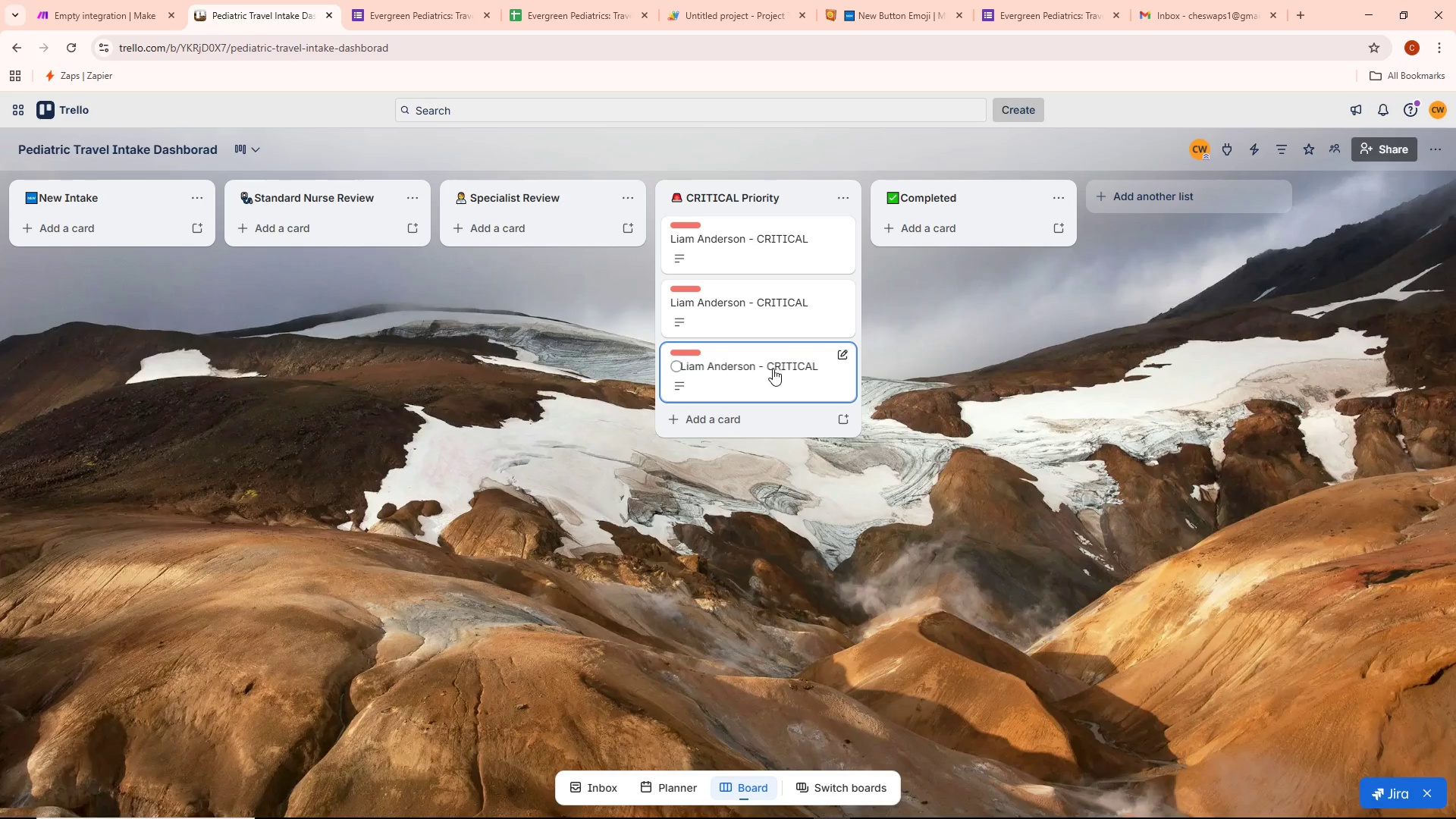 
left_click([95, 0])
 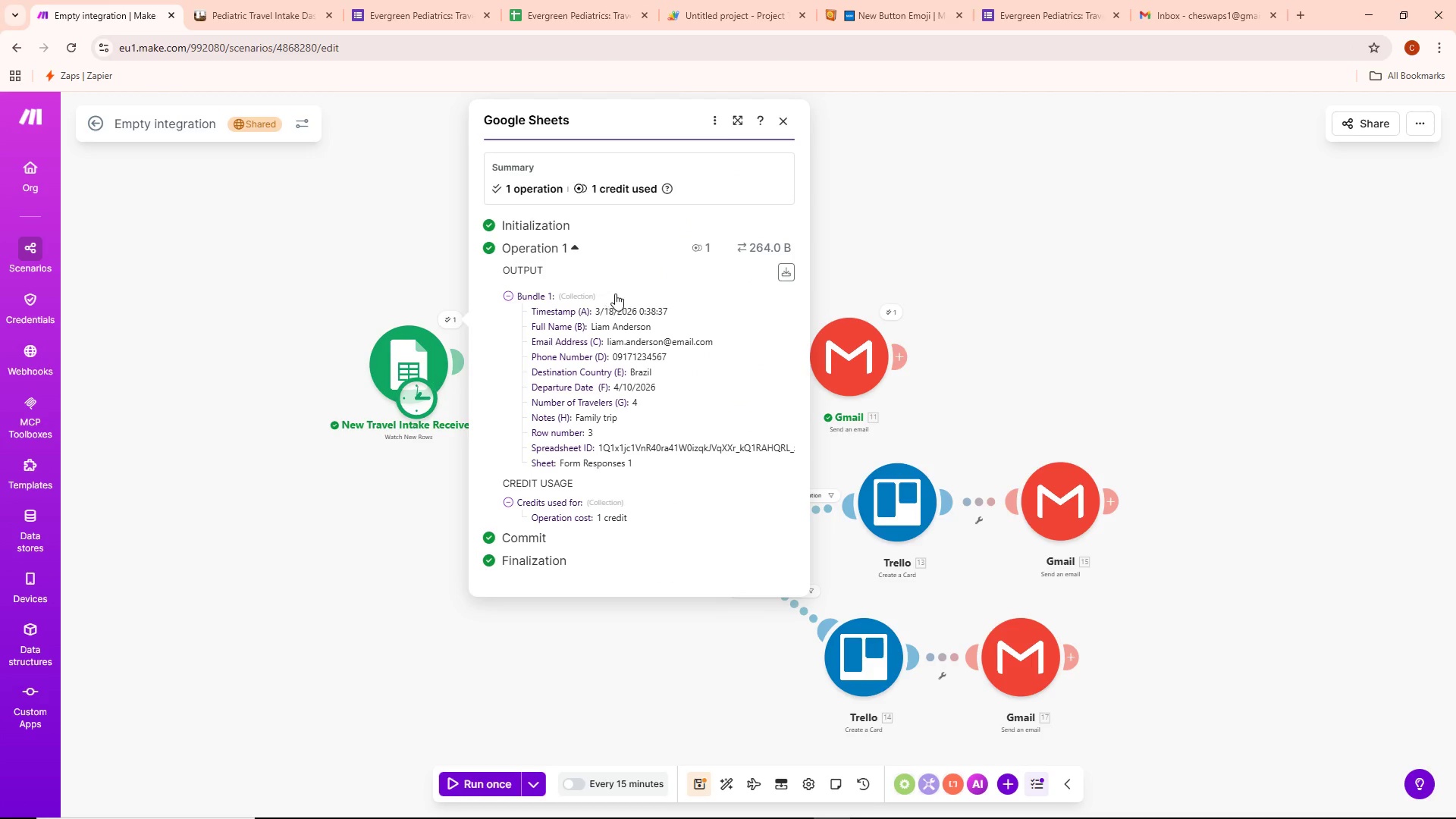 
left_click([403, 271])
 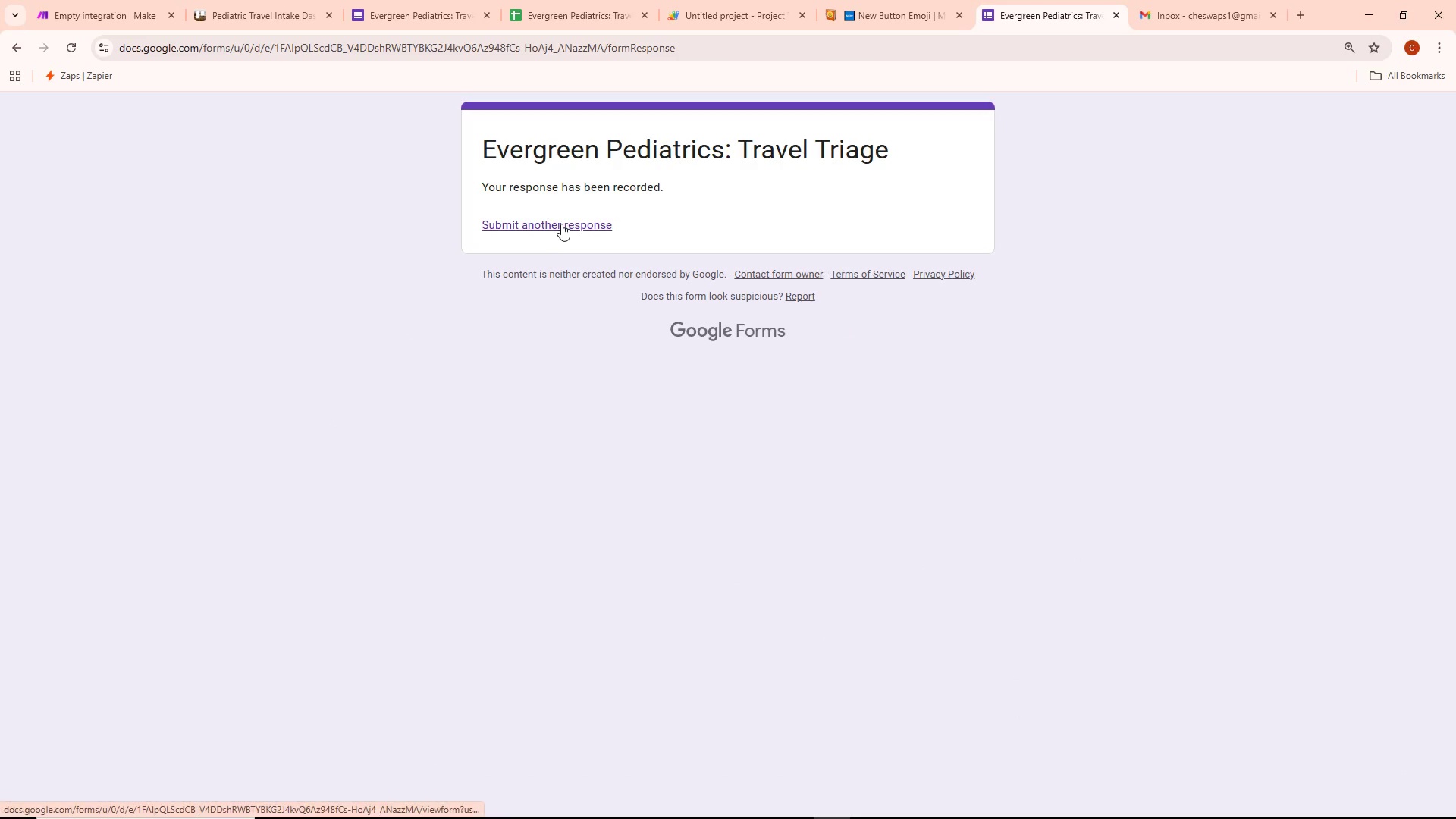 
left_click([416, 0])
 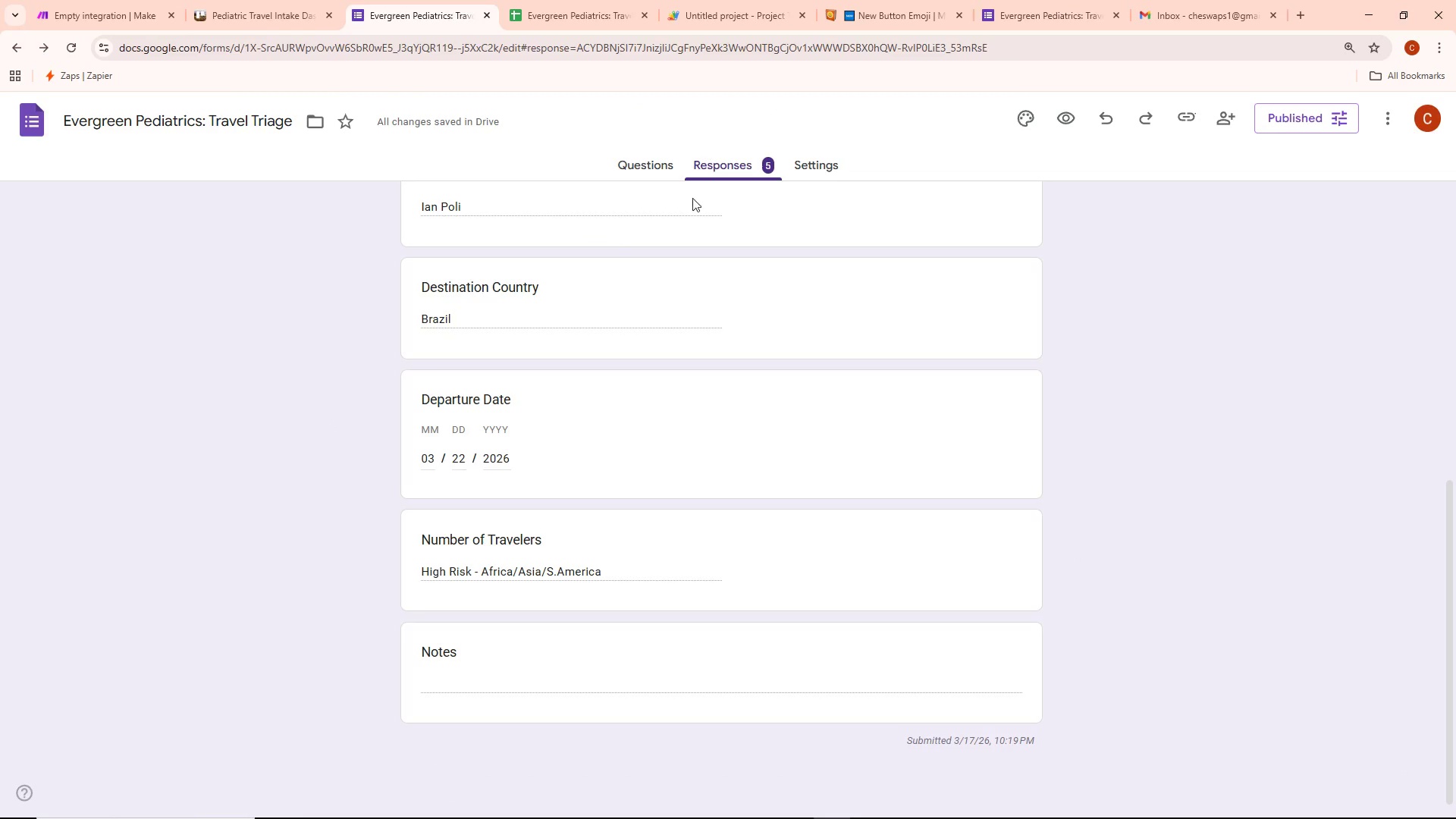 
scroll: coordinate [691, 337], scroll_direction: up, amount: 12.0
 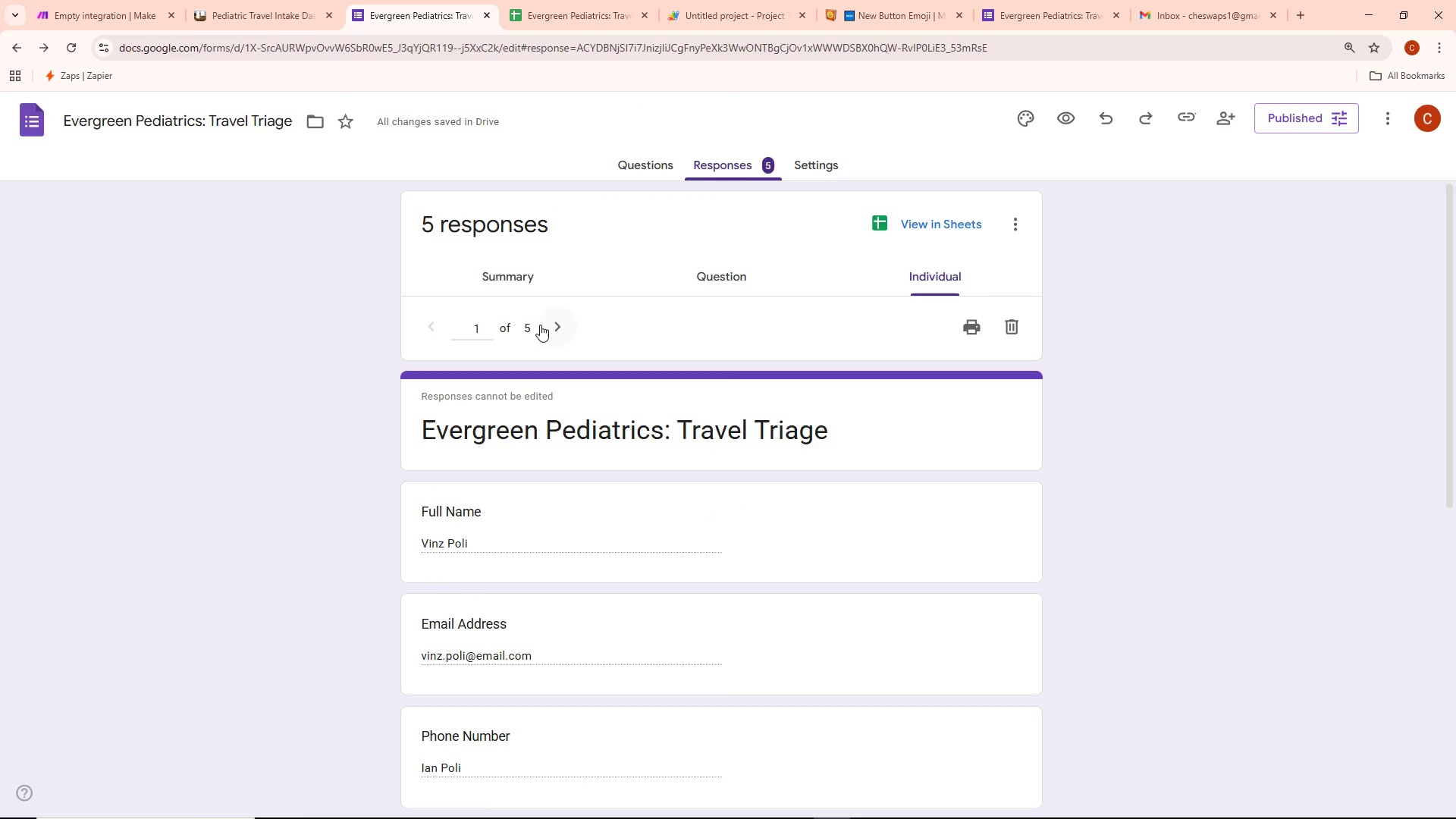 
left_click([533, 279])
 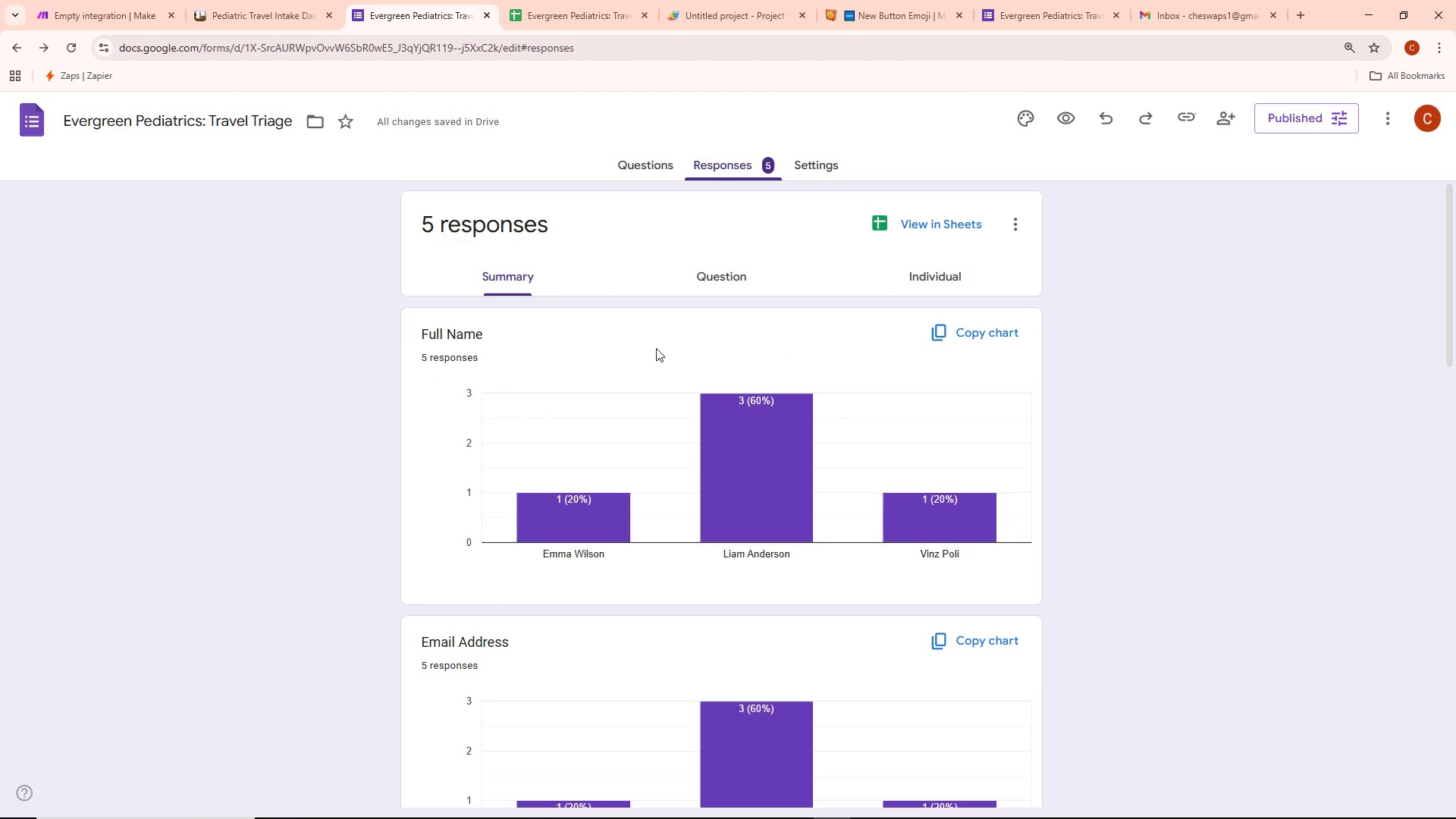 
scroll: coordinate [654, 350], scroll_direction: down, amount: 1.0
 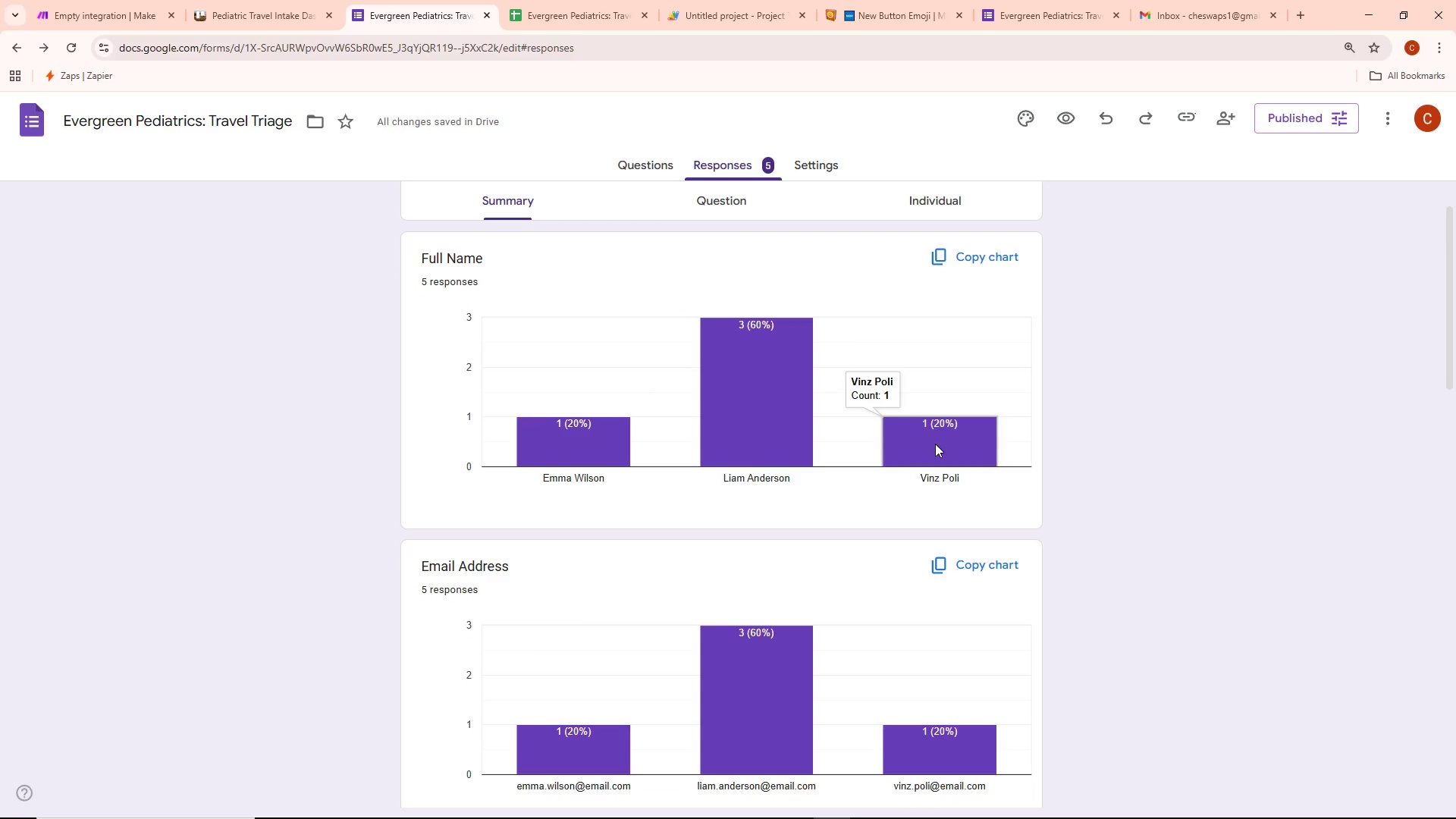 
left_click([588, 438])
 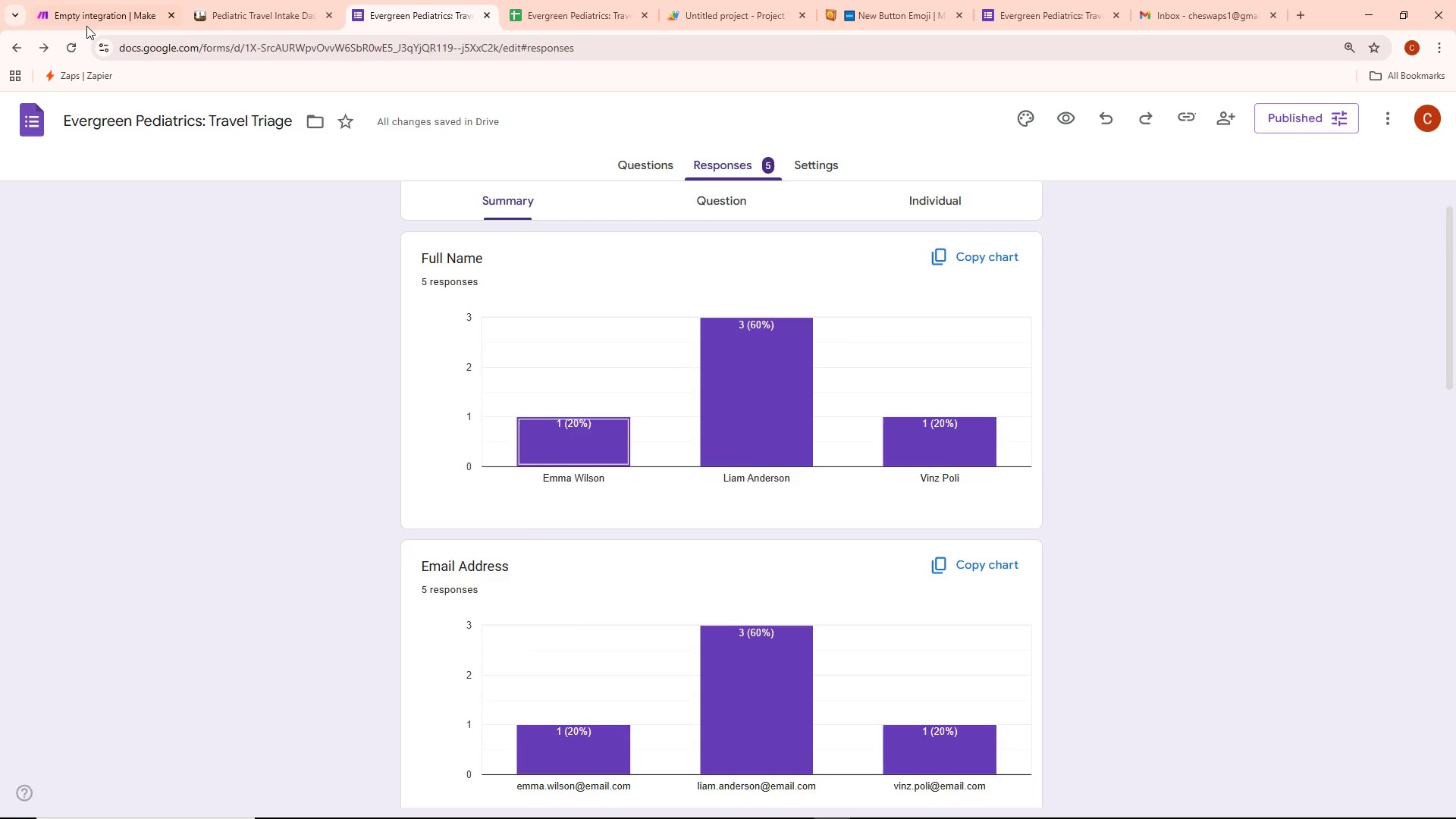 
left_click([80, 0])
 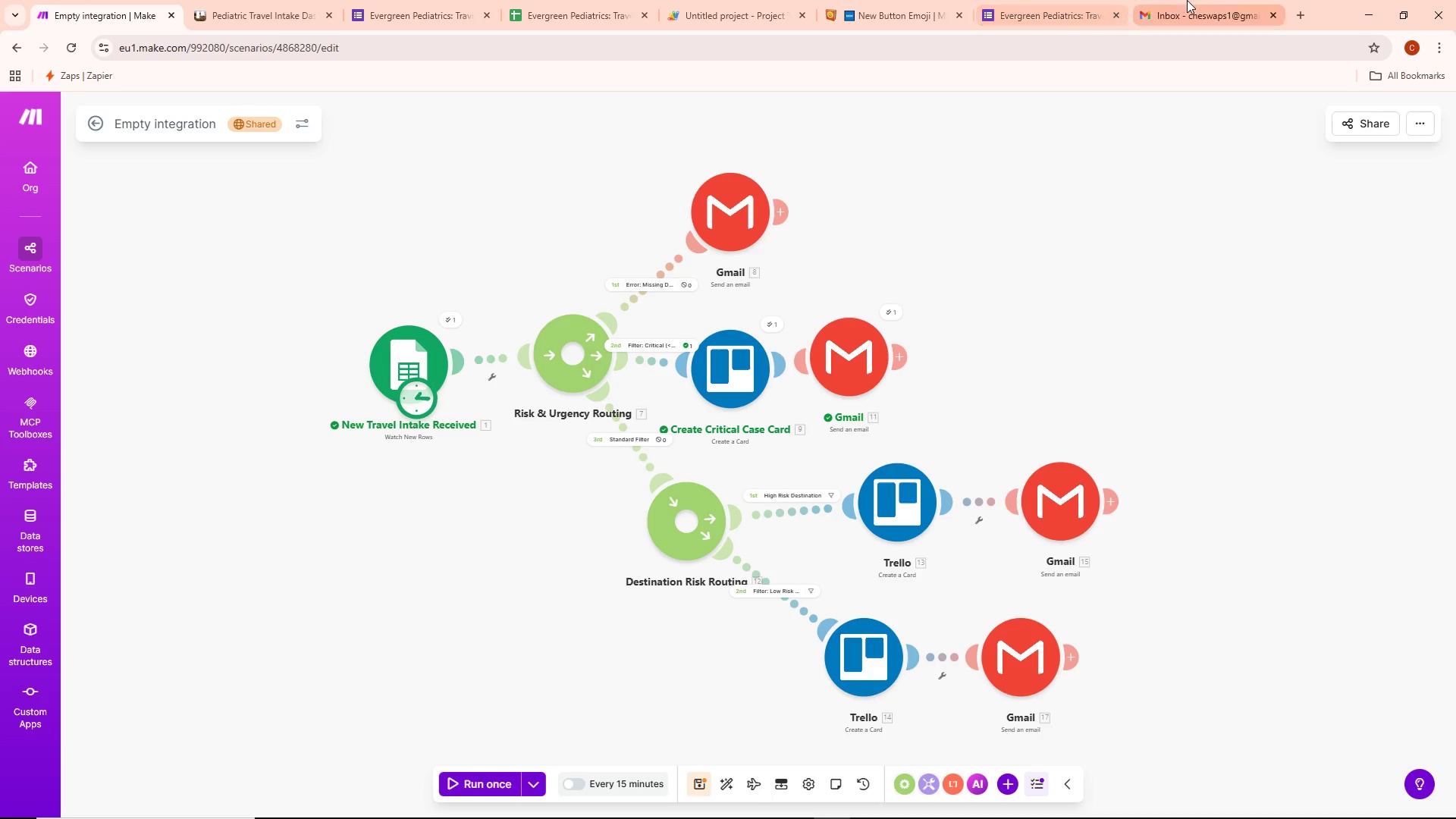 
left_click([1062, 1])
 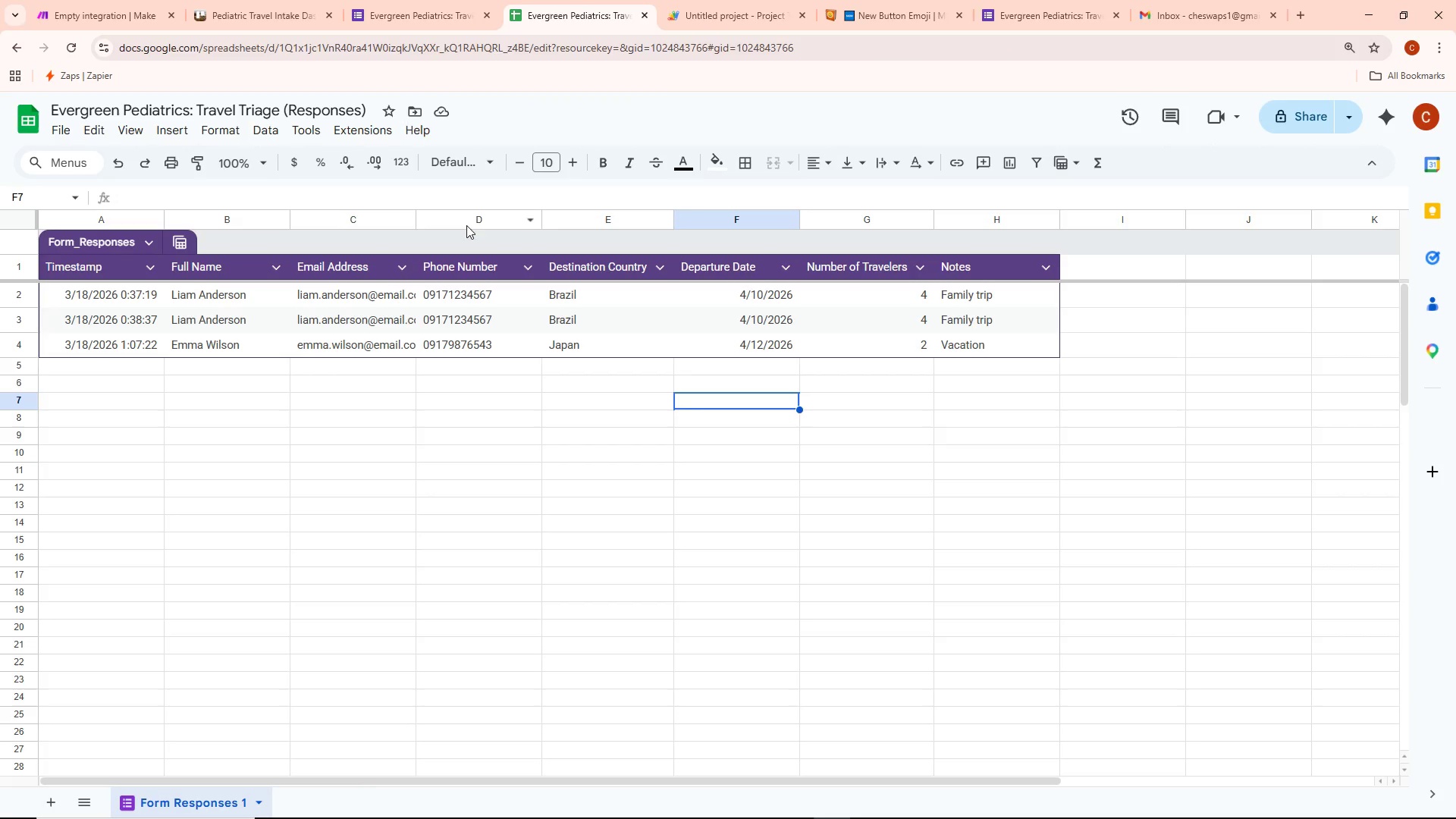 
left_click([299, 382])
 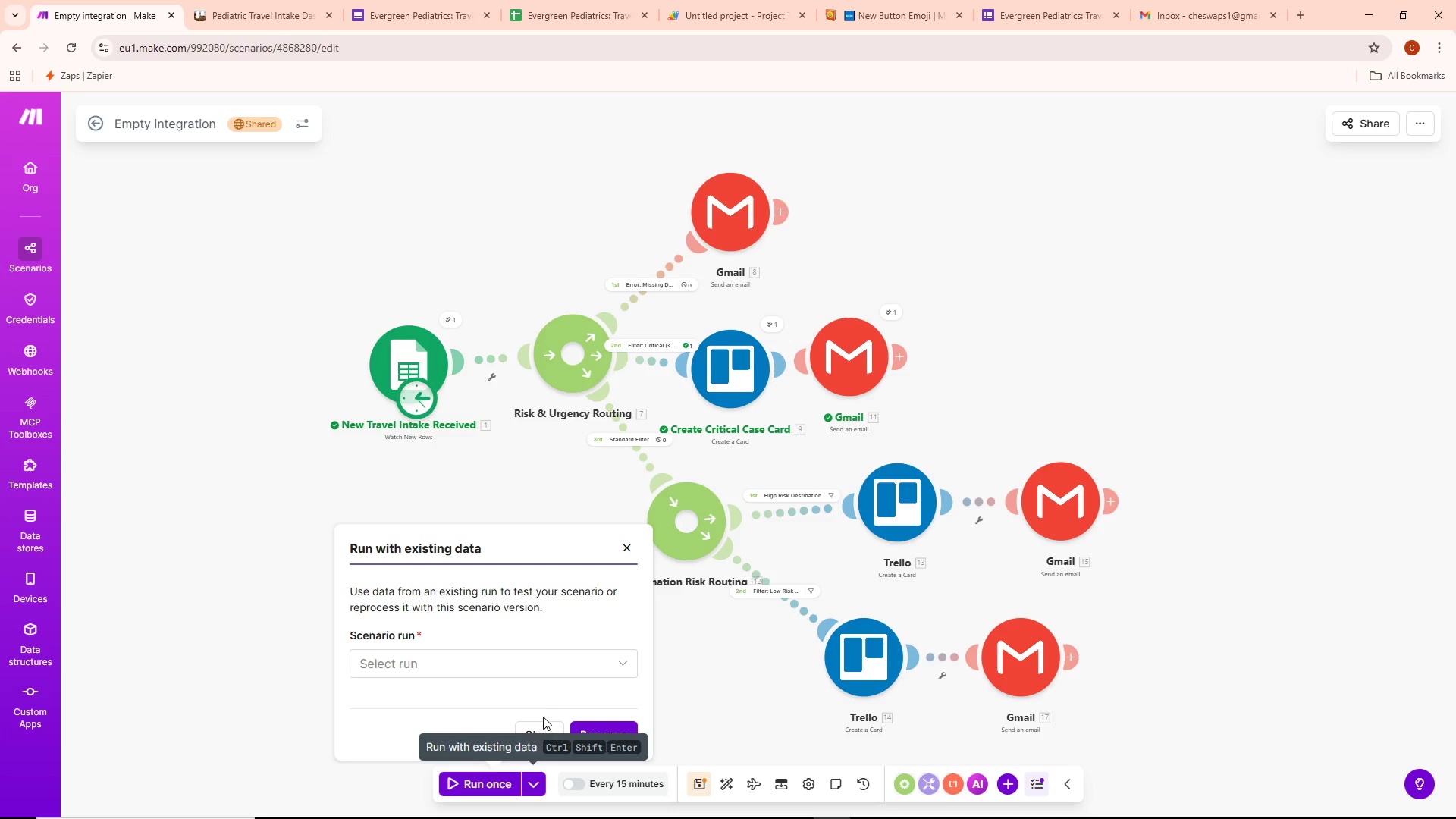 
wait(5.58)
 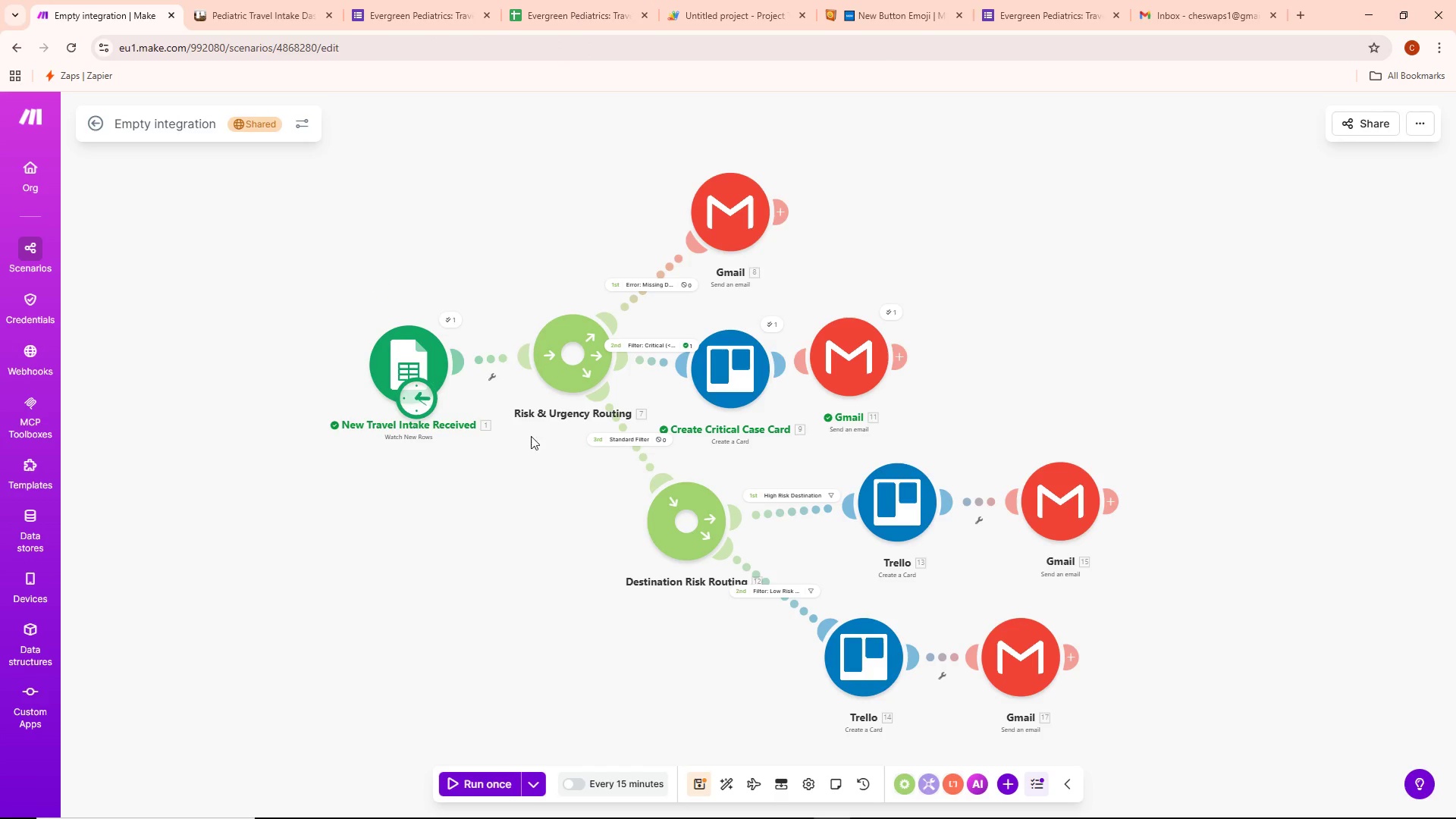 
left_click([533, 774])
 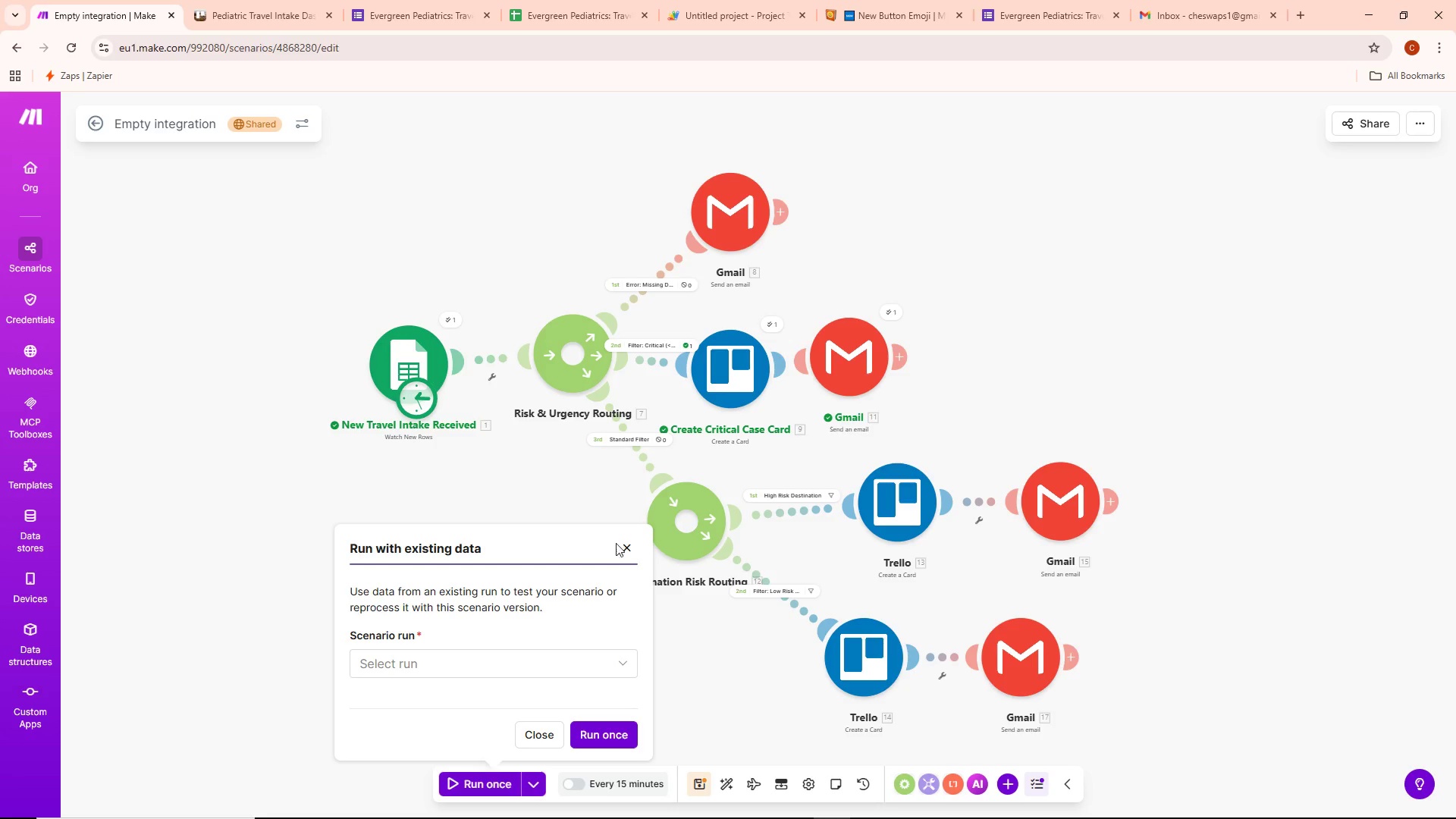 
left_click([621, 544])
 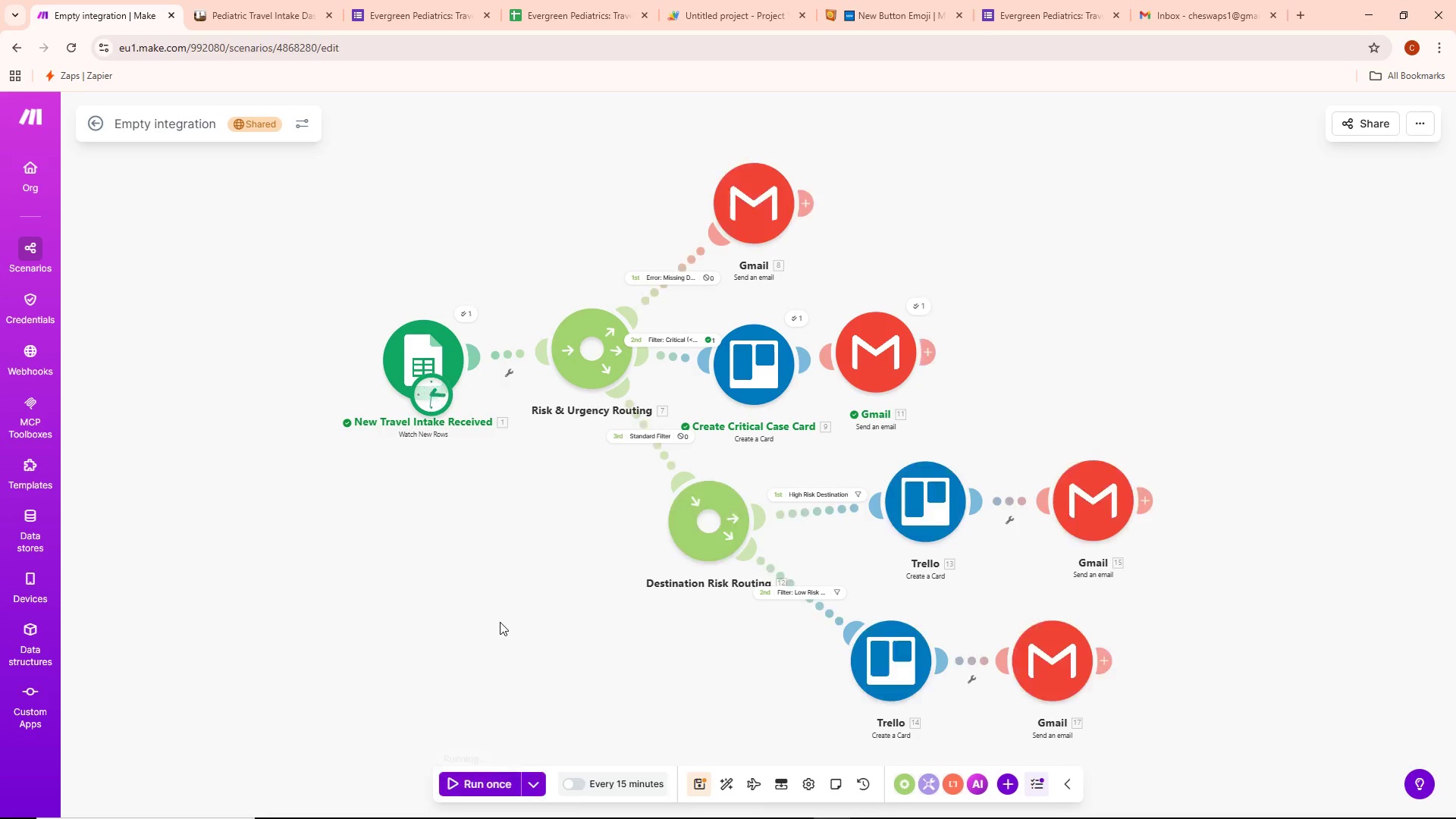 
wait(6.11)
 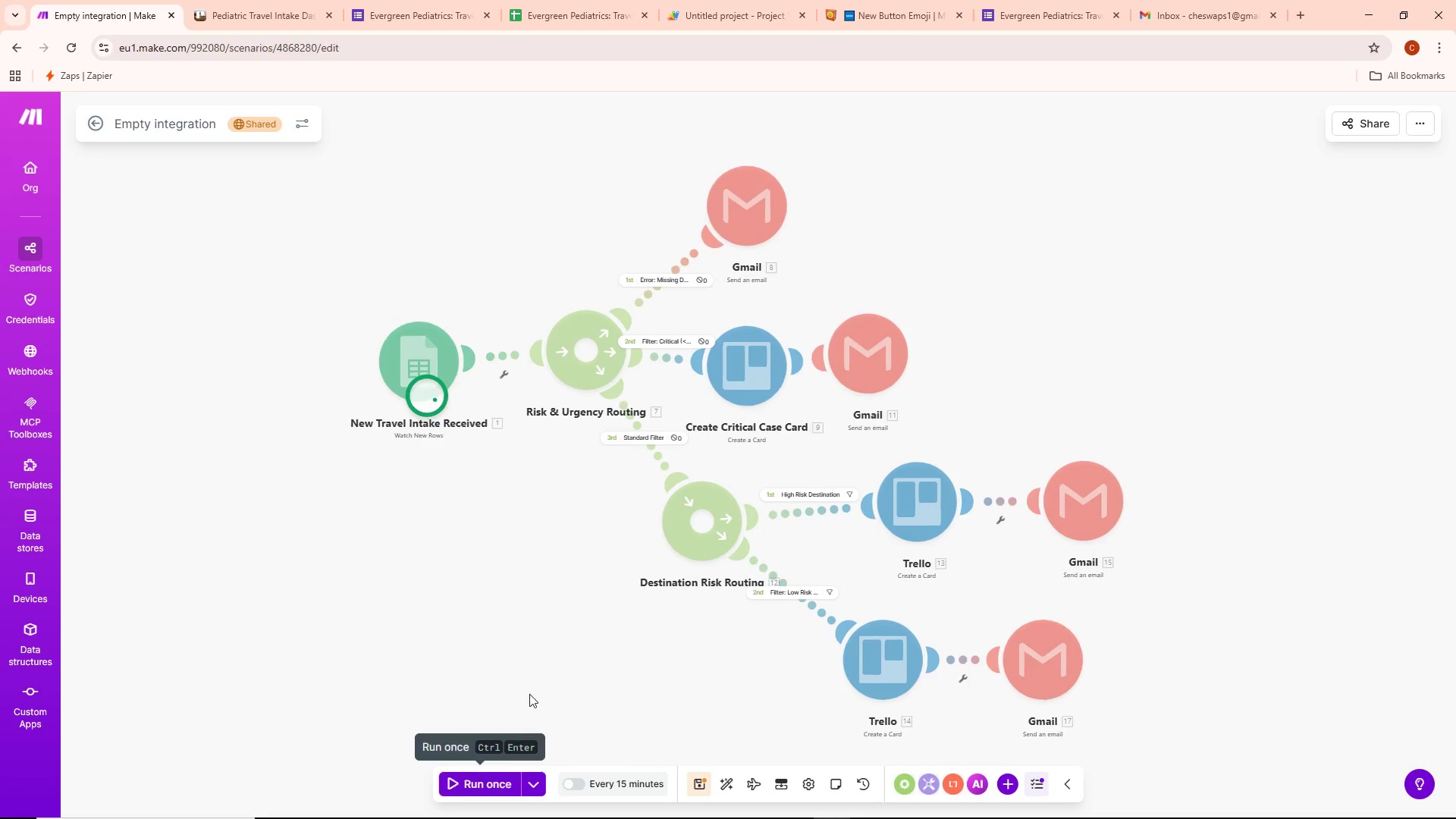 
left_click([917, 307])
 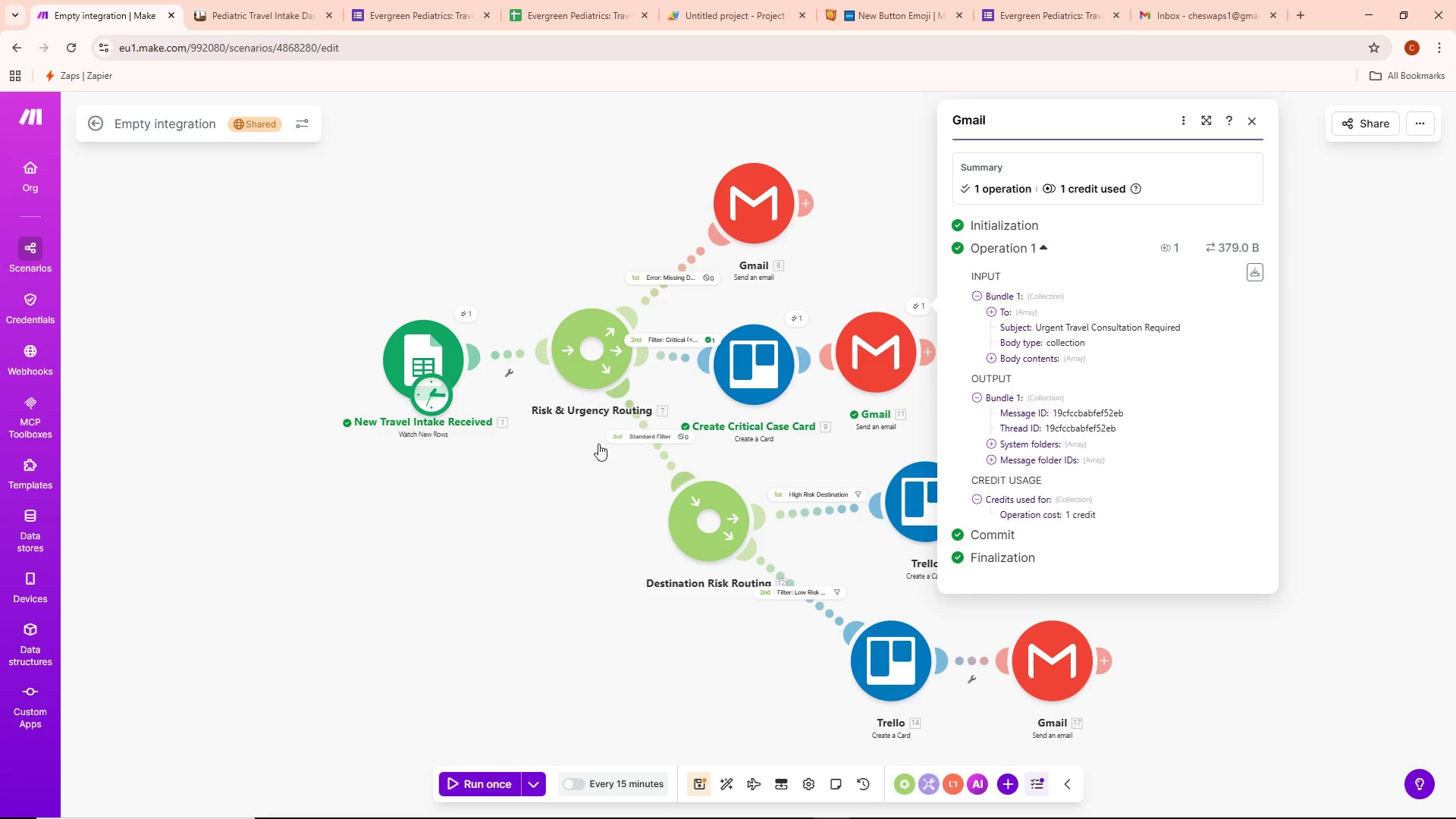 
left_click([546, 463])
 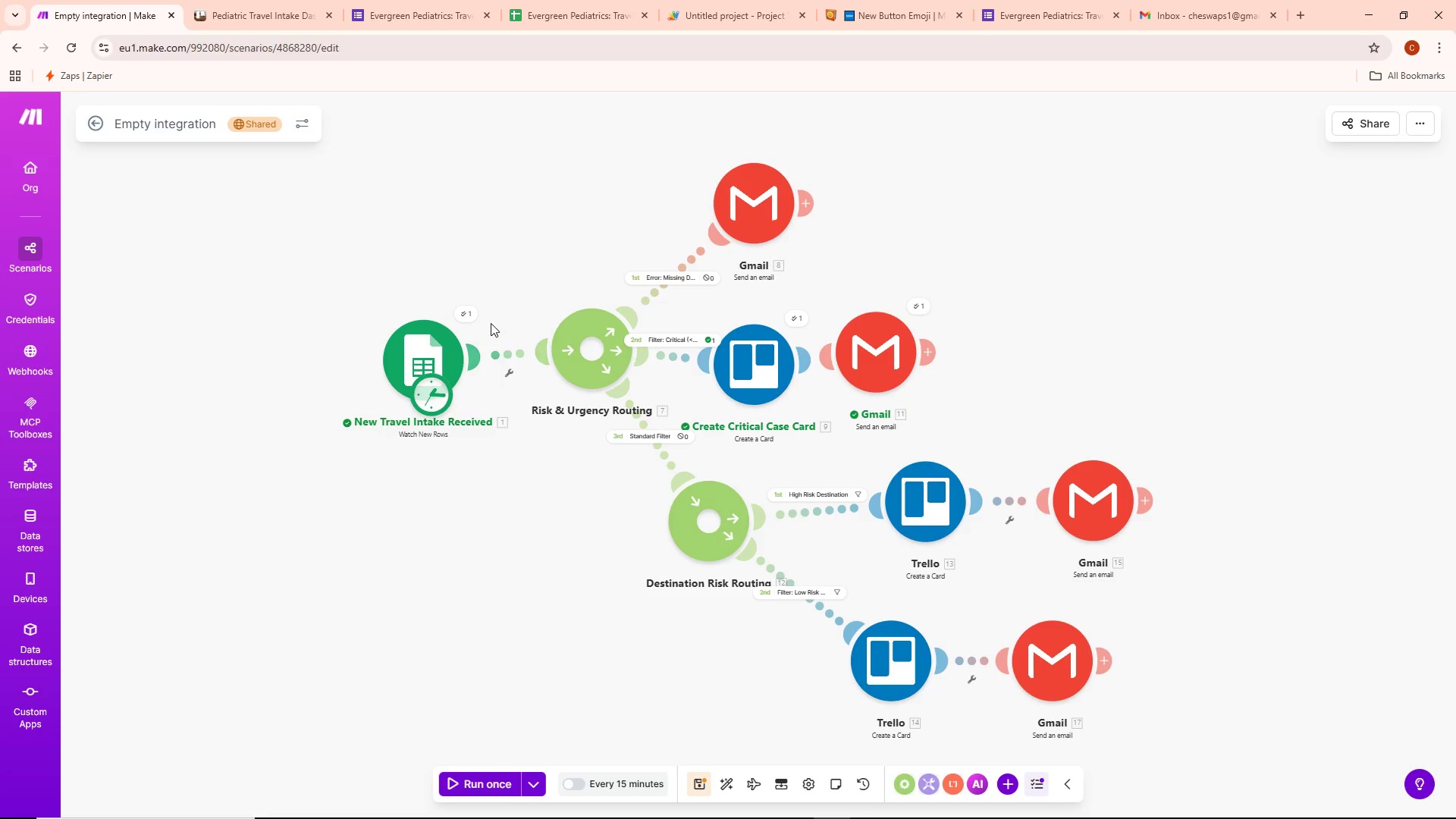 
left_click([463, 315])
 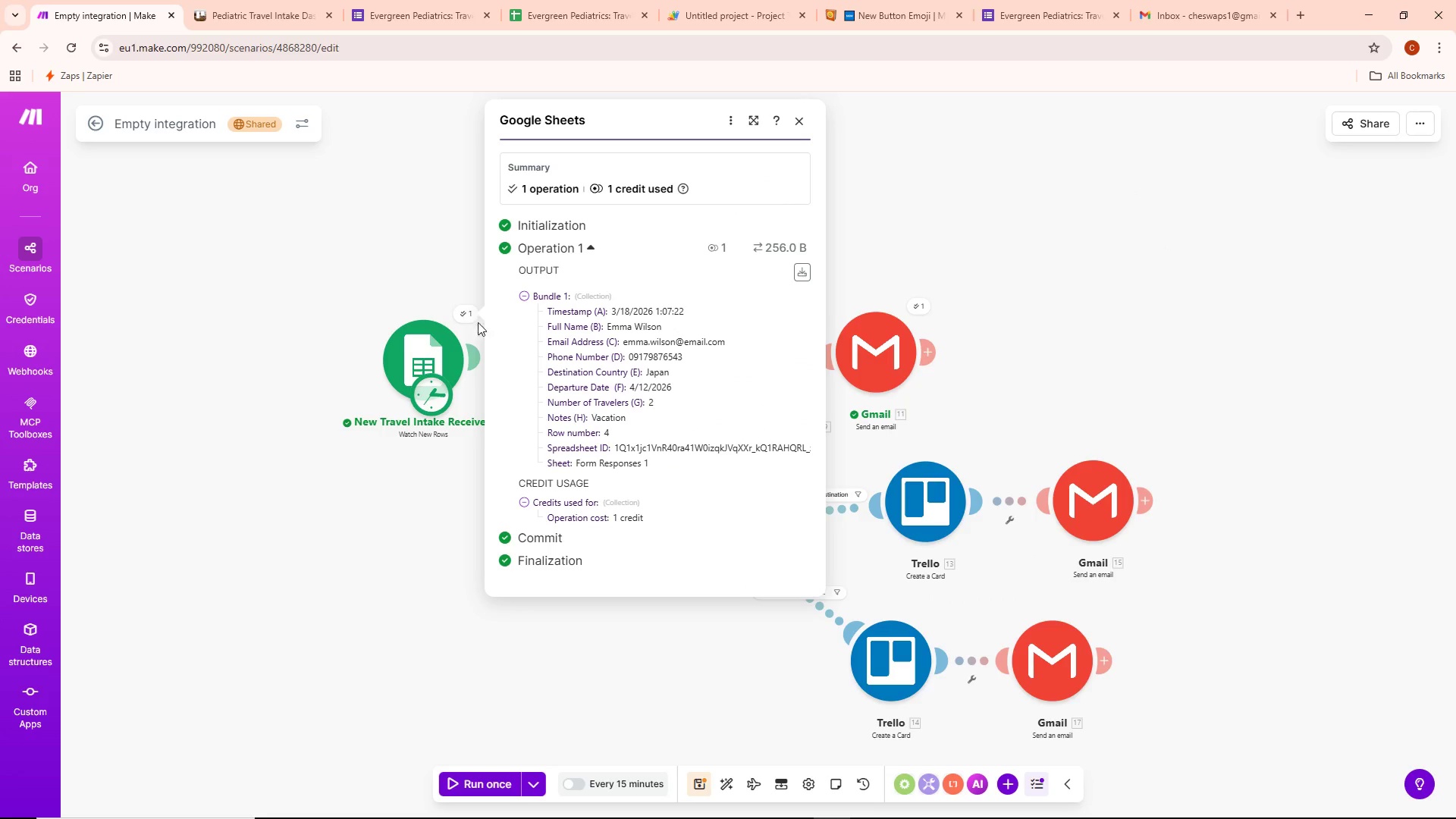 
left_click([453, 491])
 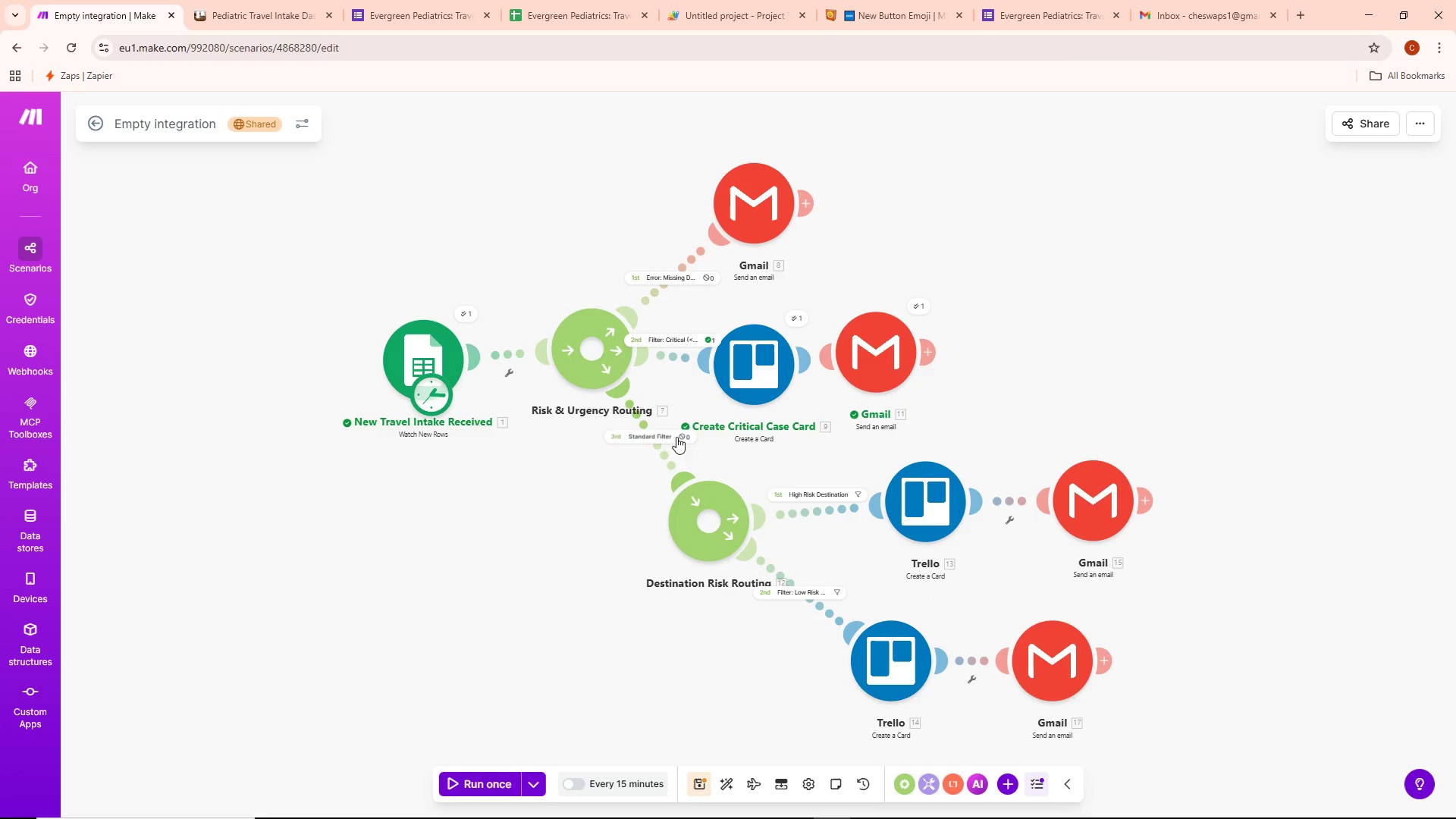 
left_click([676, 434])
 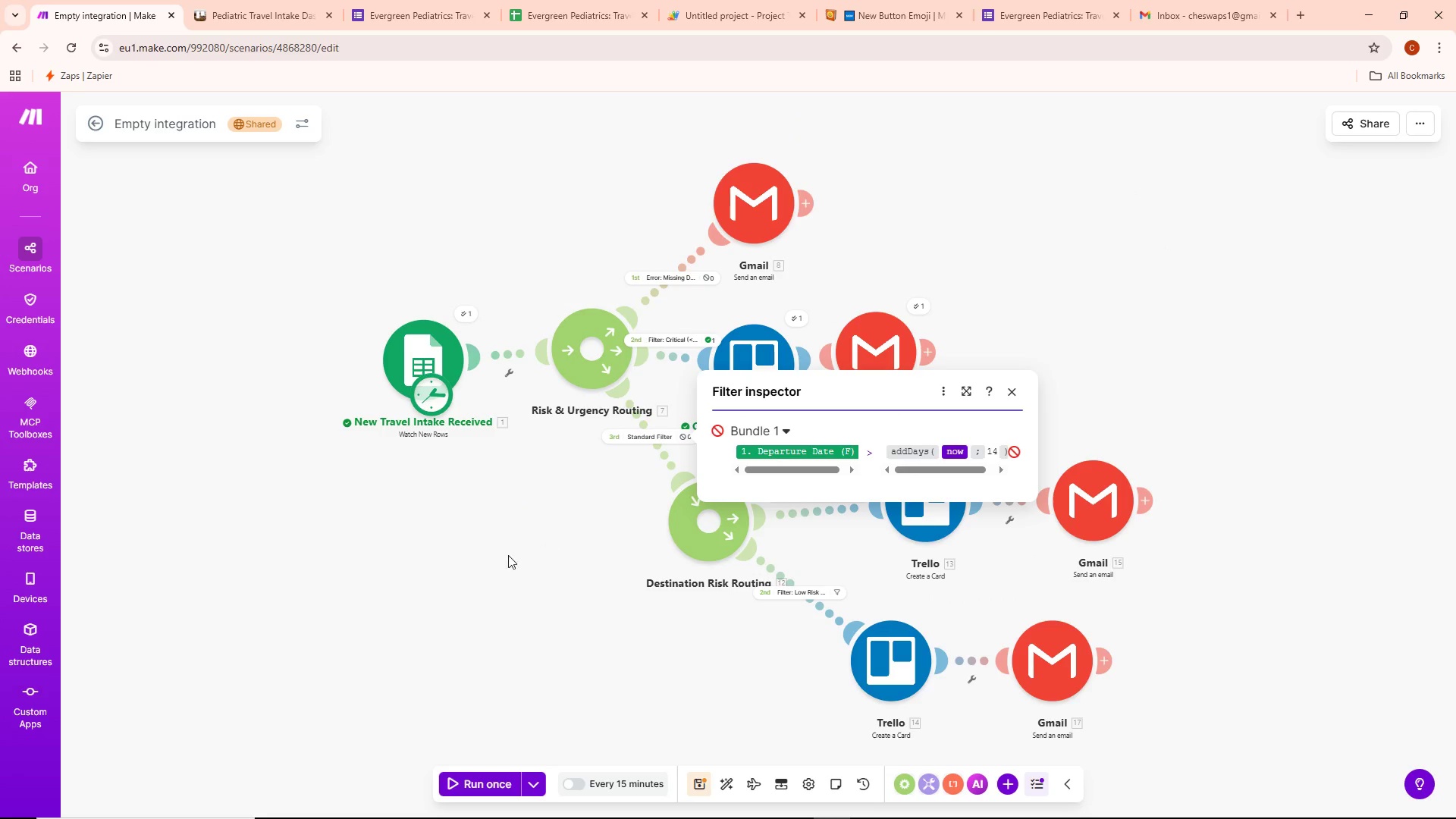 
left_click([504, 556])
 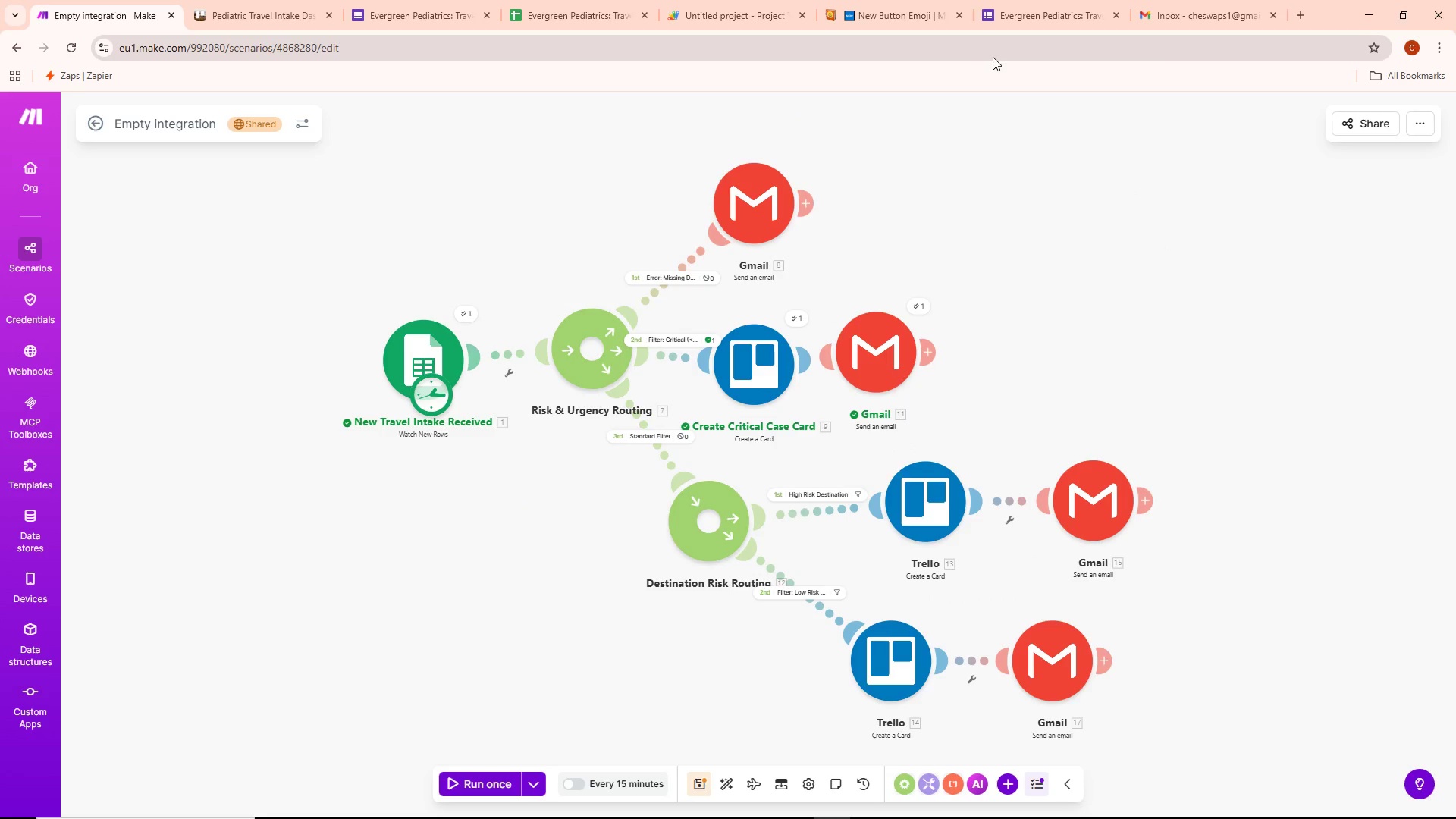 
double_click([416, 350])
 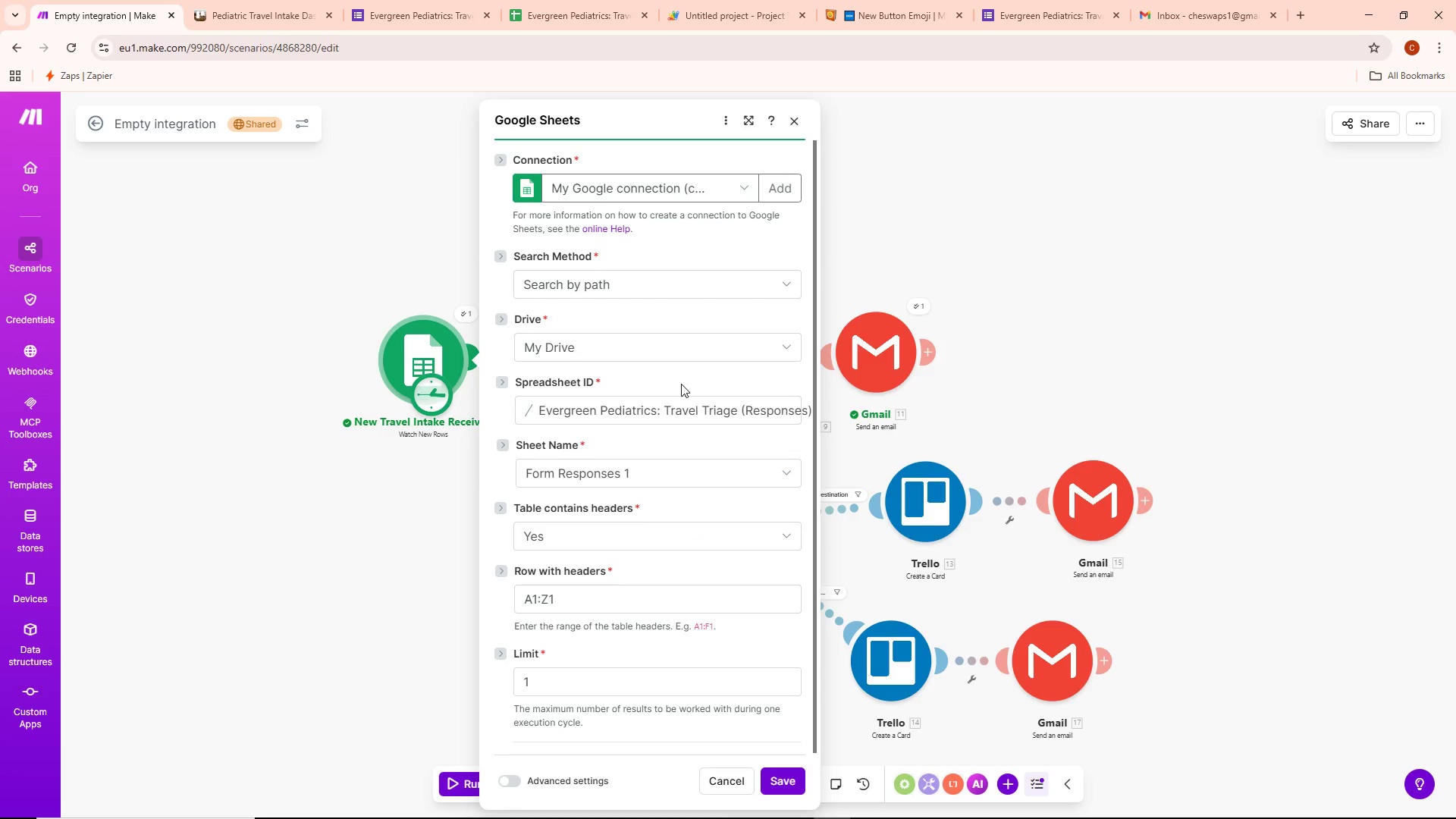 
left_click([387, 215])
 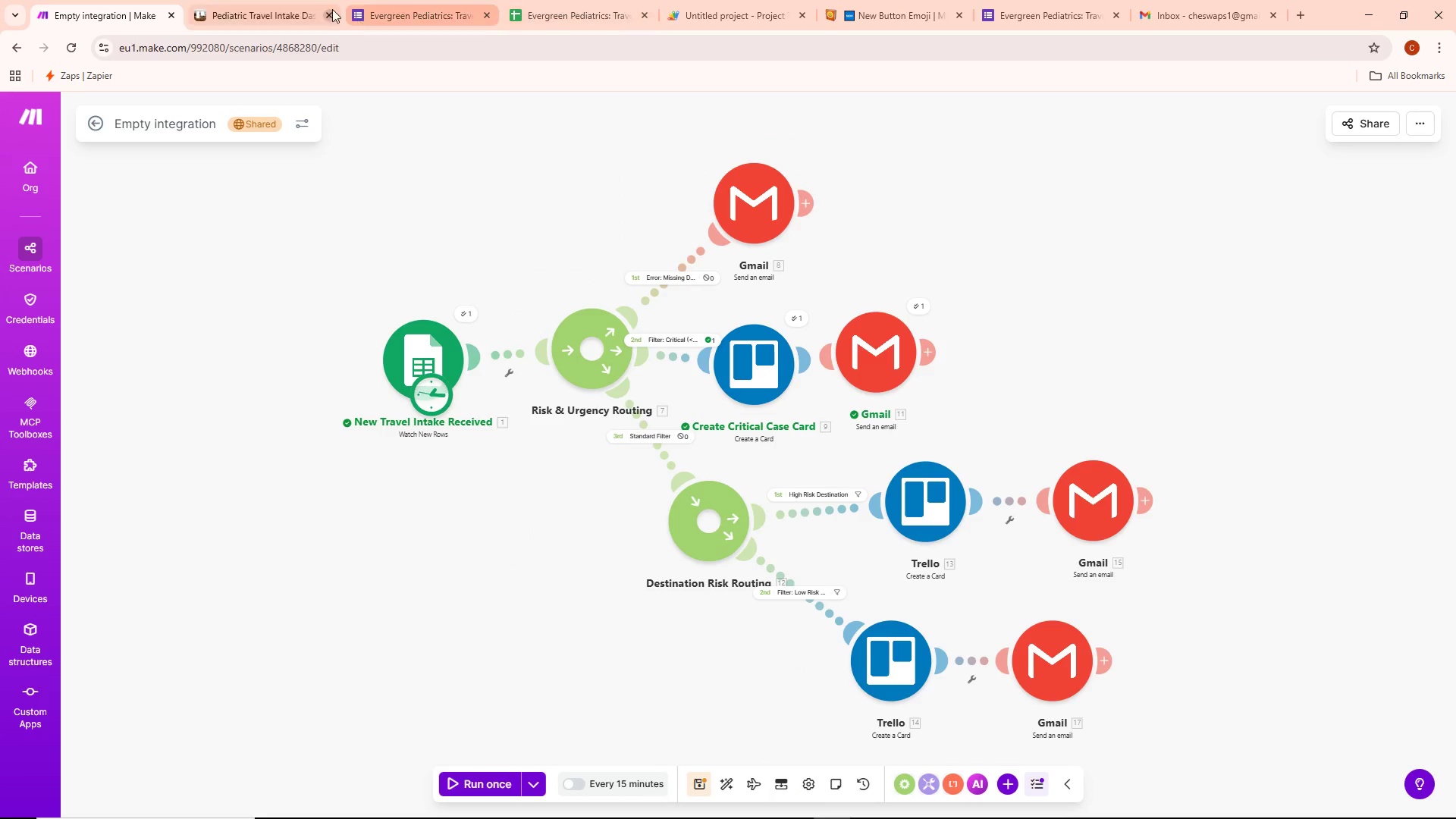 
scroll: coordinate [696, 375], scroll_direction: up, amount: 3.0
 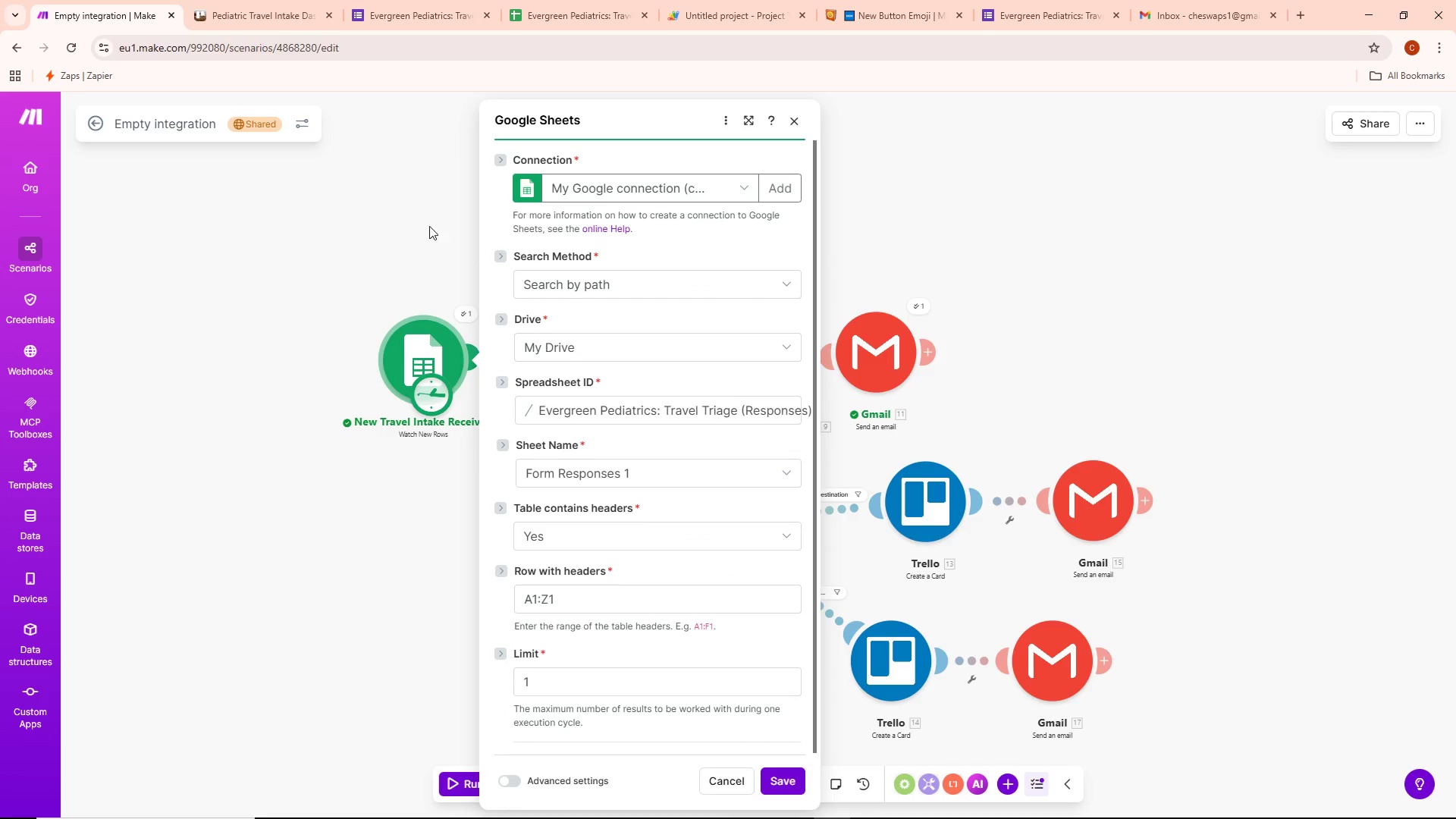 
left_click([225, 2])
 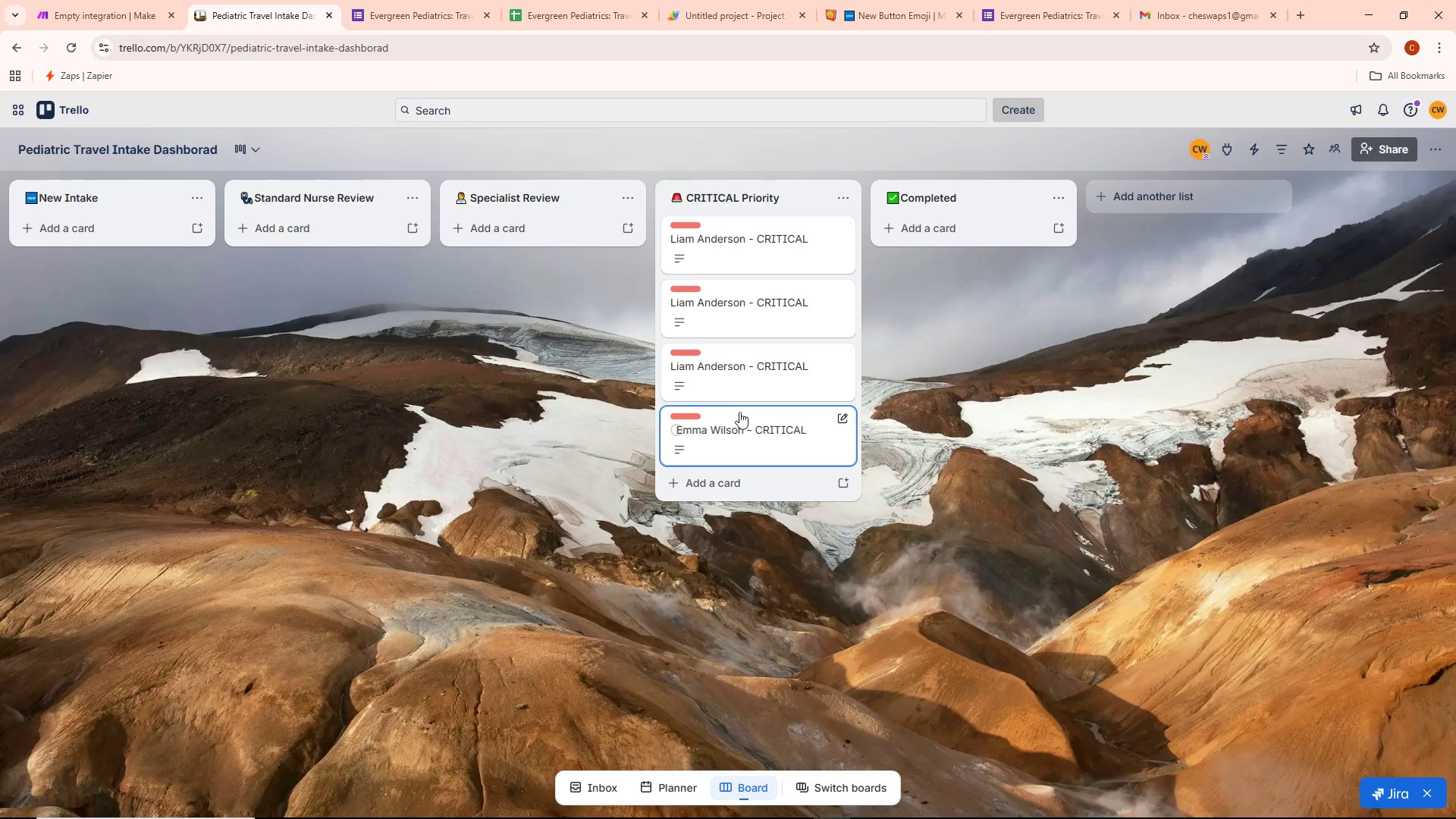 
right_click([753, 361])
 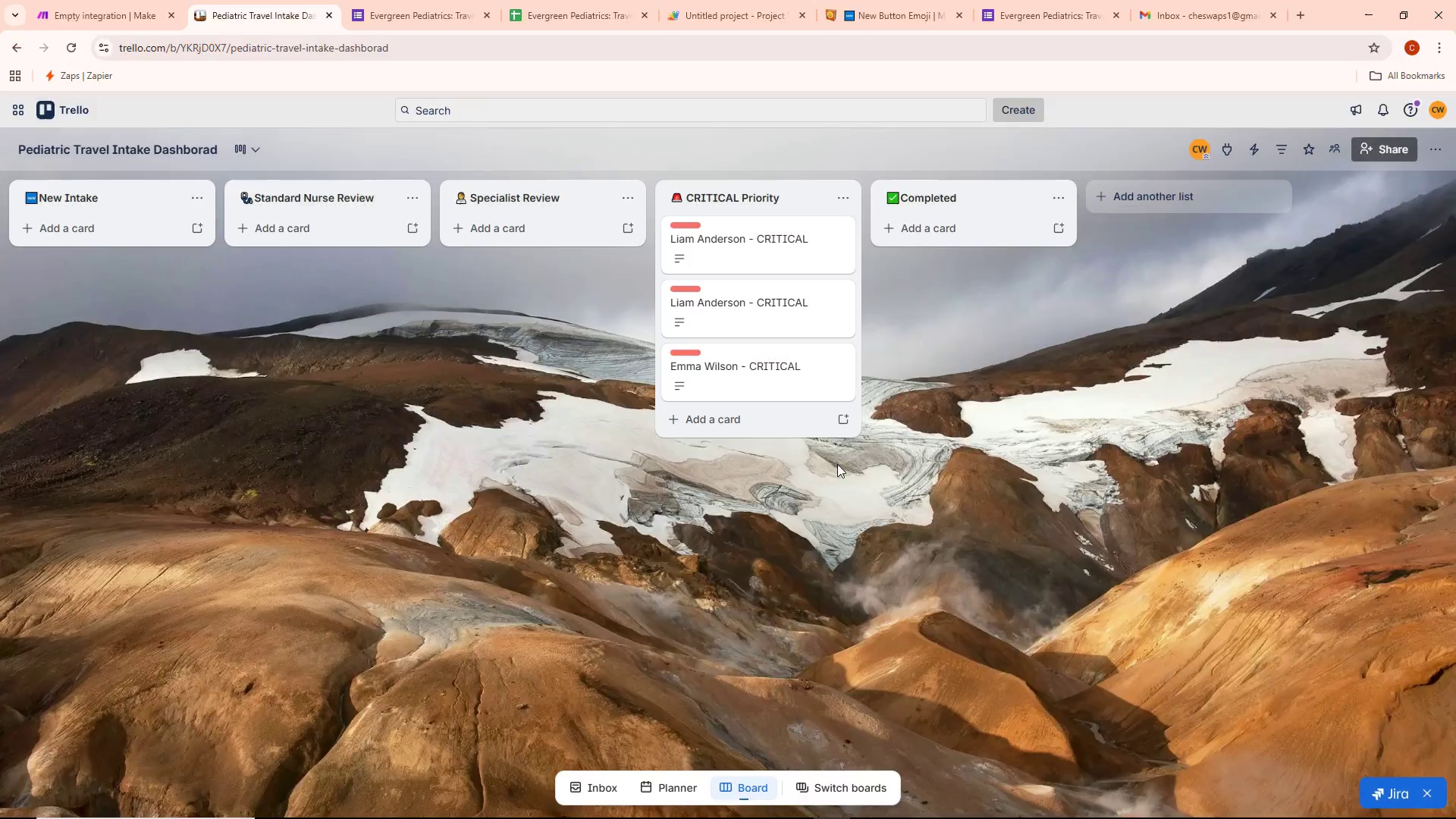 
right_click([758, 312])
 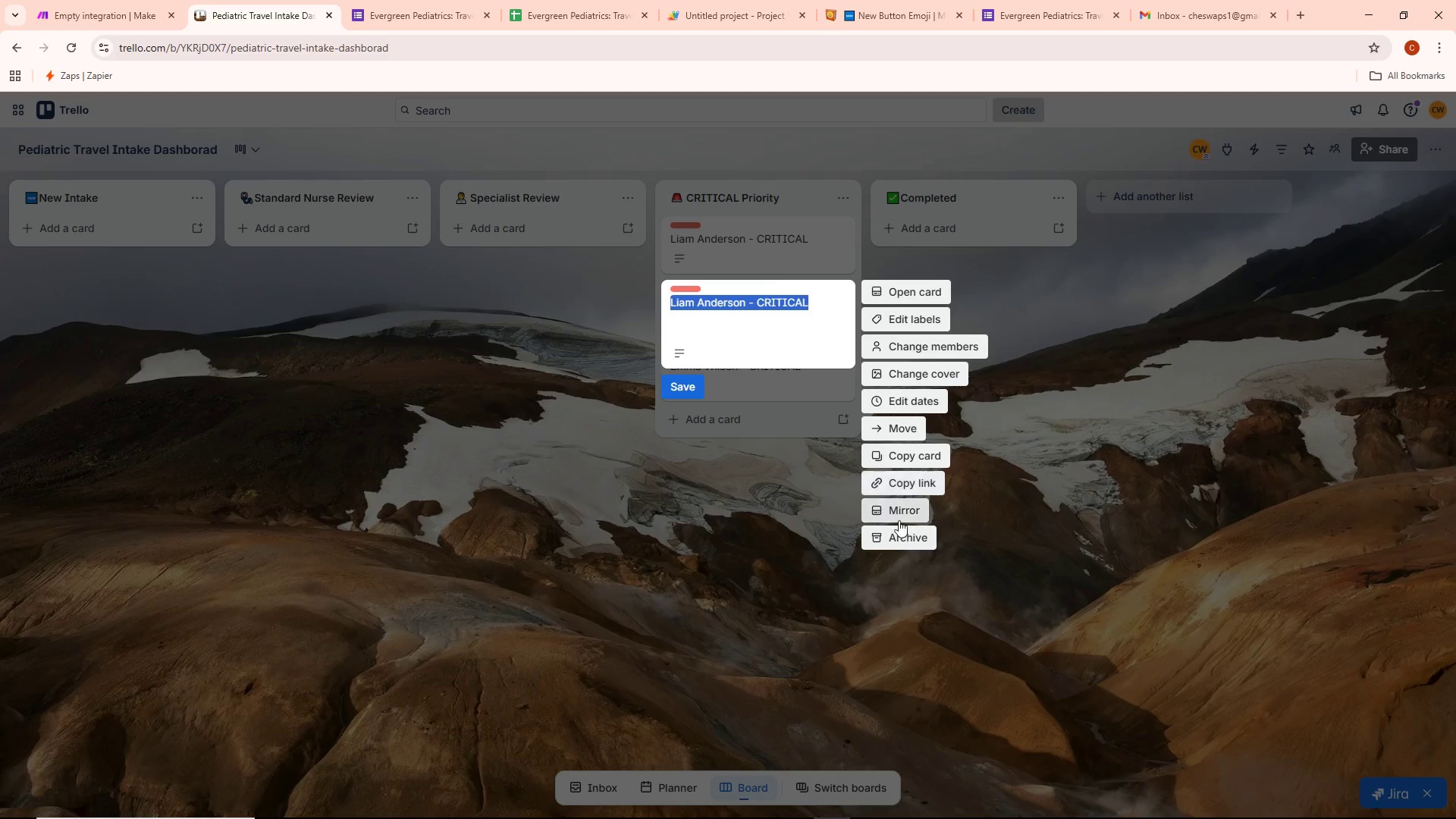 
left_click([898, 535])
 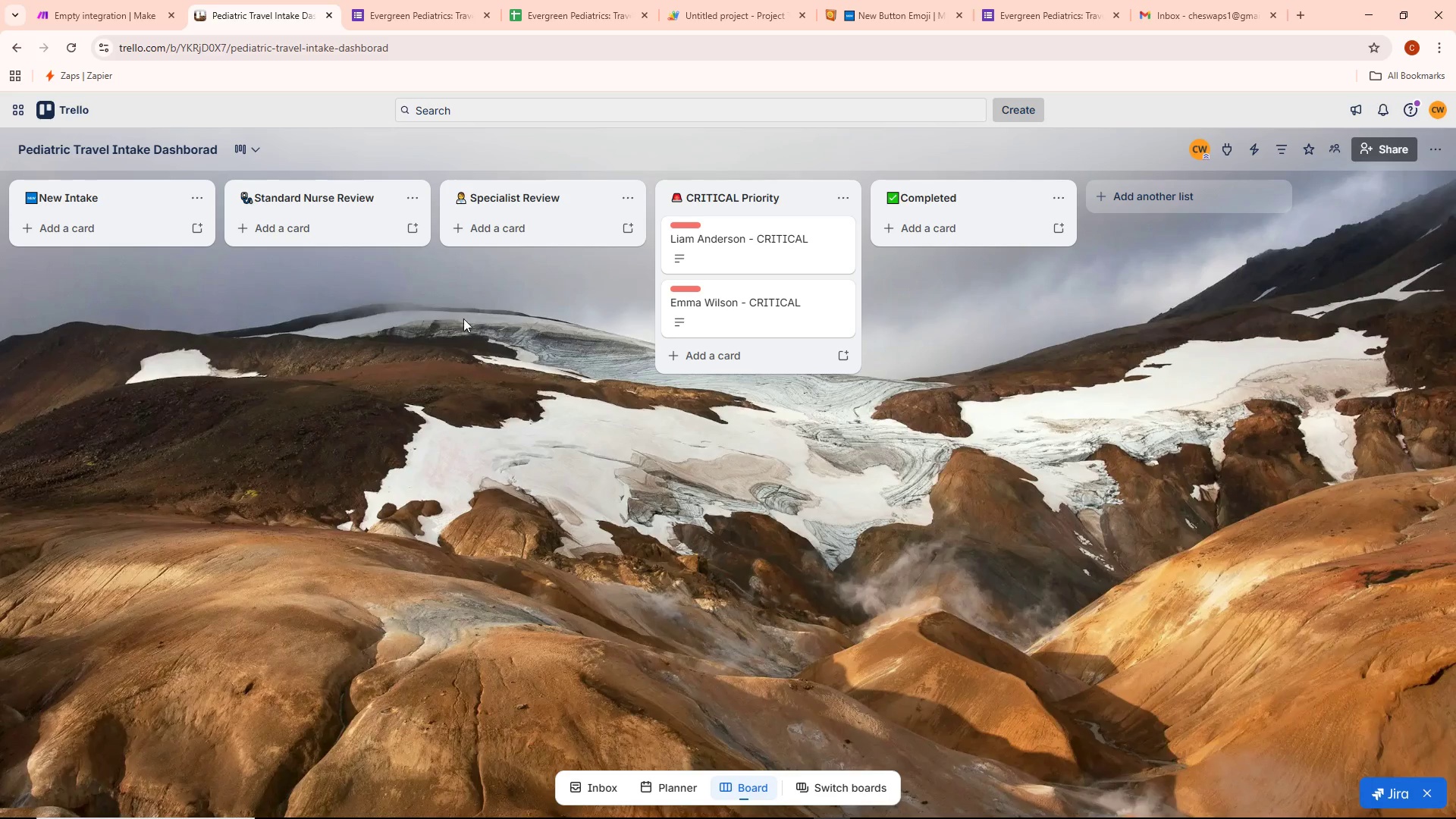 
mouse_move([133, 18])
 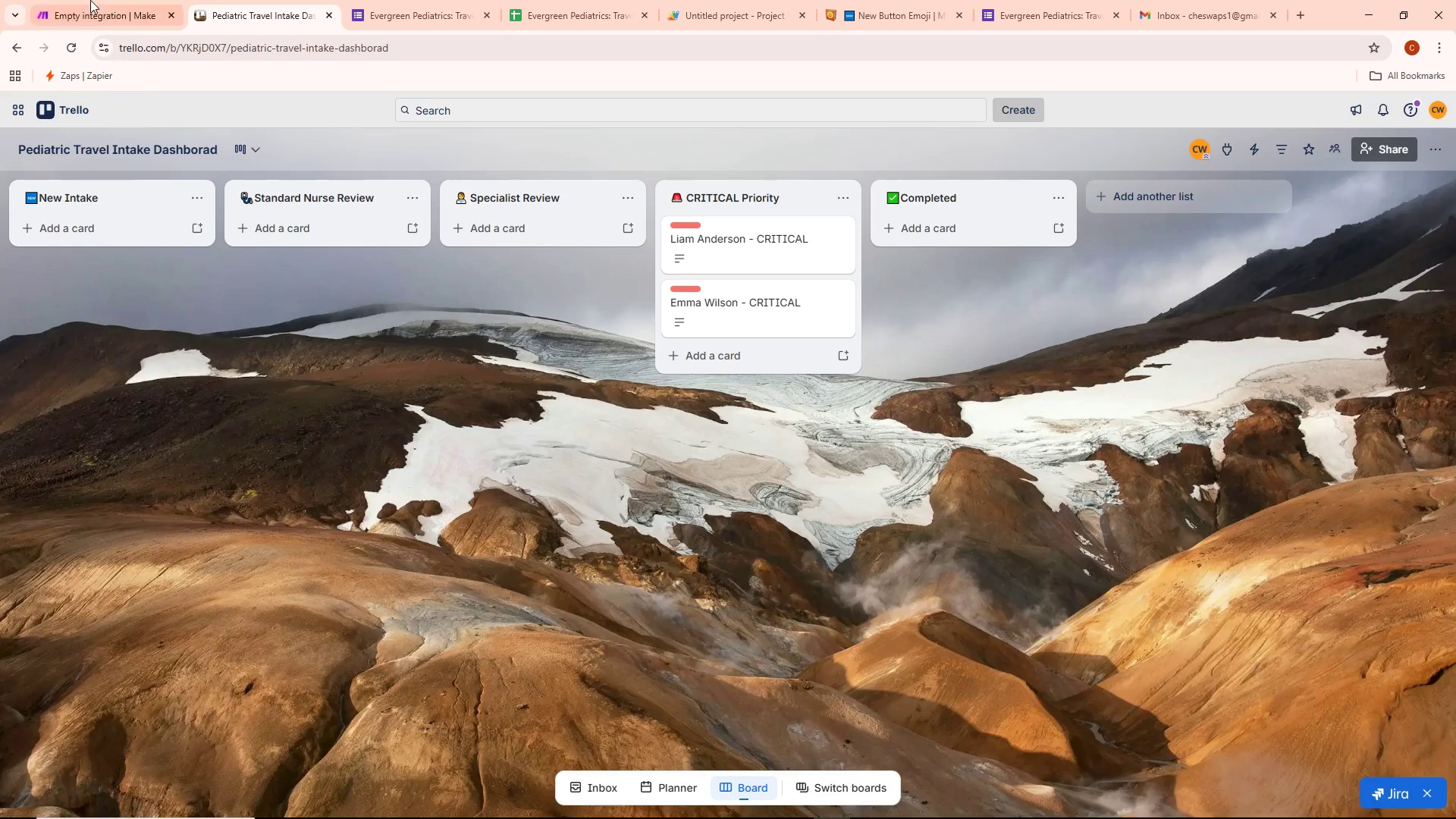 
left_click([85, 0])
 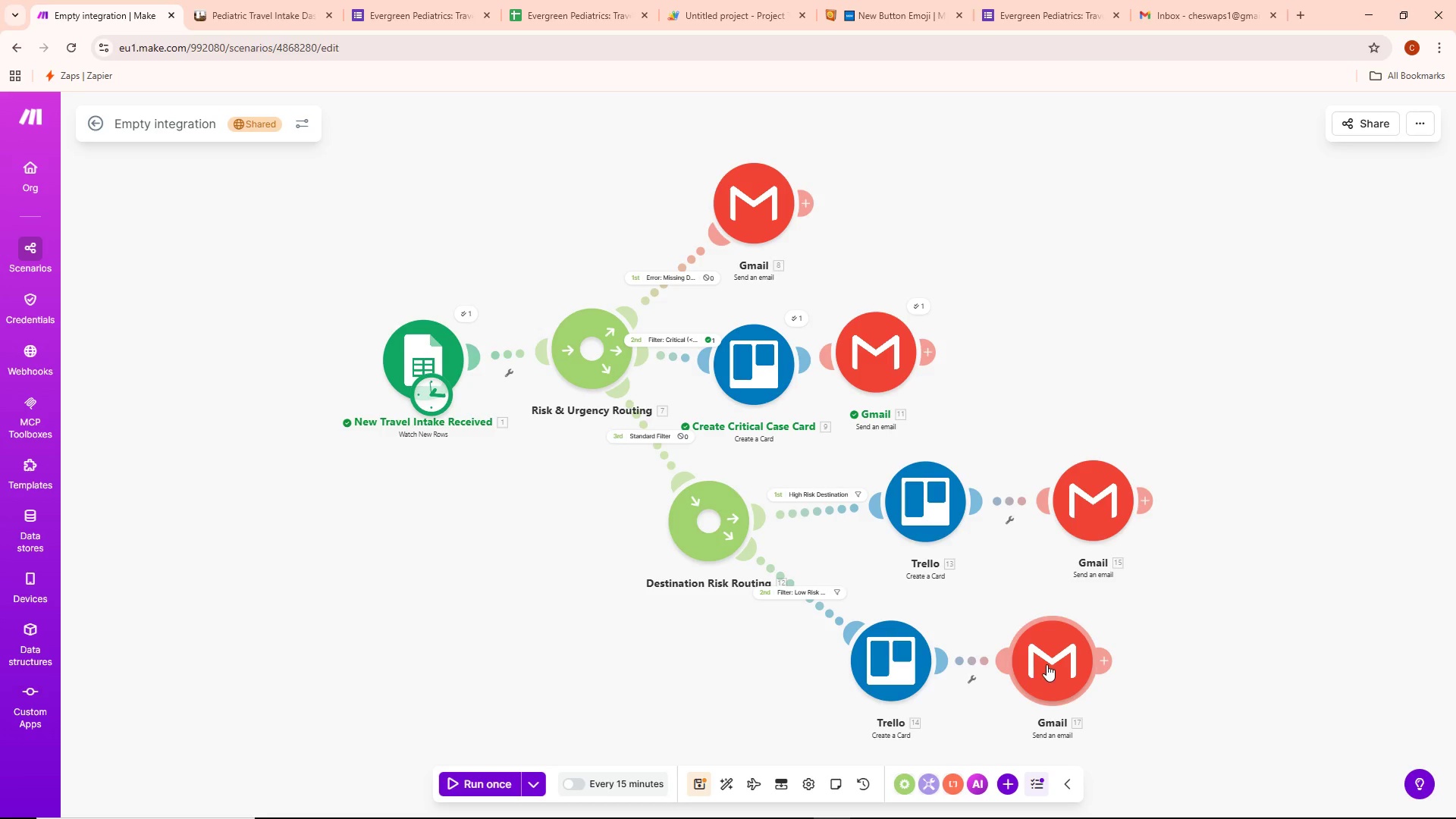 
wait(8.7)
 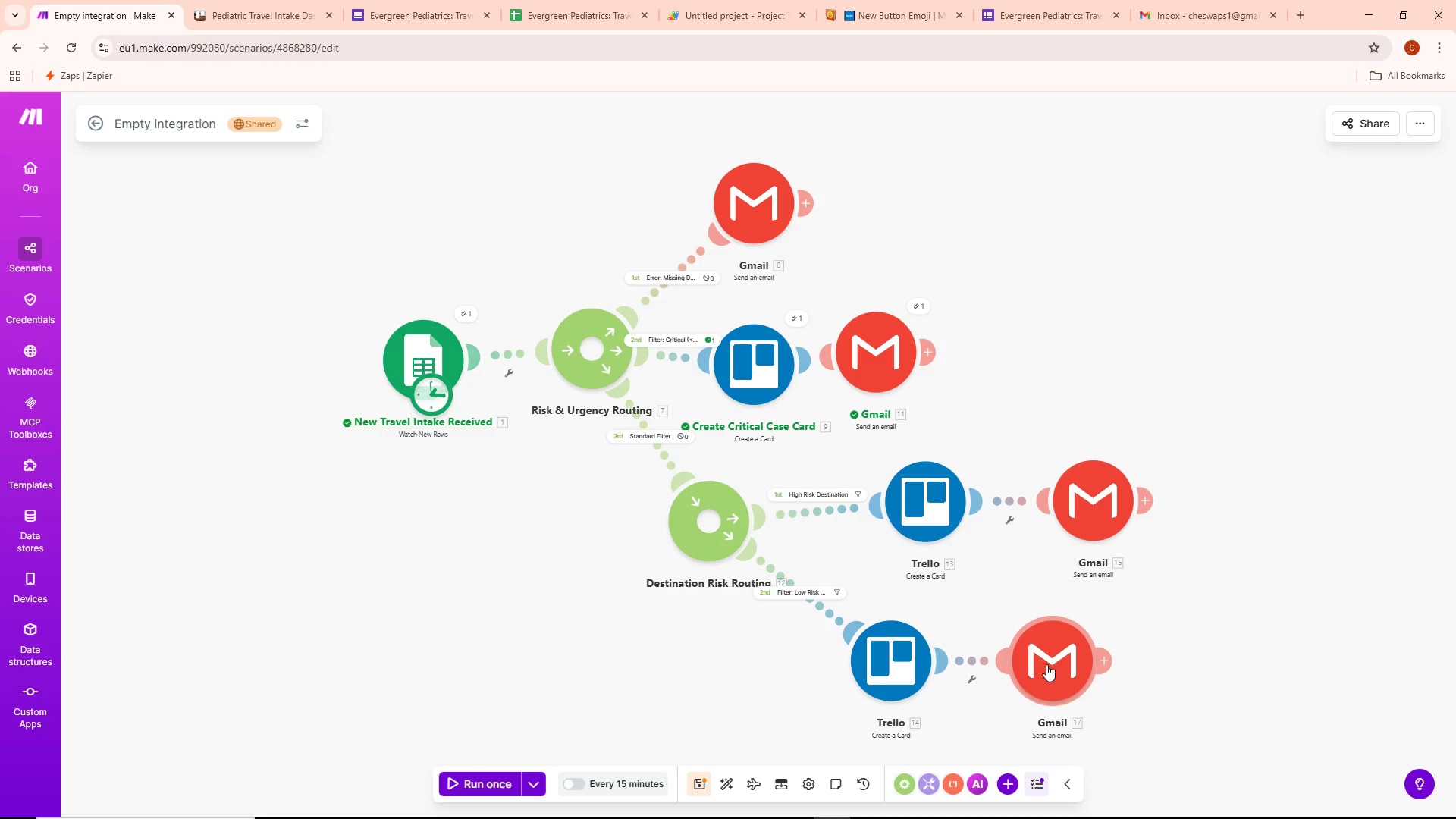 
left_click([654, 435])
 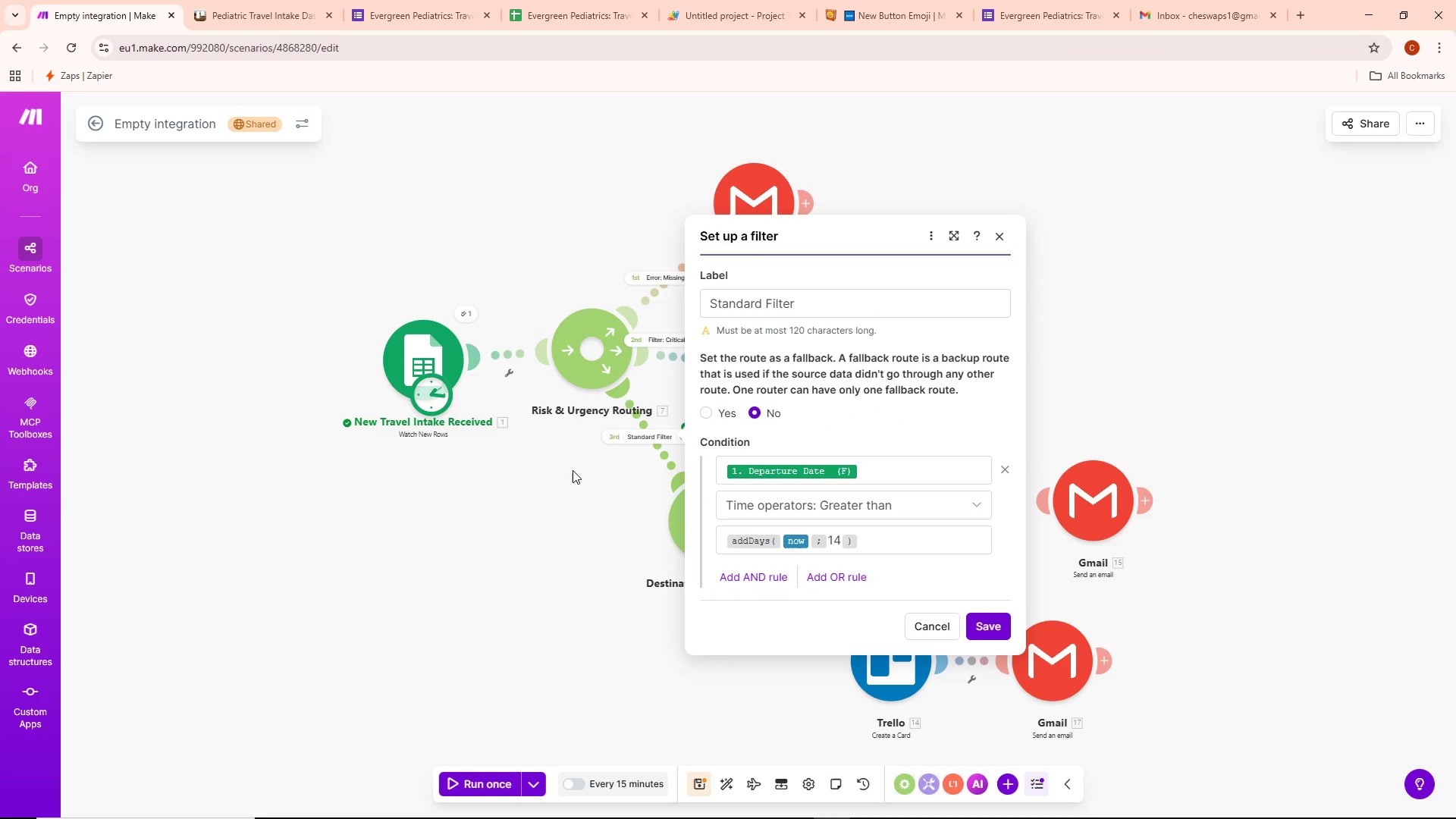 
wait(9.25)
 